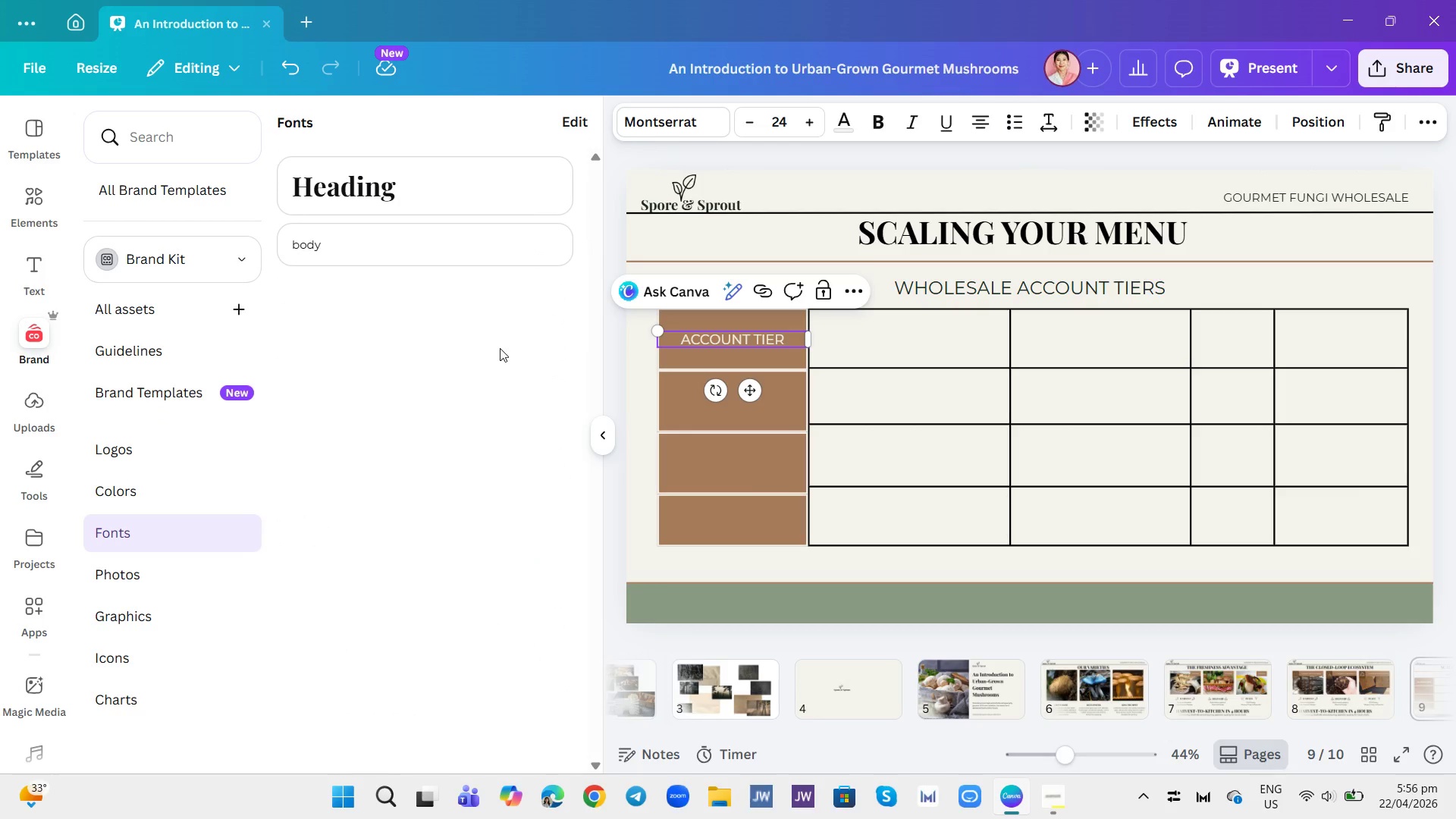 
left_click([500, 348])
 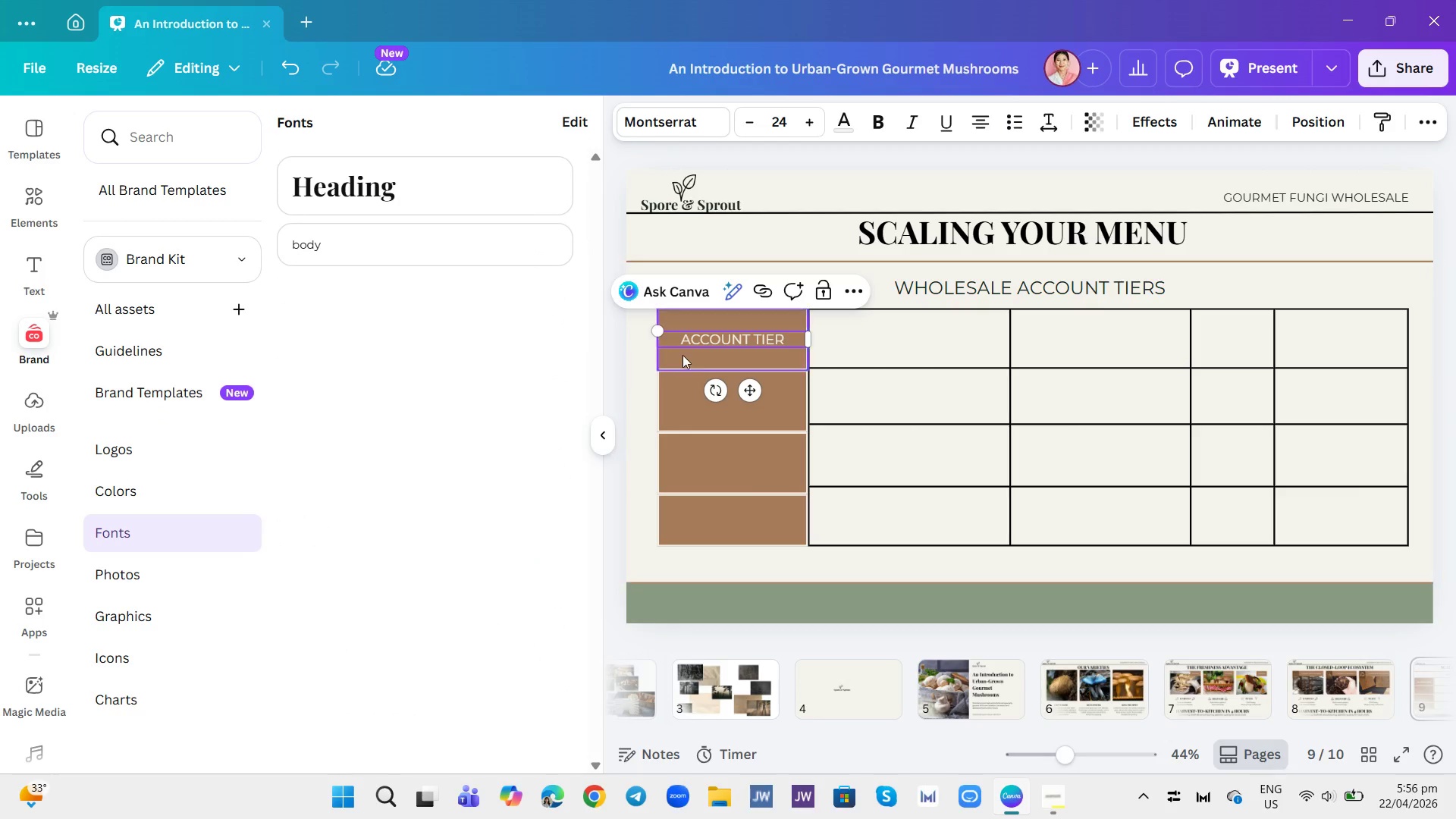 
left_click([696, 356])
 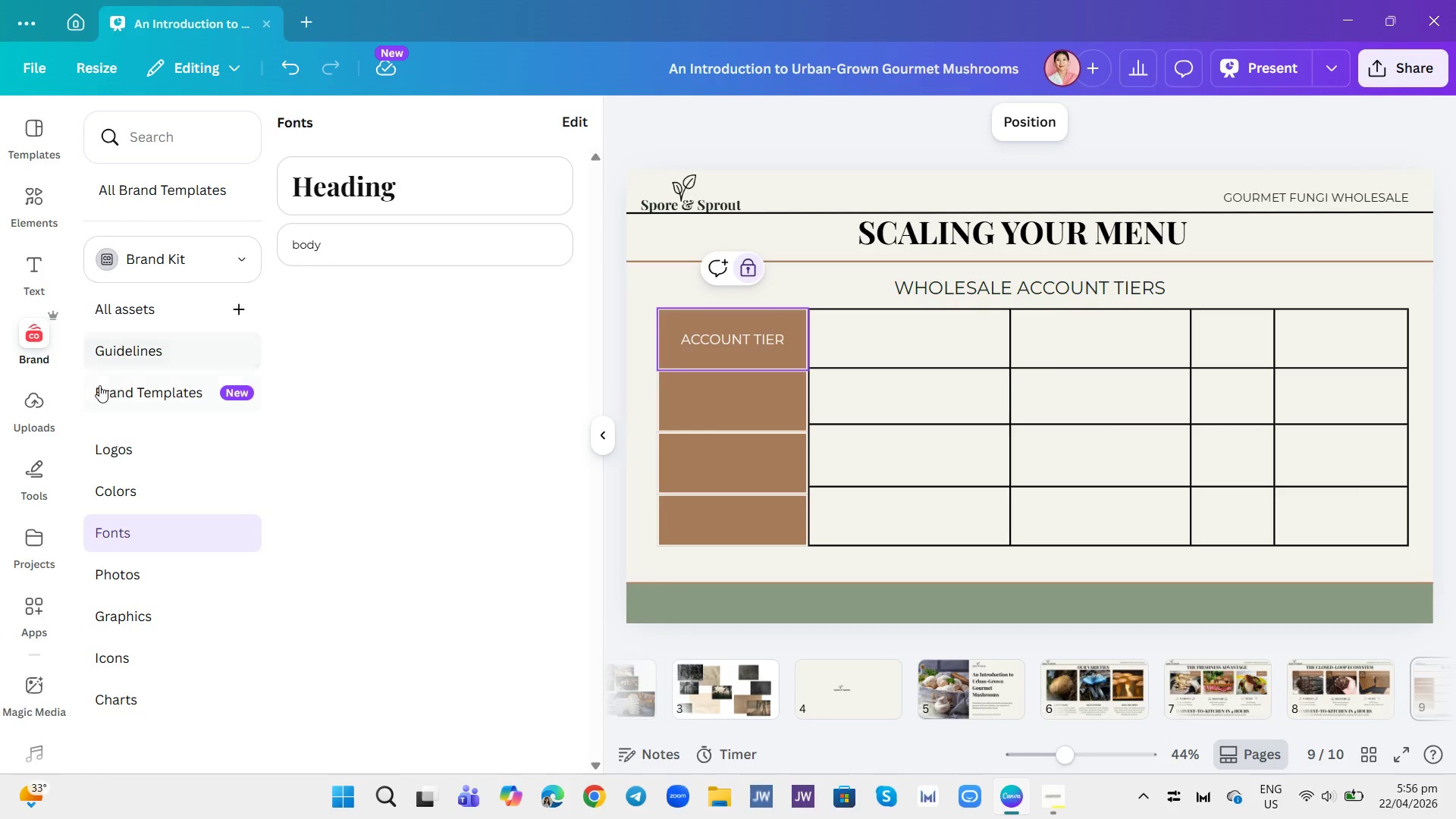 
left_click([30, 266])
 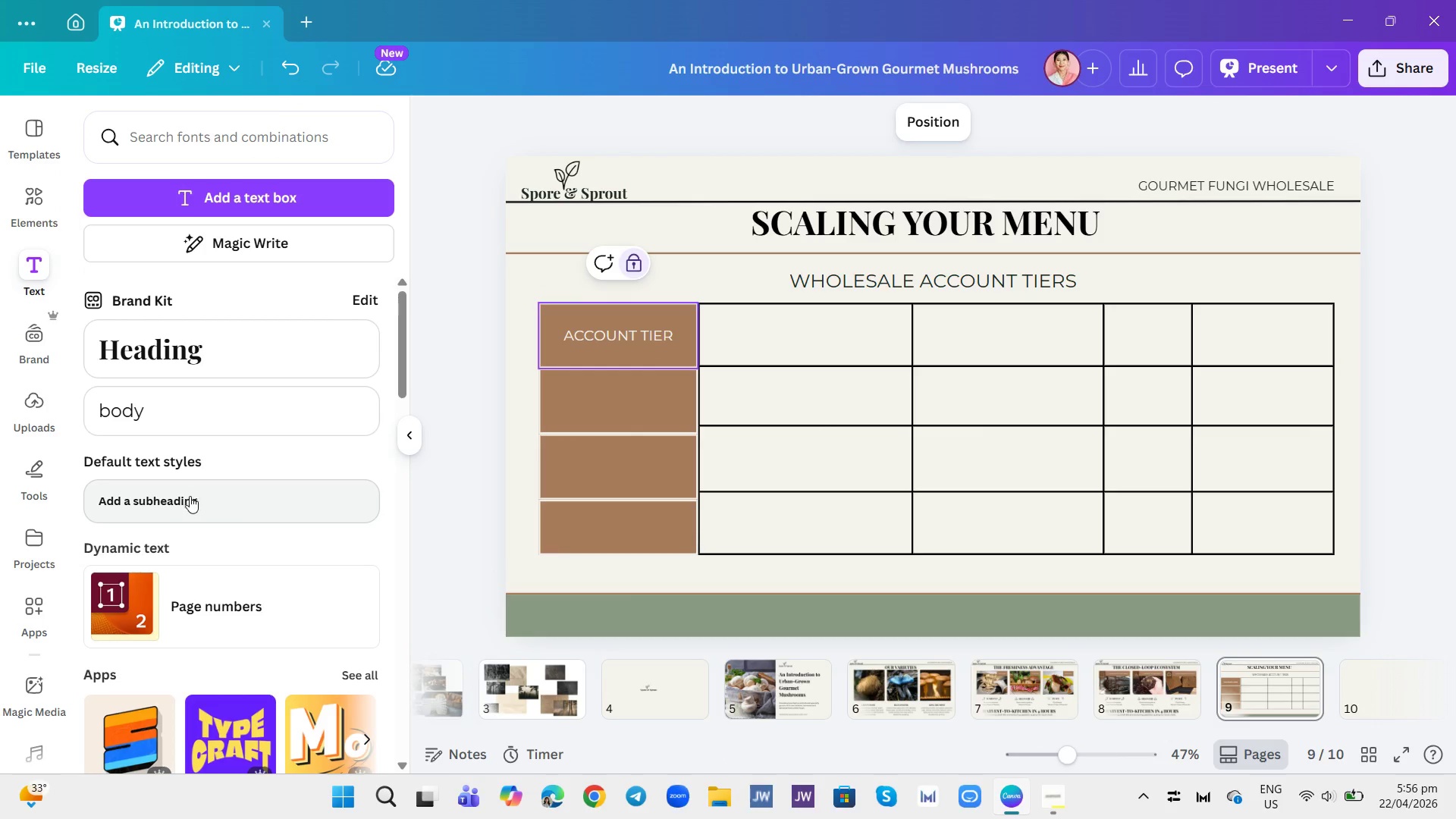 
left_click([231, 413])
 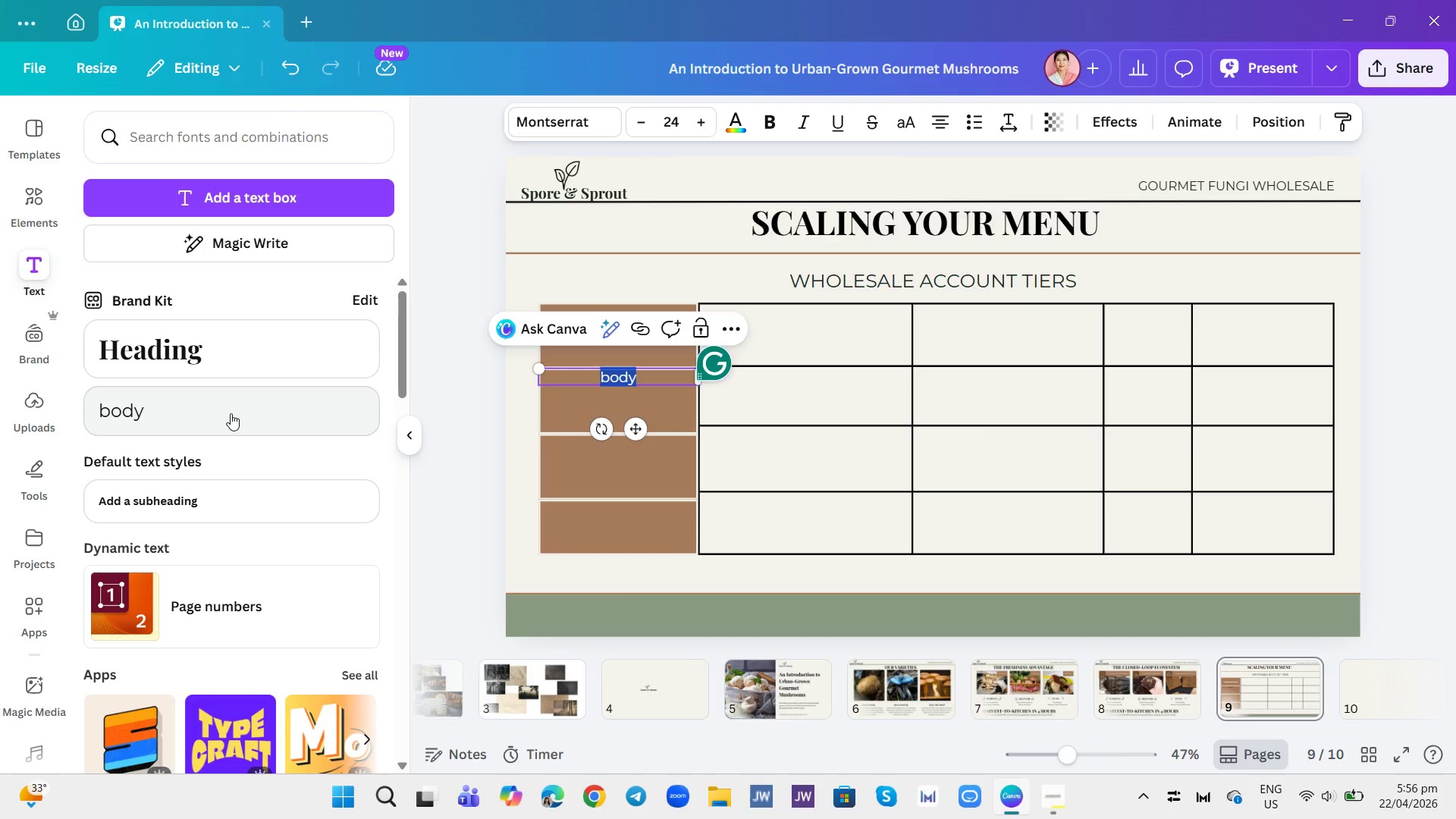 
type(VOLUME COMMITMENT)
 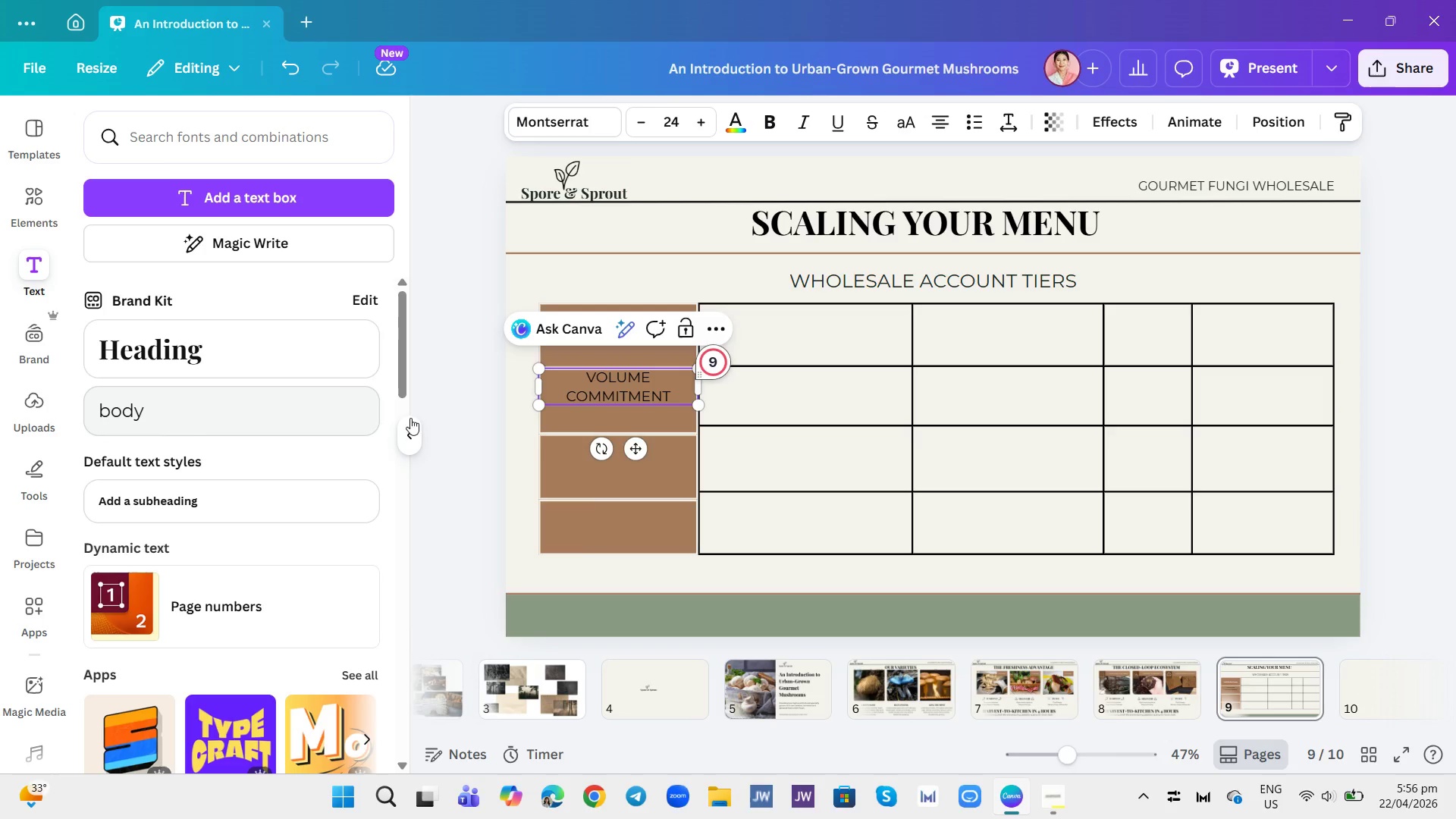 
key(Control+A)
 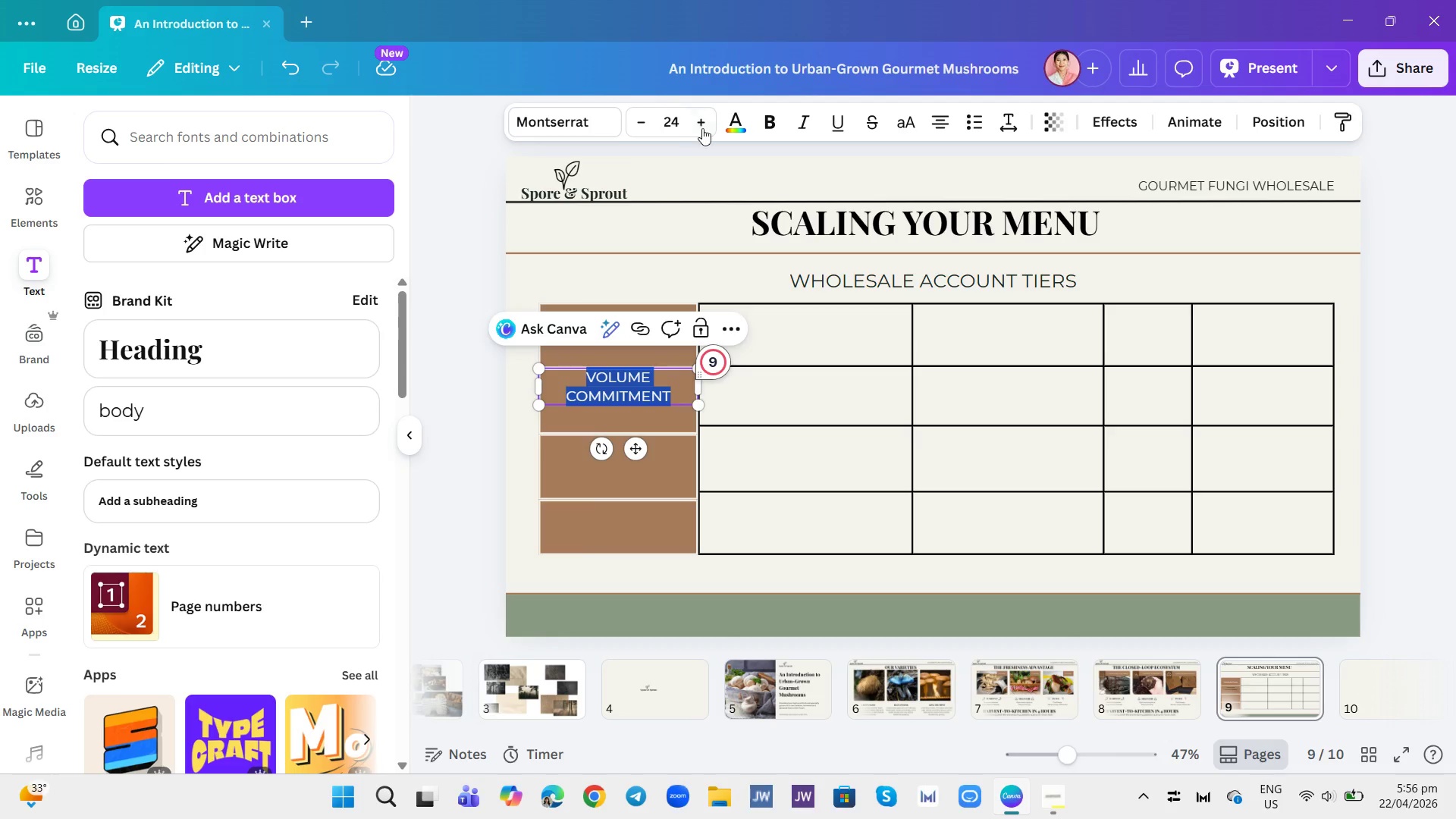 
left_click([733, 125])
 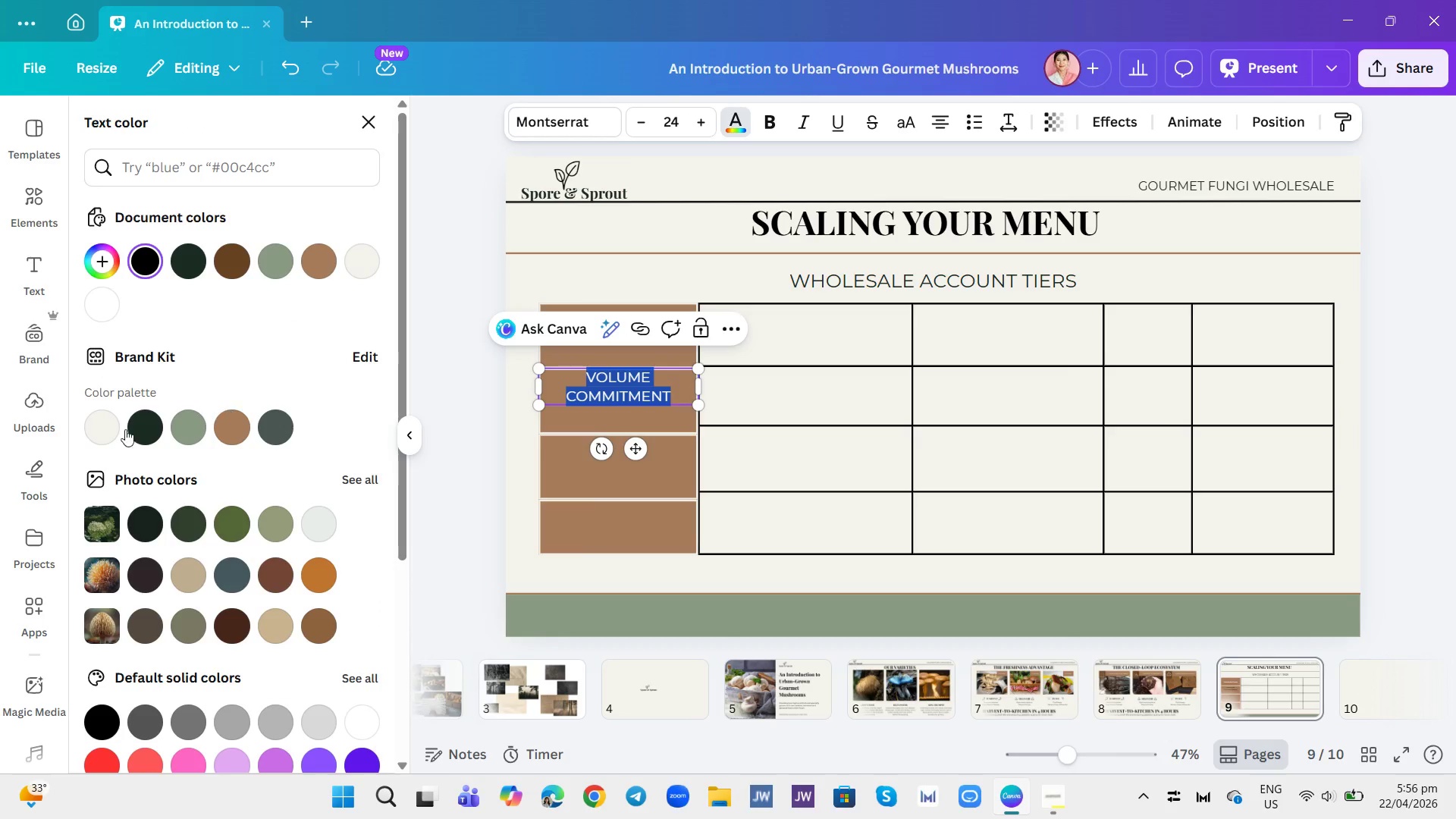 
left_click([101, 428])
 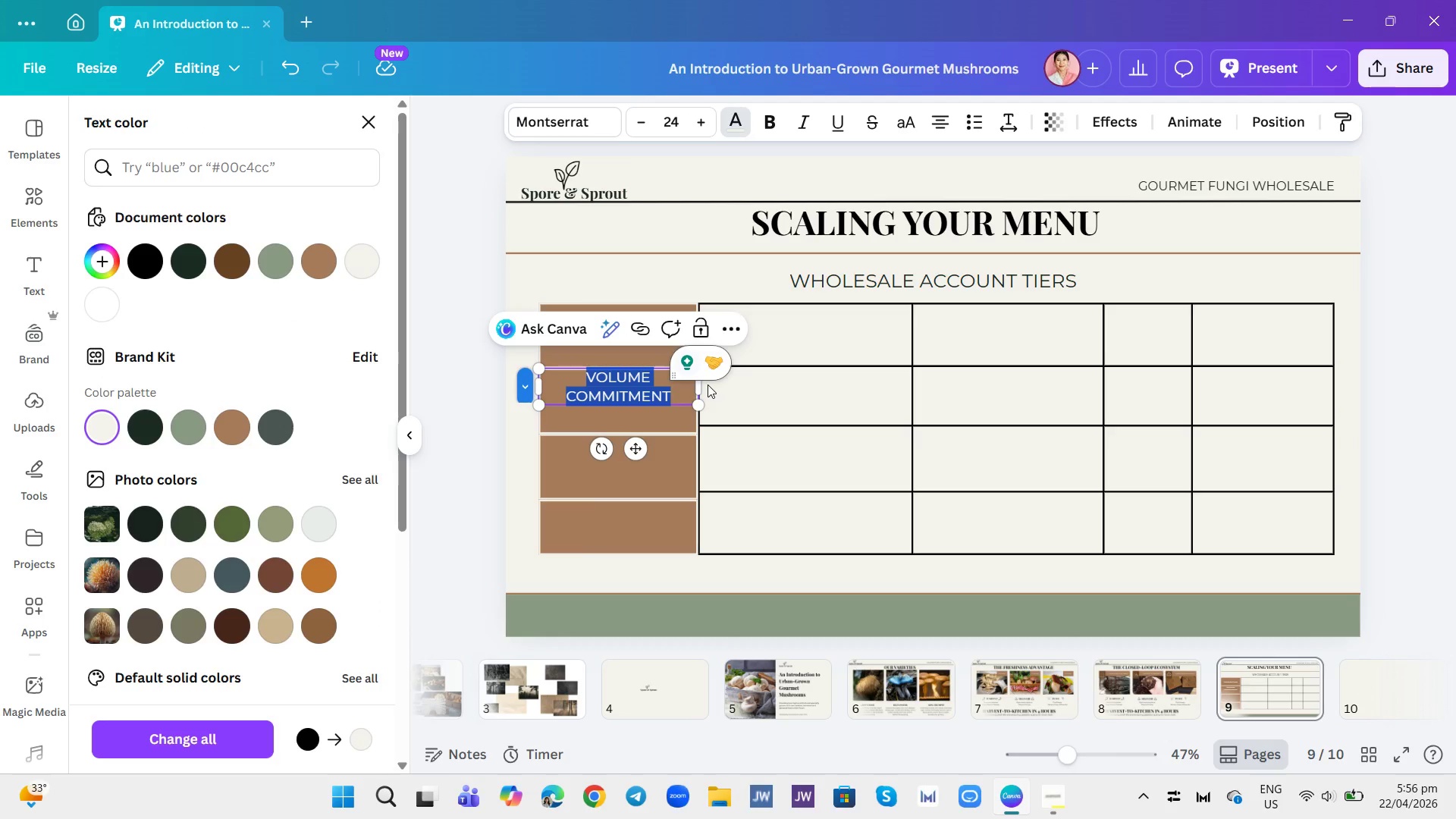 
left_click_drag(start_coordinate=[699, 388], to_coordinate=[724, 390])
 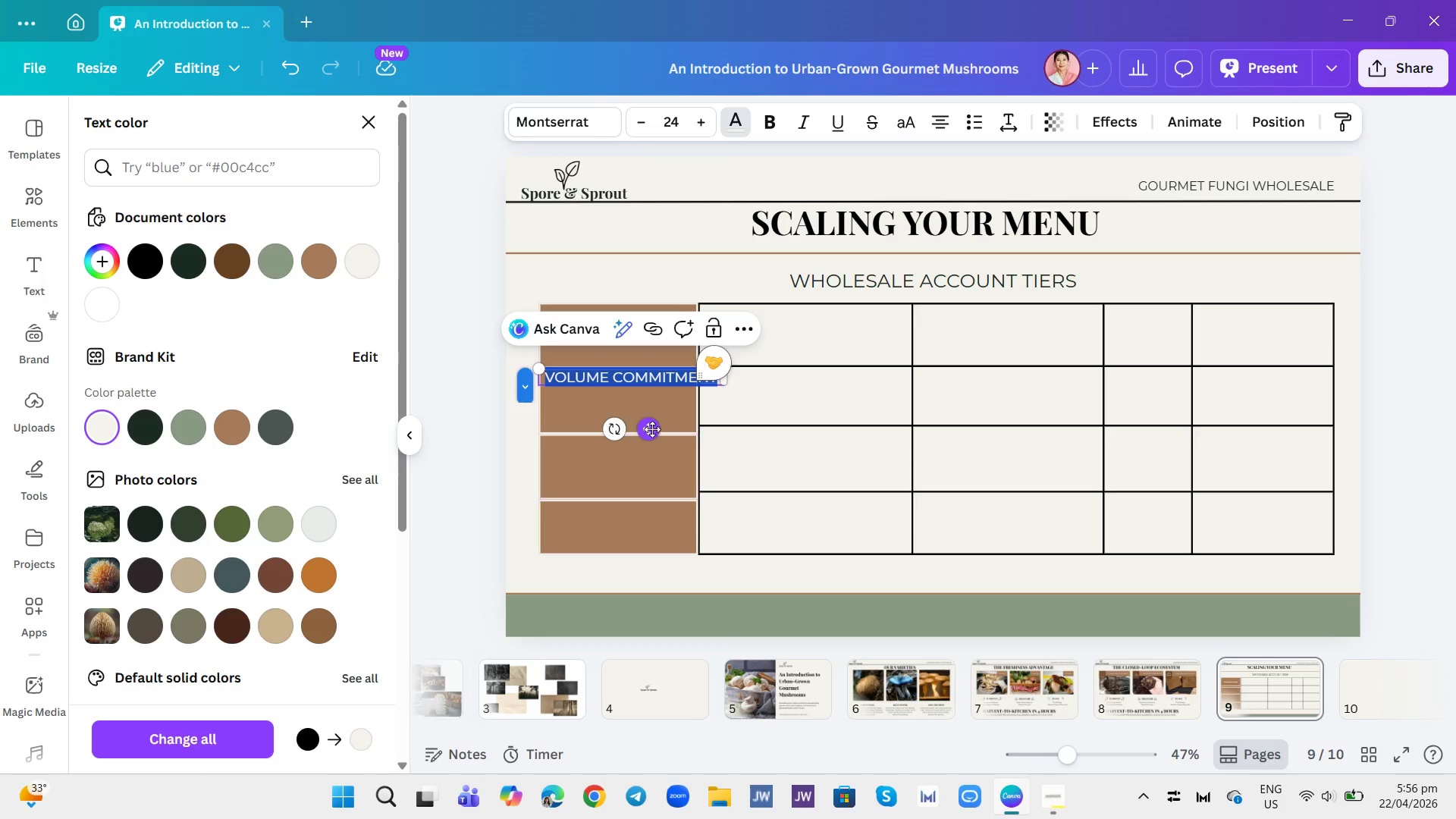 
left_click_drag(start_coordinate=[652, 429], to_coordinate=[827, 387])
 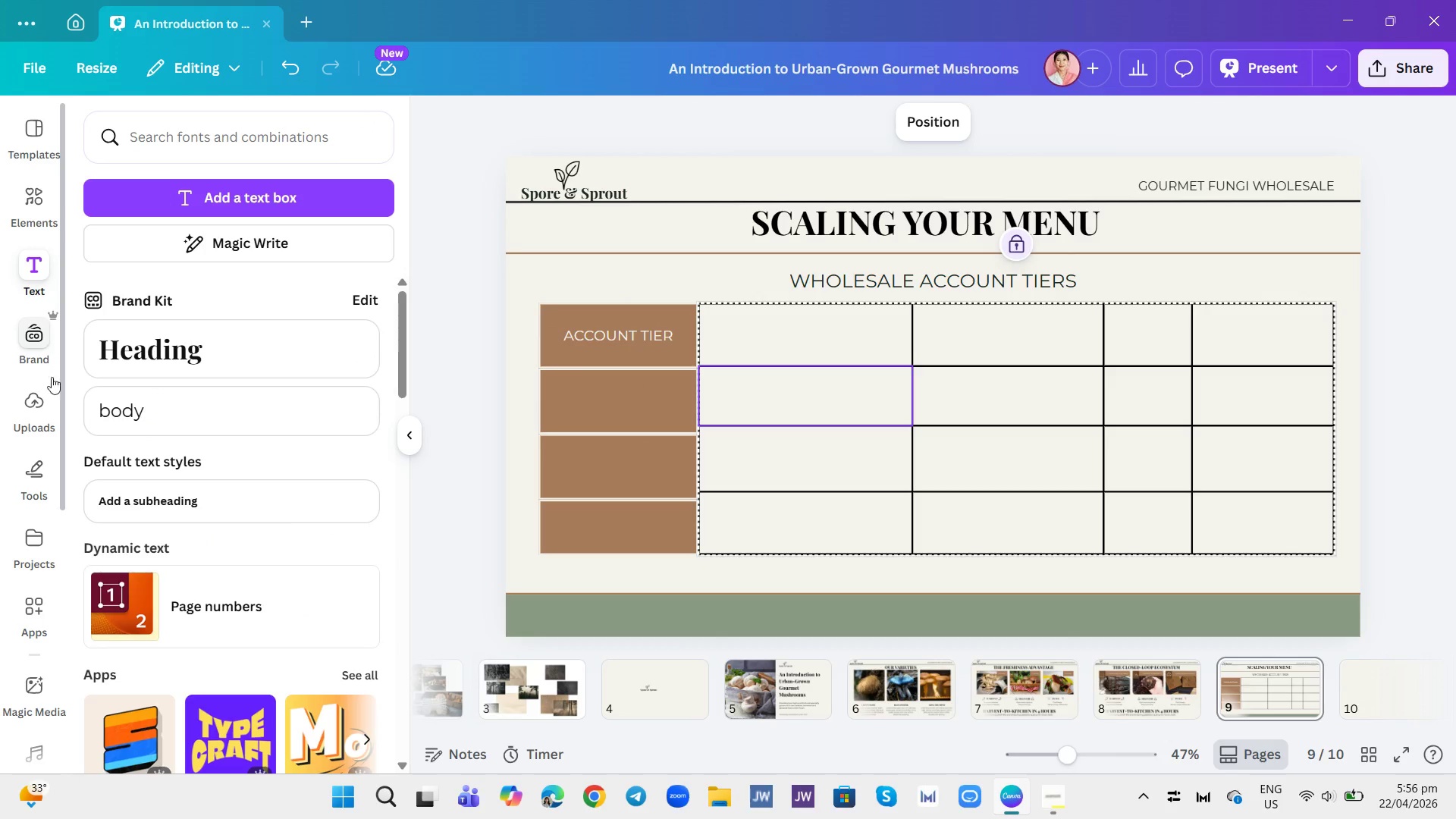 
wait(6.95)
 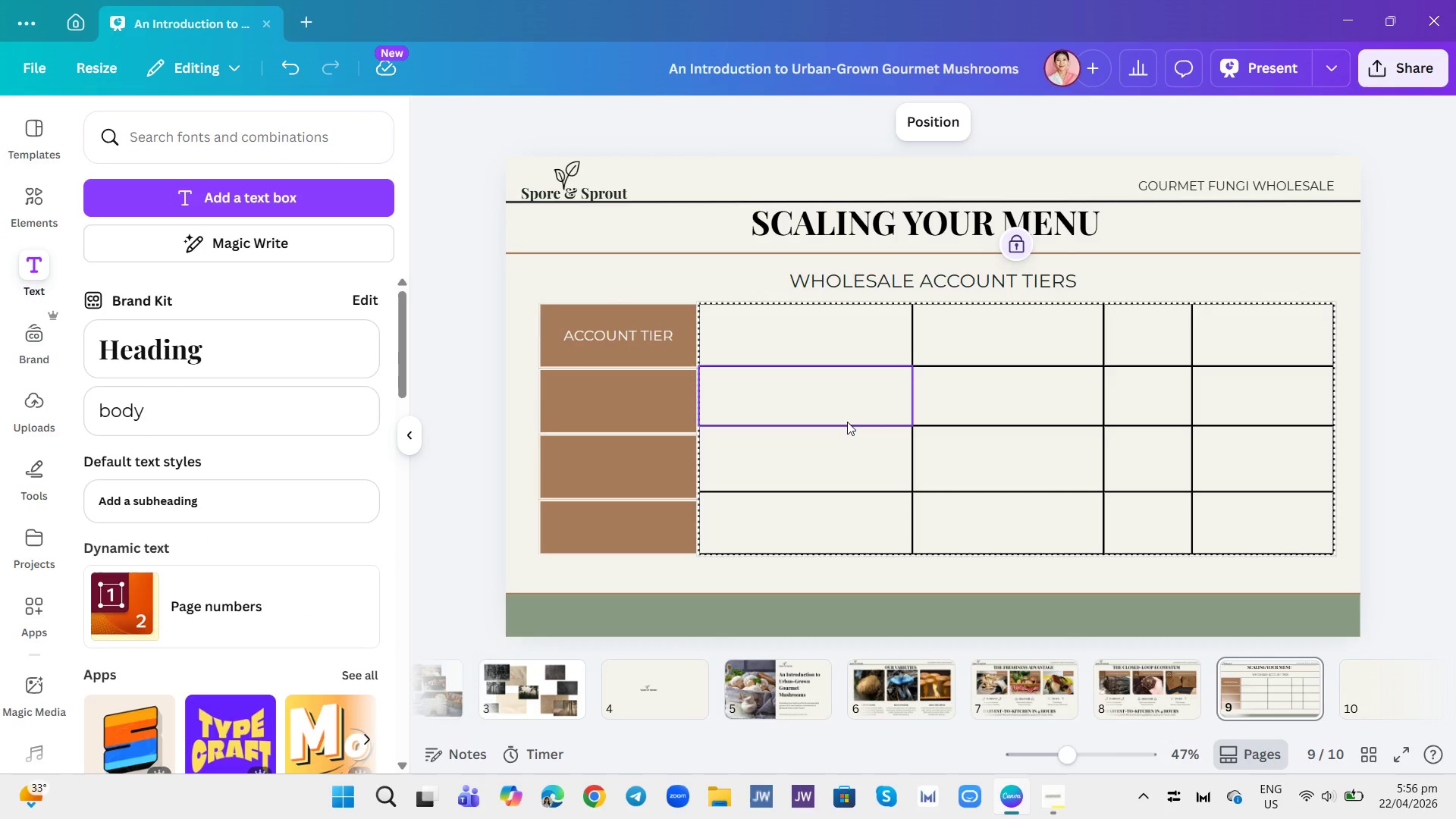 
left_click([102, 375])
 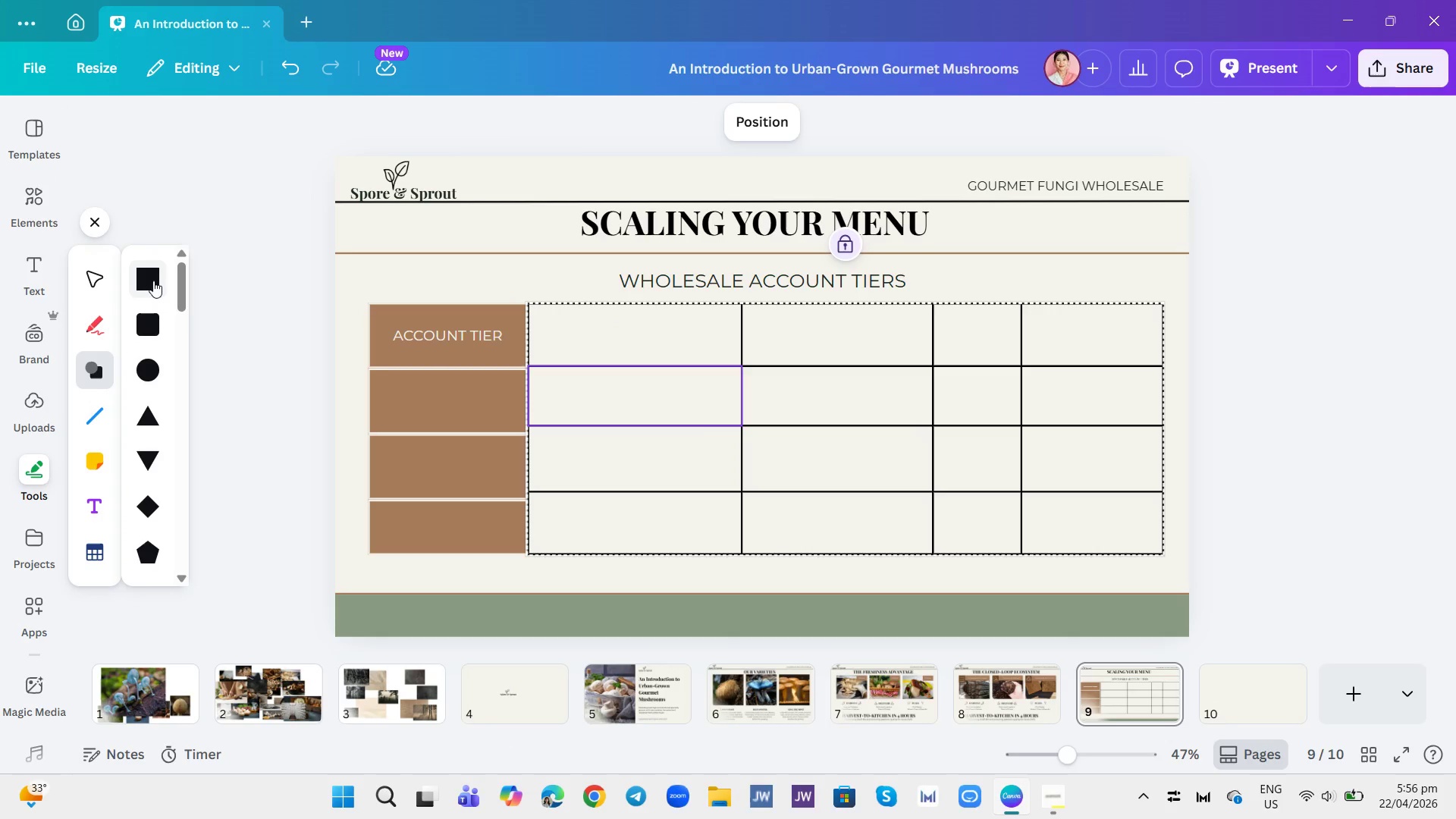 
left_click([148, 275])
 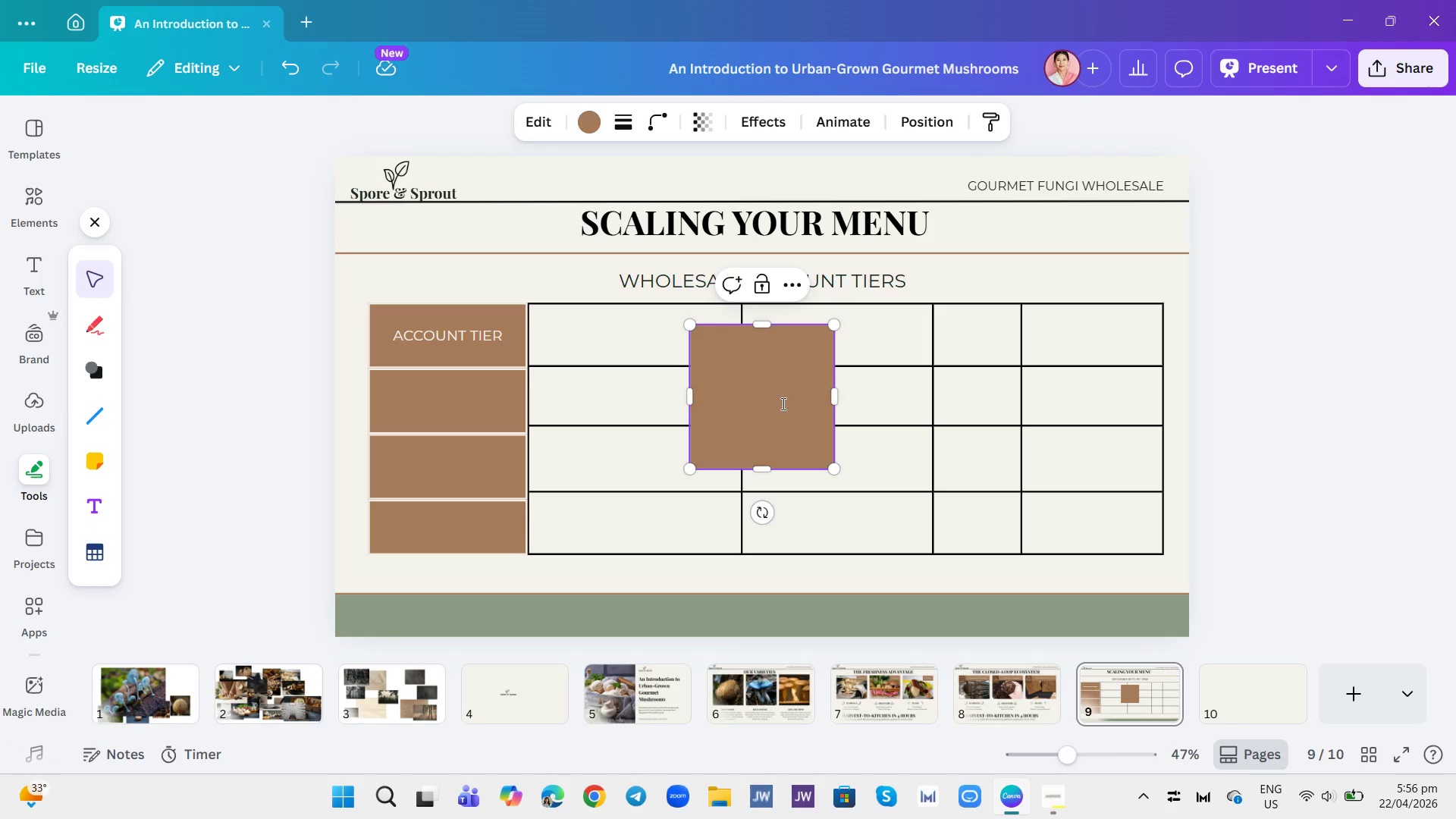 
left_click_drag(start_coordinate=[795, 411], to_coordinate=[636, 391])
 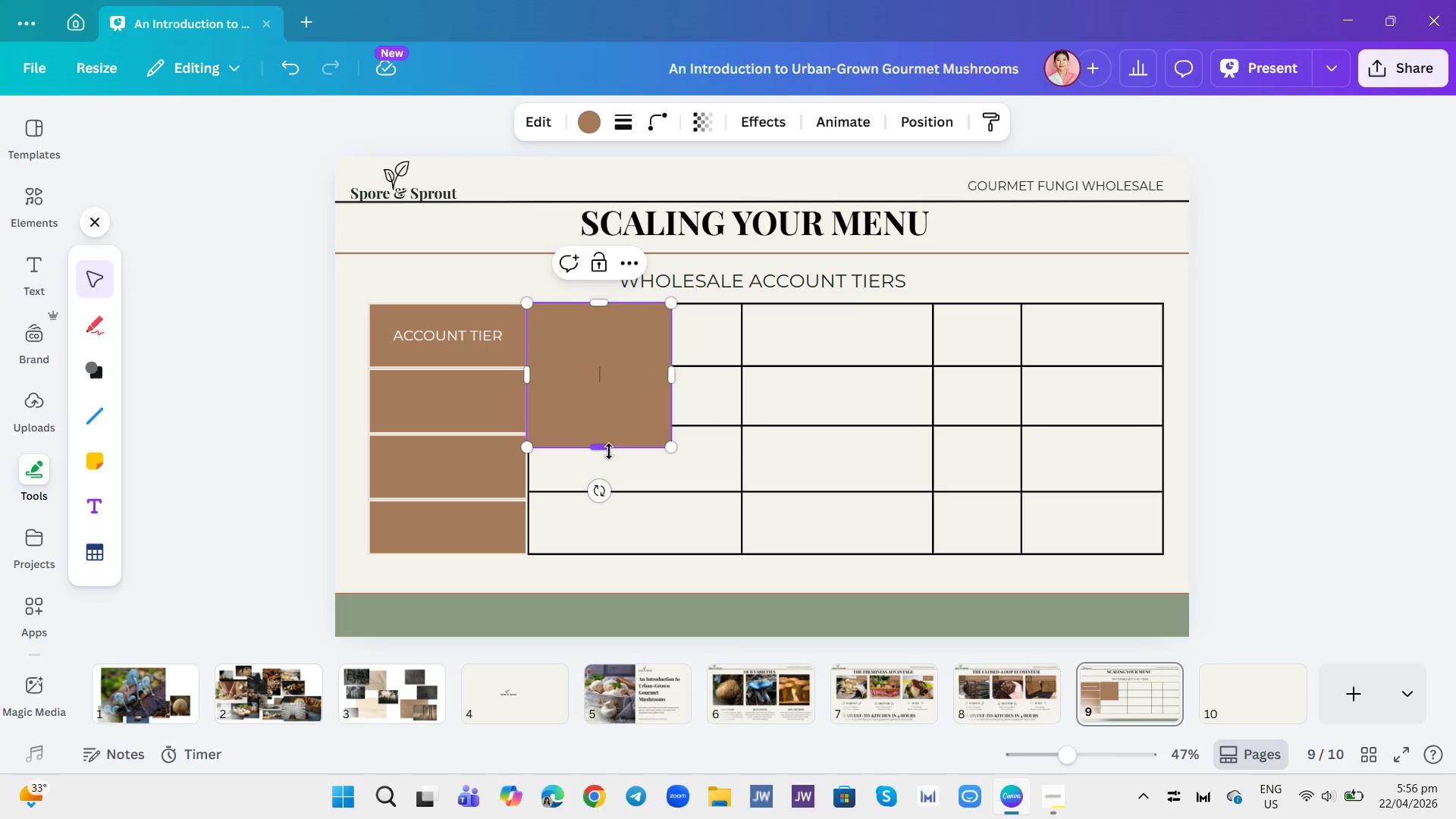 
left_click_drag(start_coordinate=[600, 448], to_coordinate=[610, 363])
 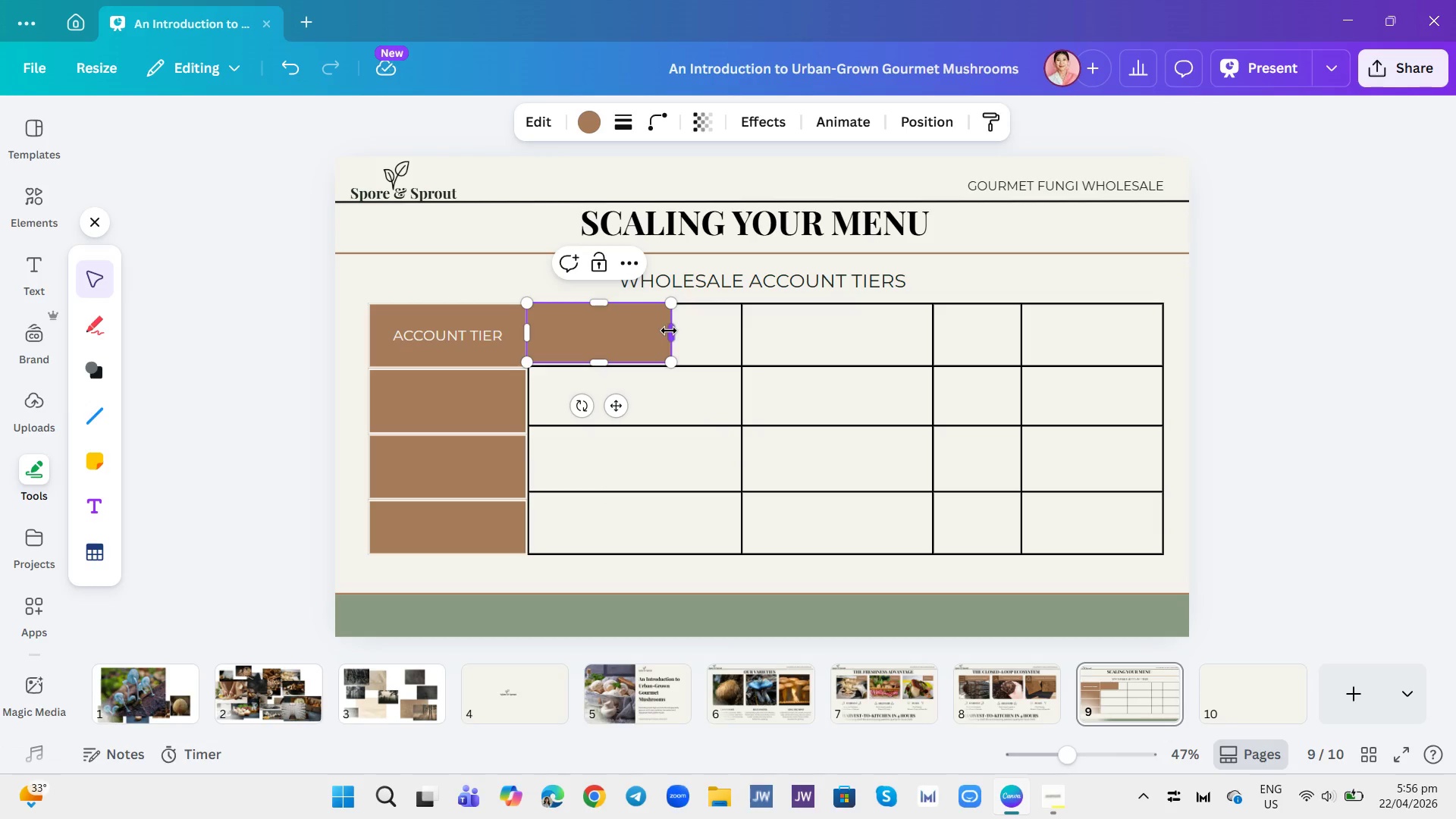 
left_click_drag(start_coordinate=[674, 331], to_coordinate=[745, 347])
 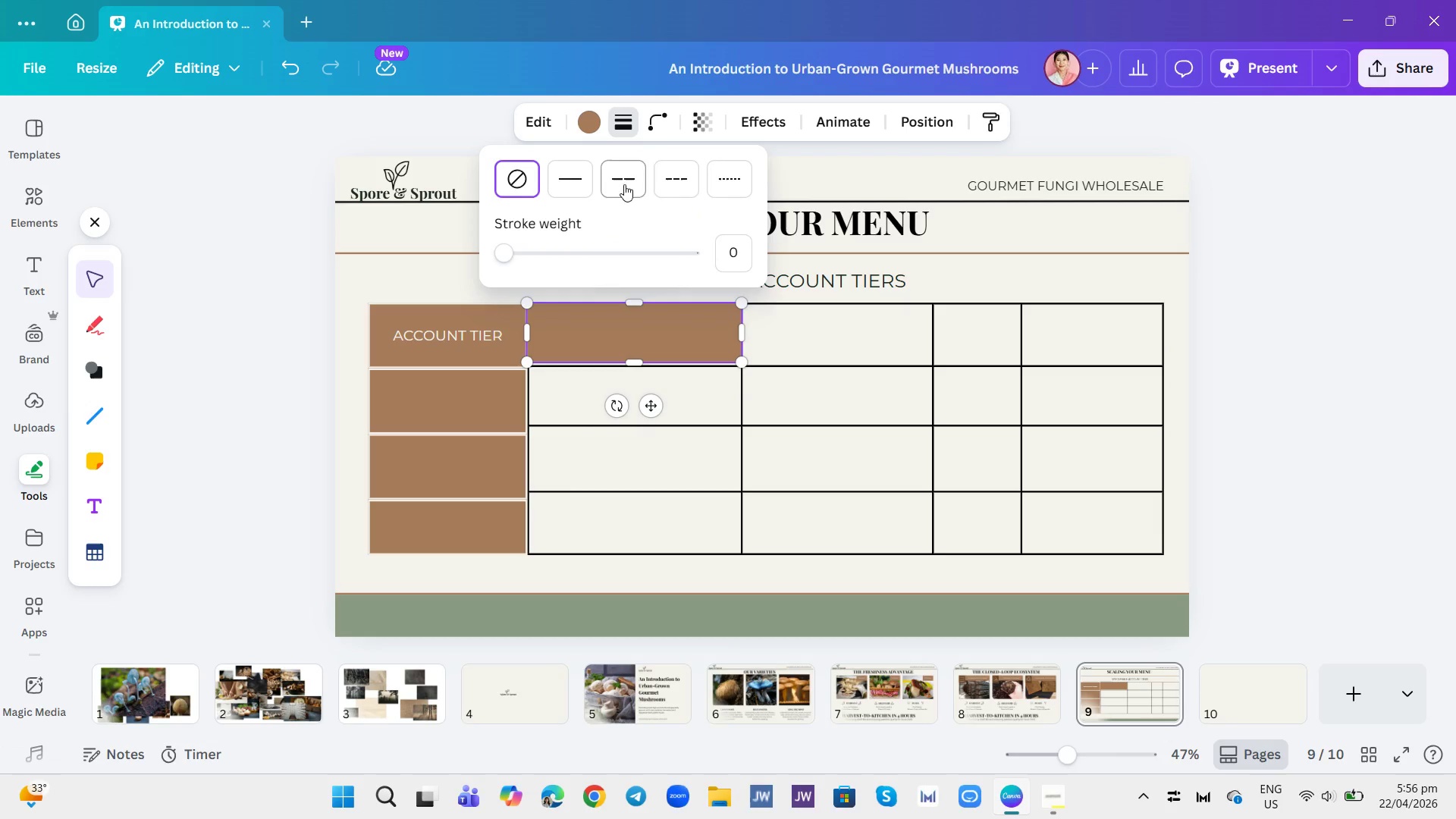 
left_click([572, 180])
 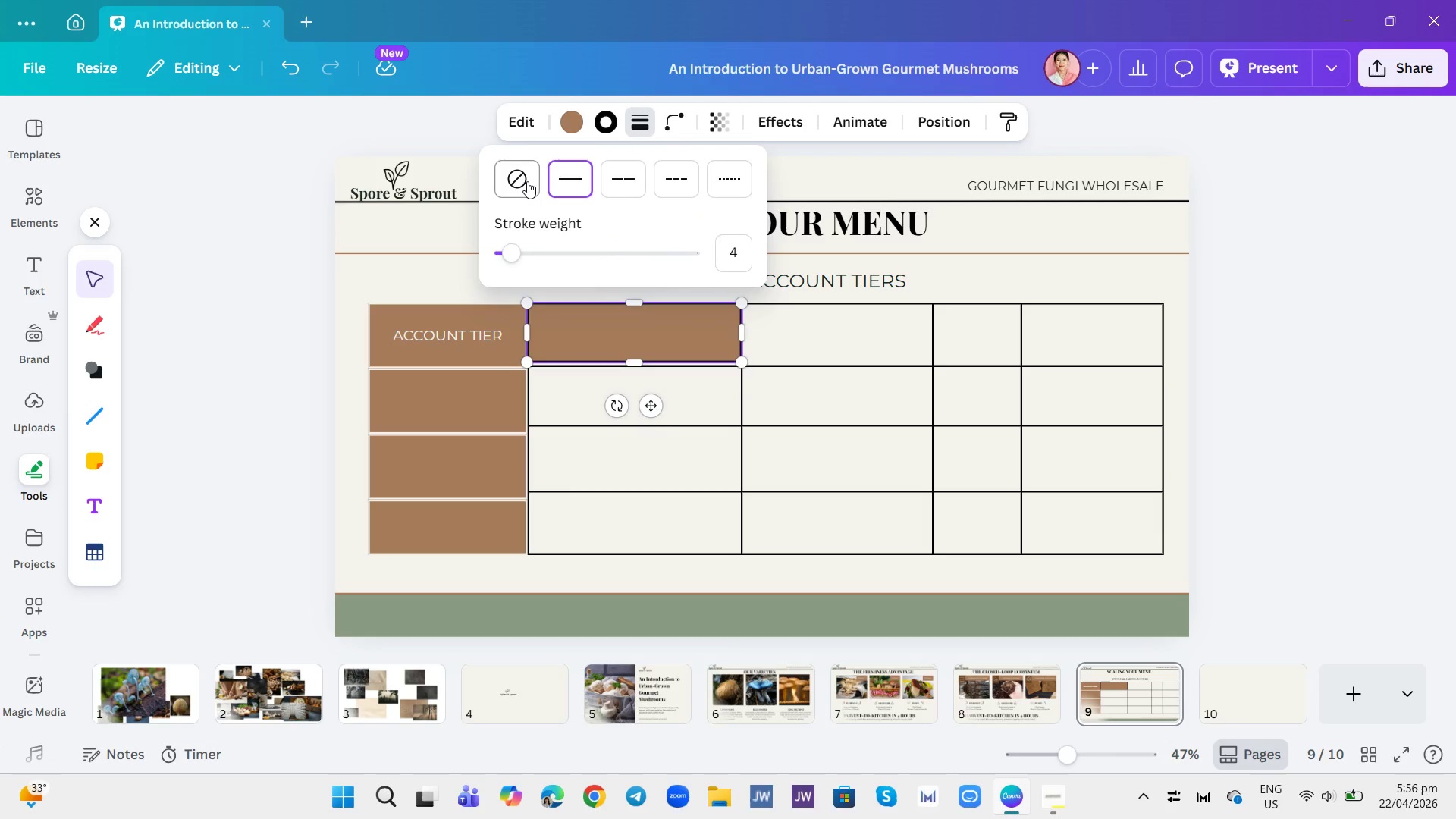 
mouse_move([592, 128])
 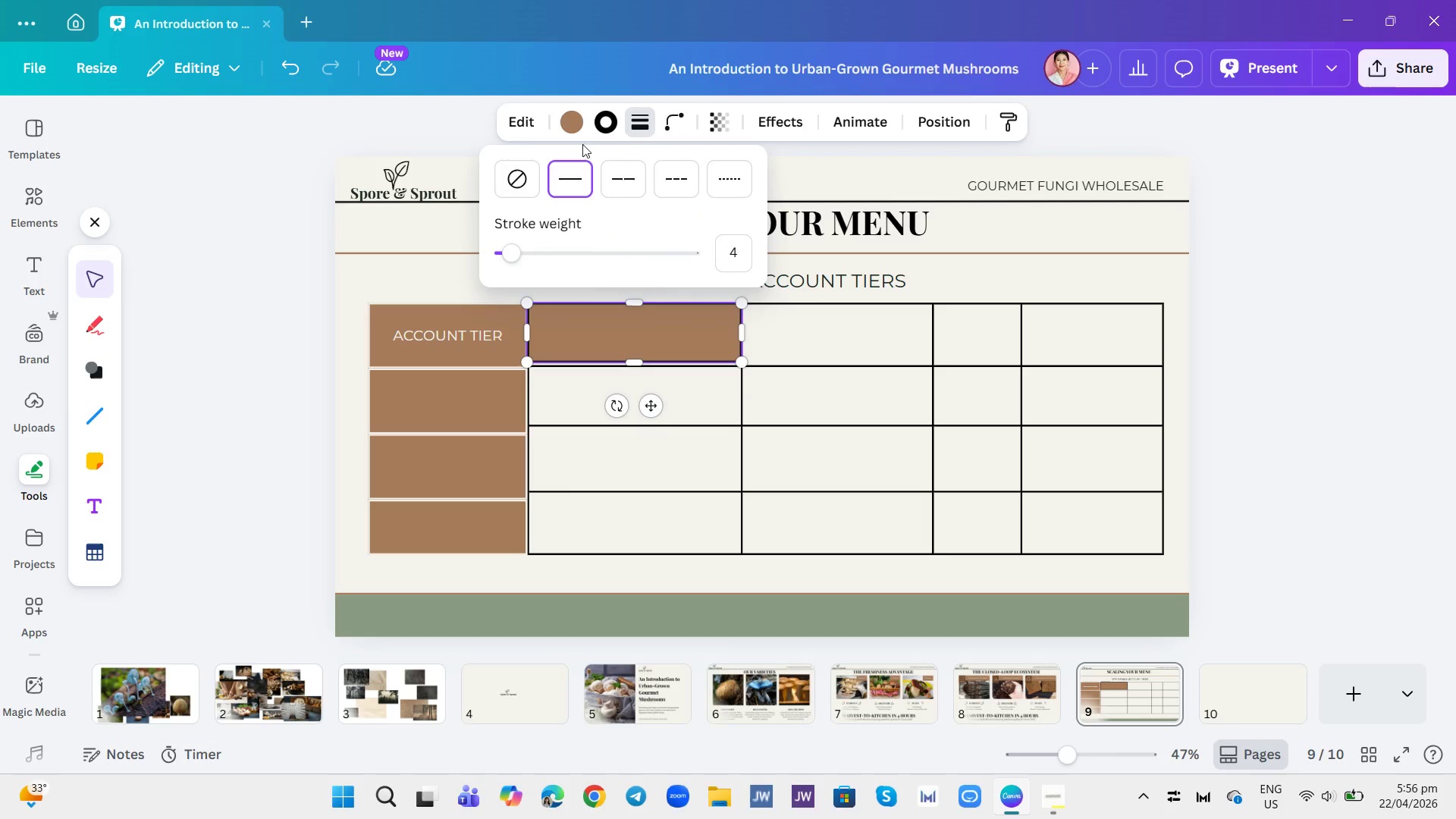 
left_click([602, 123])
 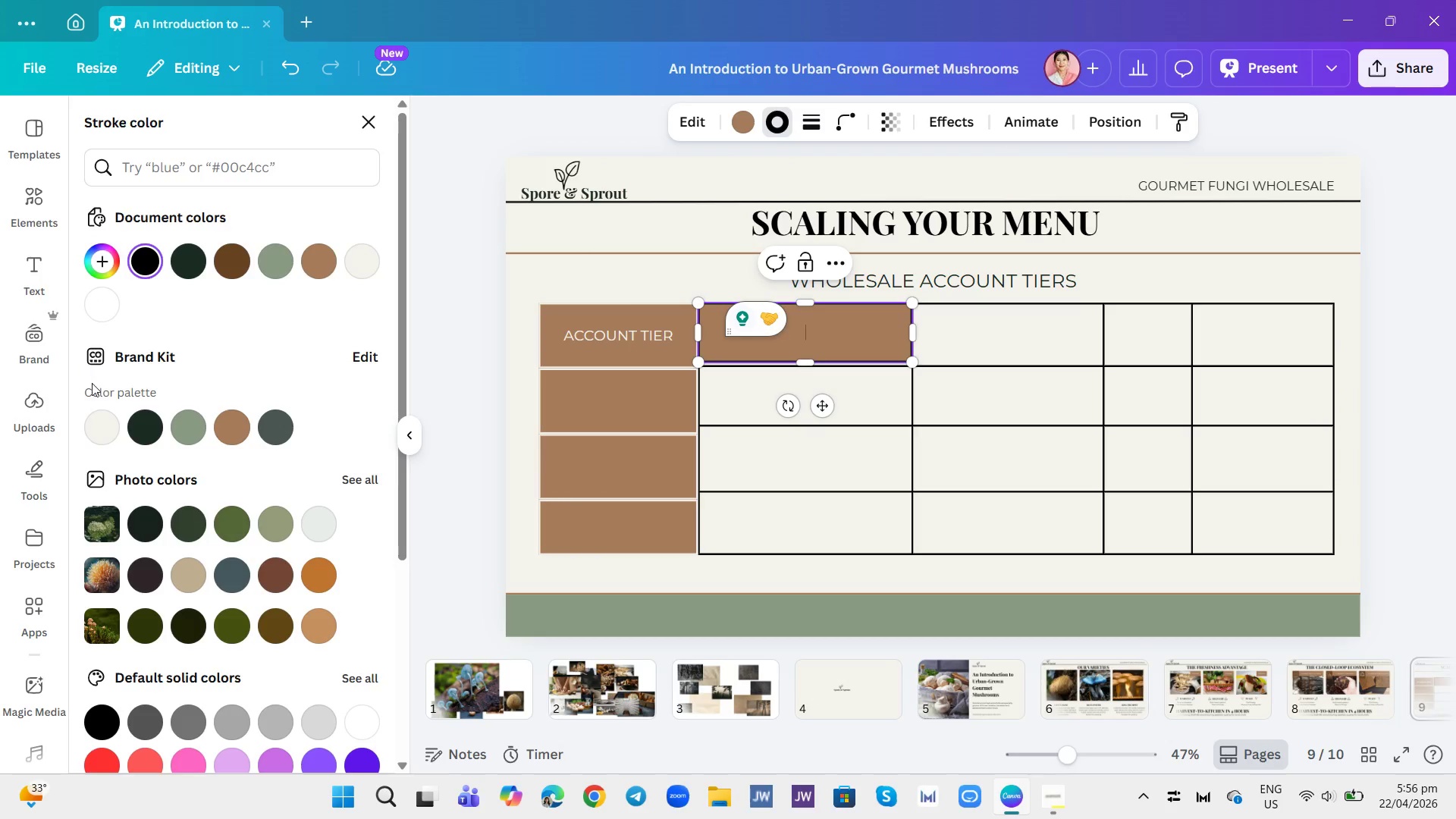 
left_click([105, 422])
 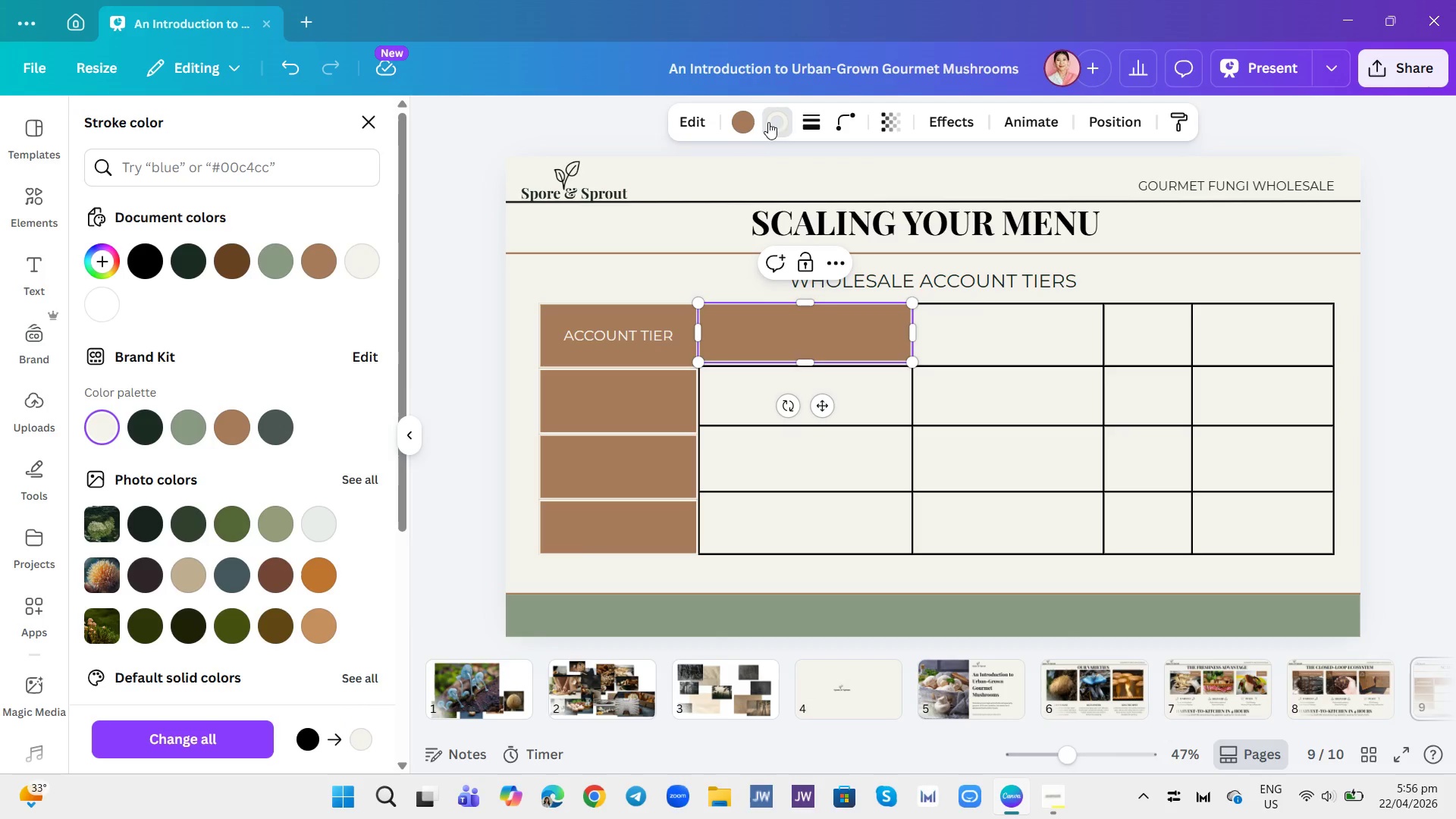 
left_click([745, 120])
 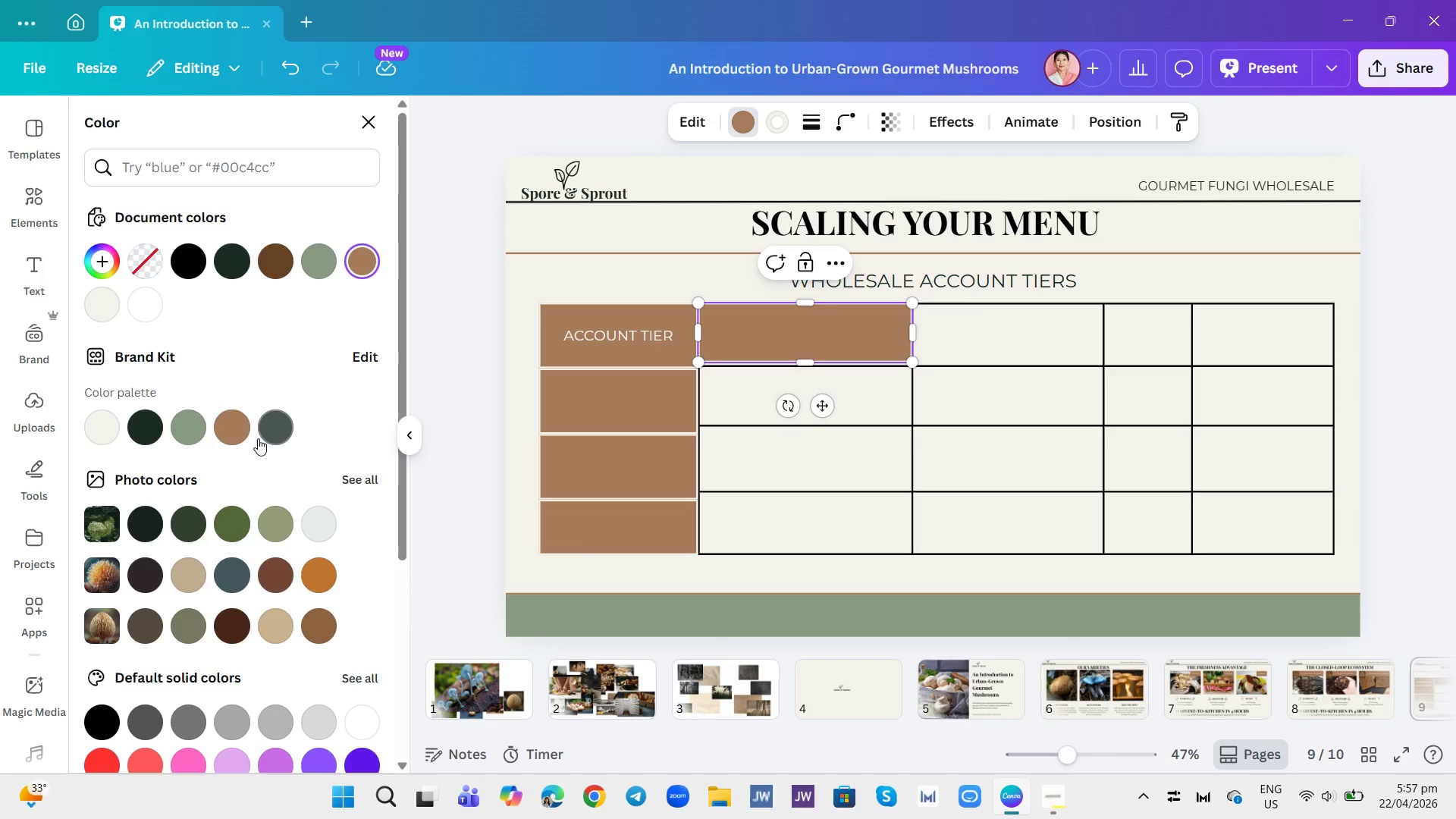 
left_click([275, 434])
 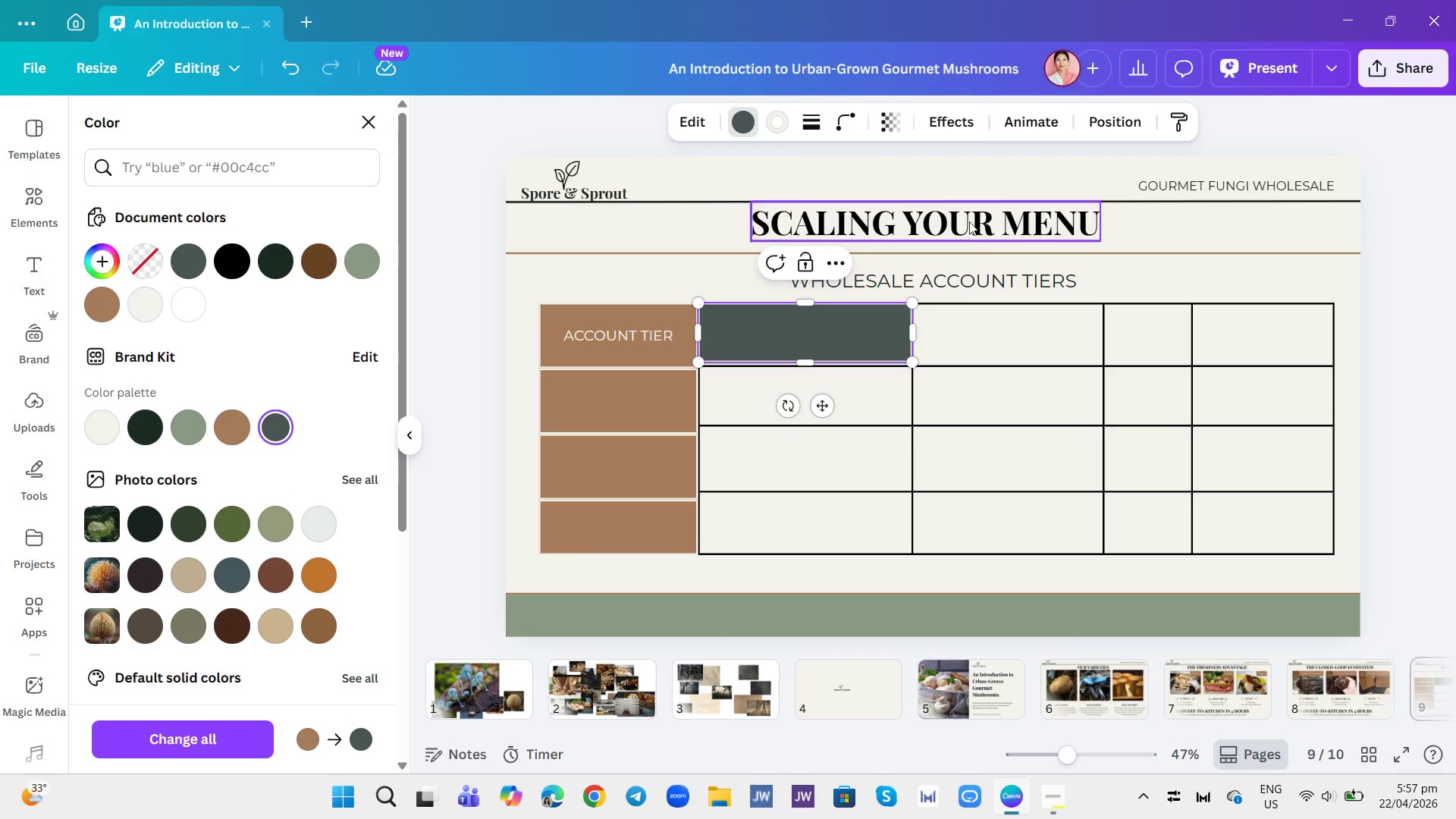 
left_click([1103, 127])
 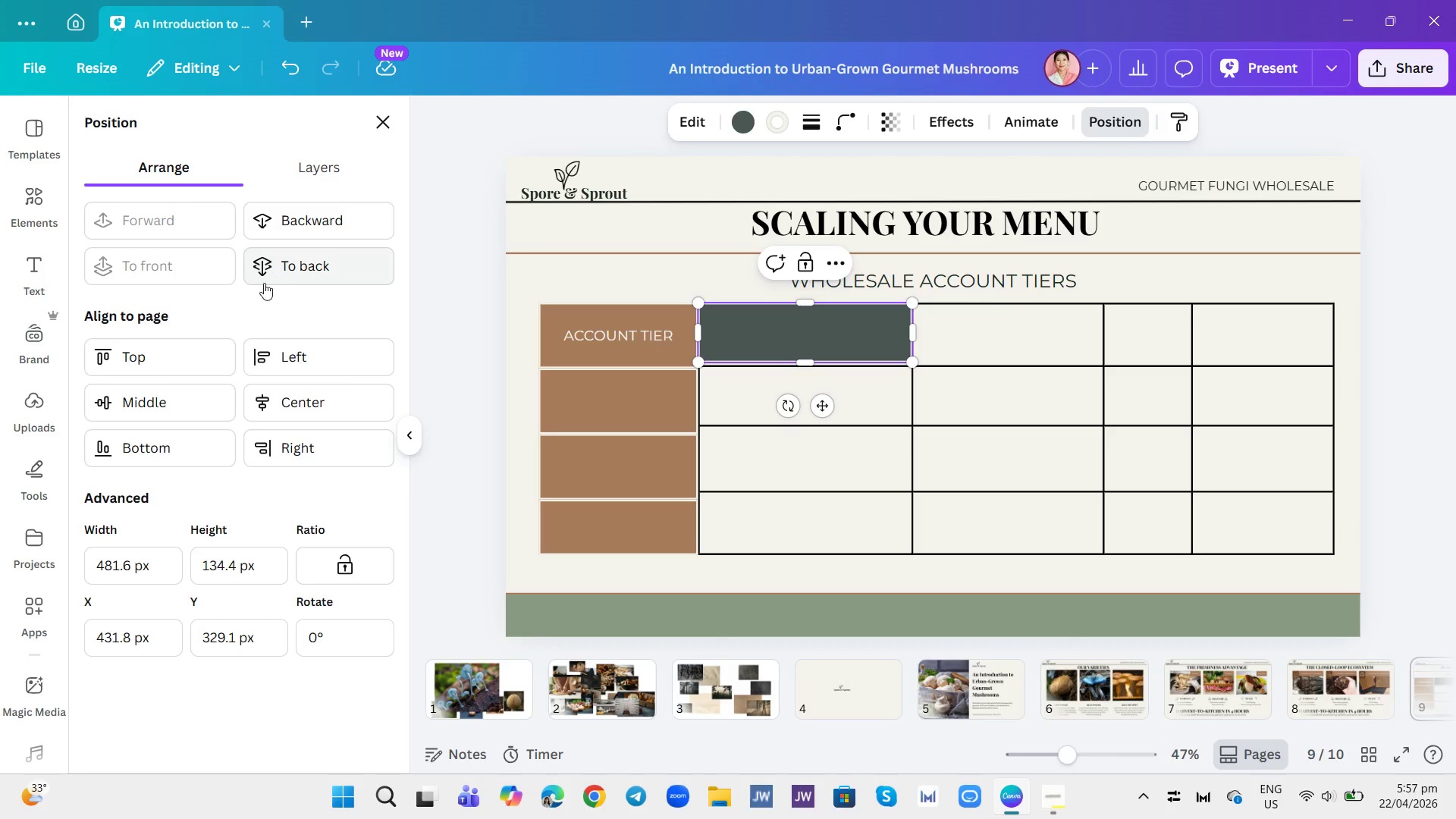 
left_click([432, 316])
 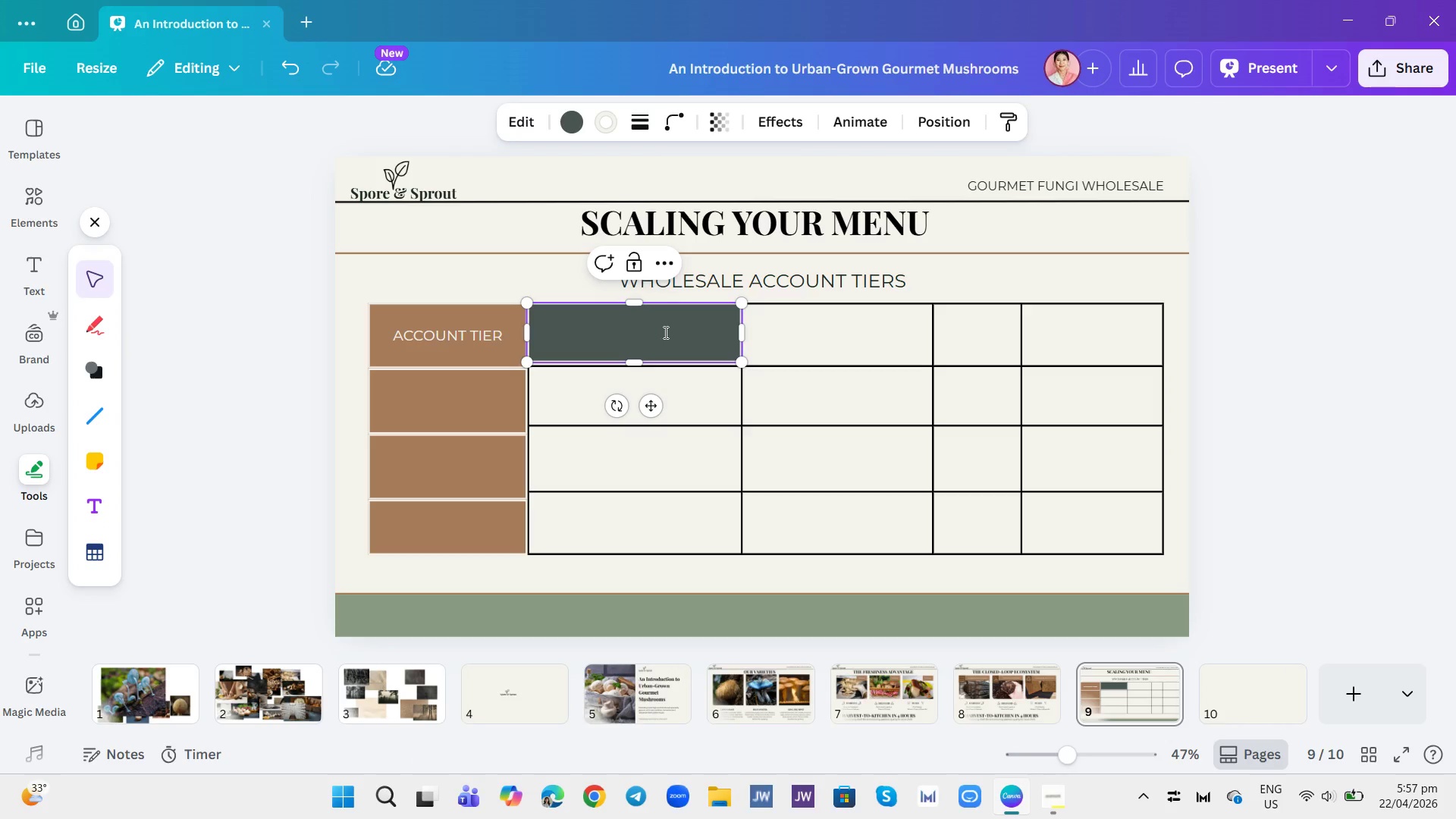 
left_click([664, 332])
 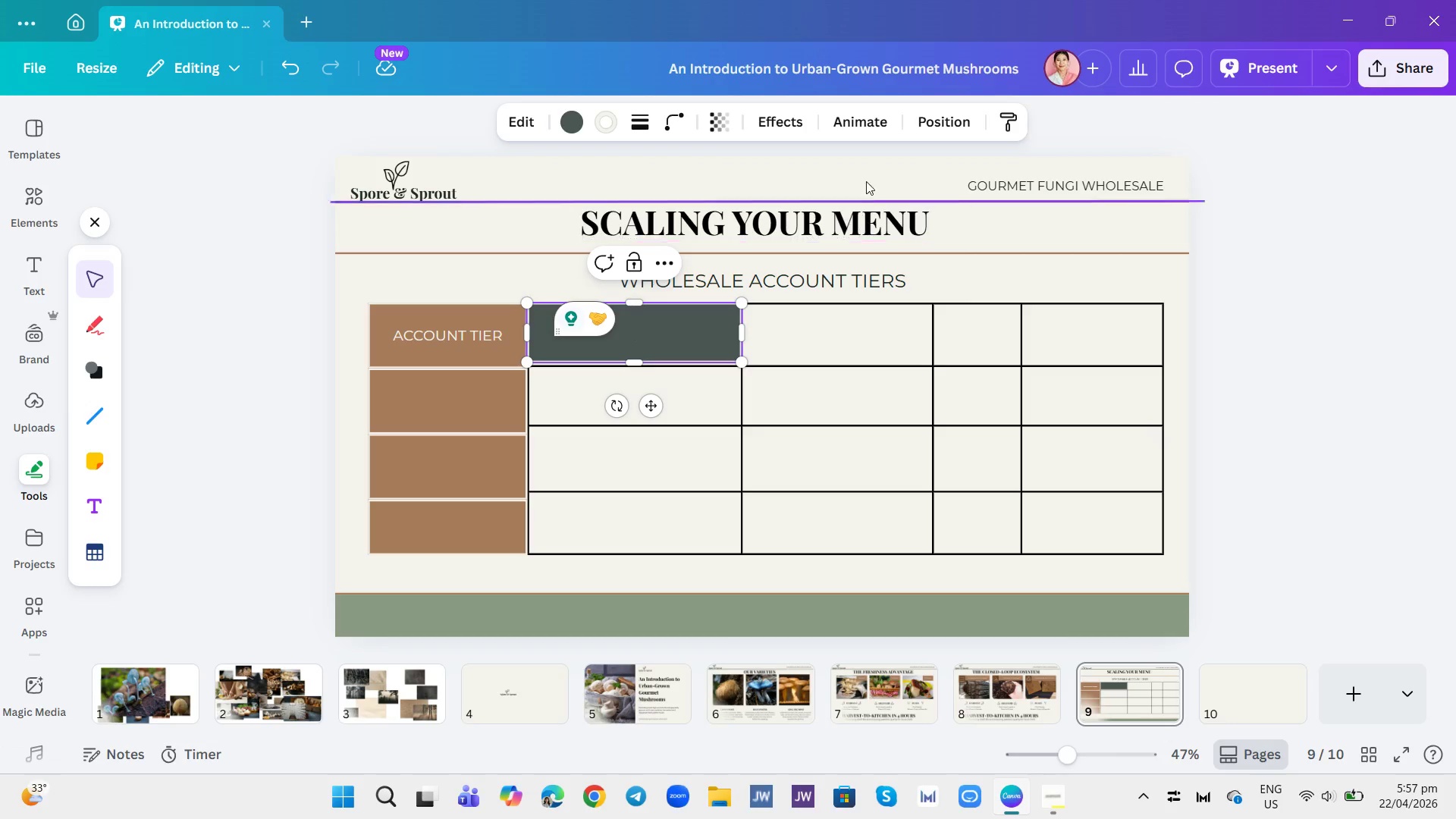 
left_click([948, 120])
 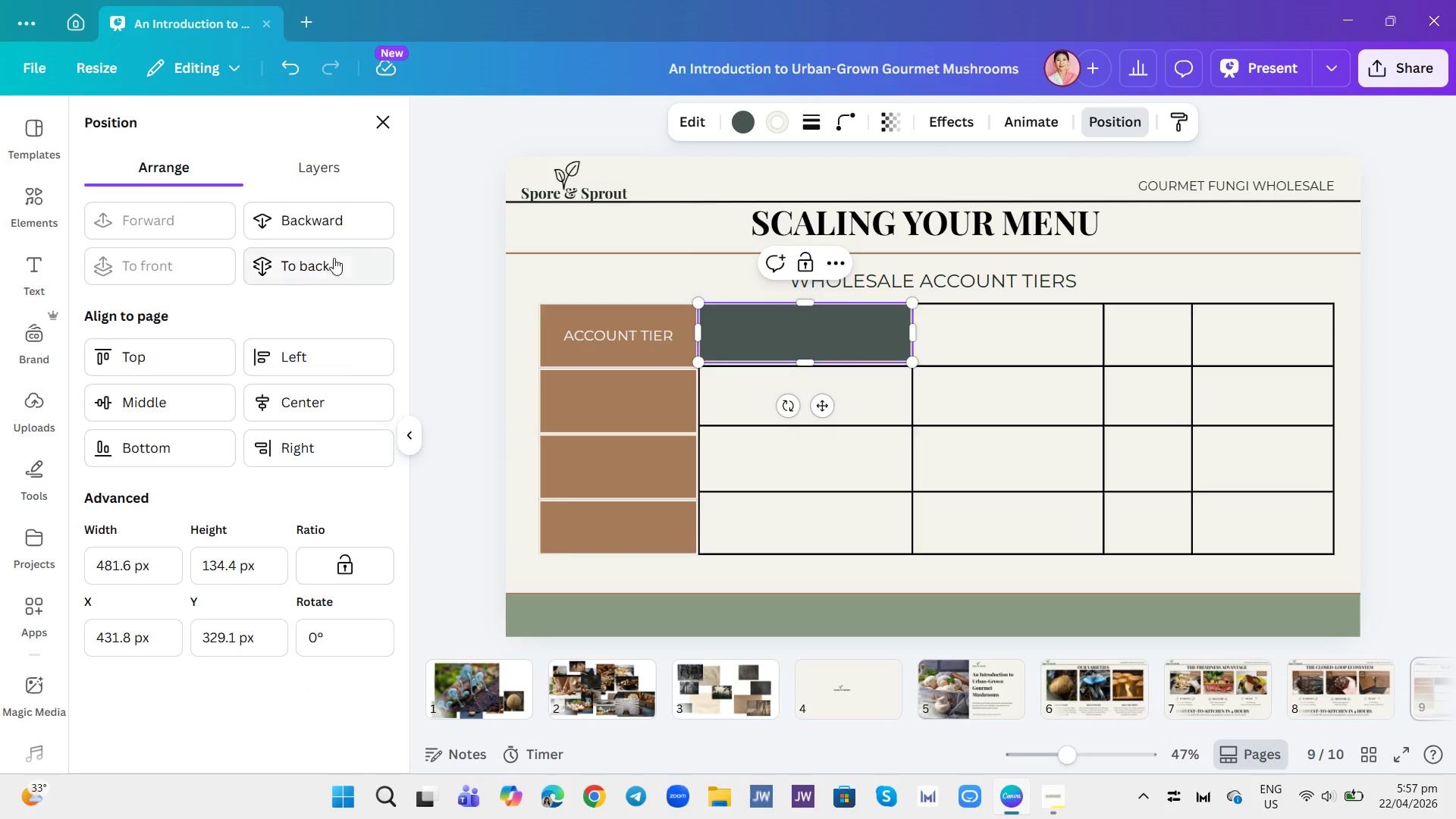 
left_click([334, 222])
 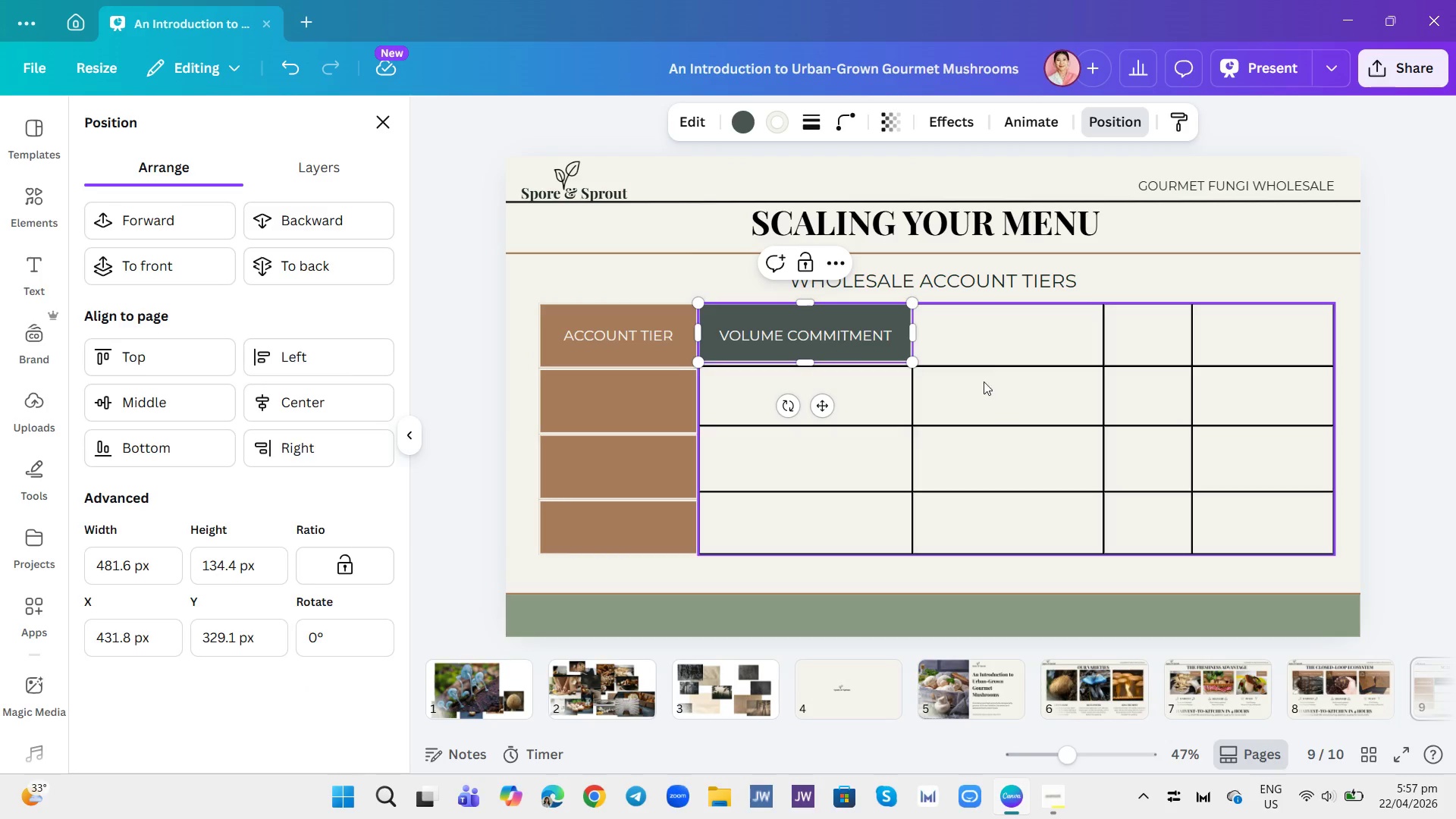 
left_click([984, 381])
 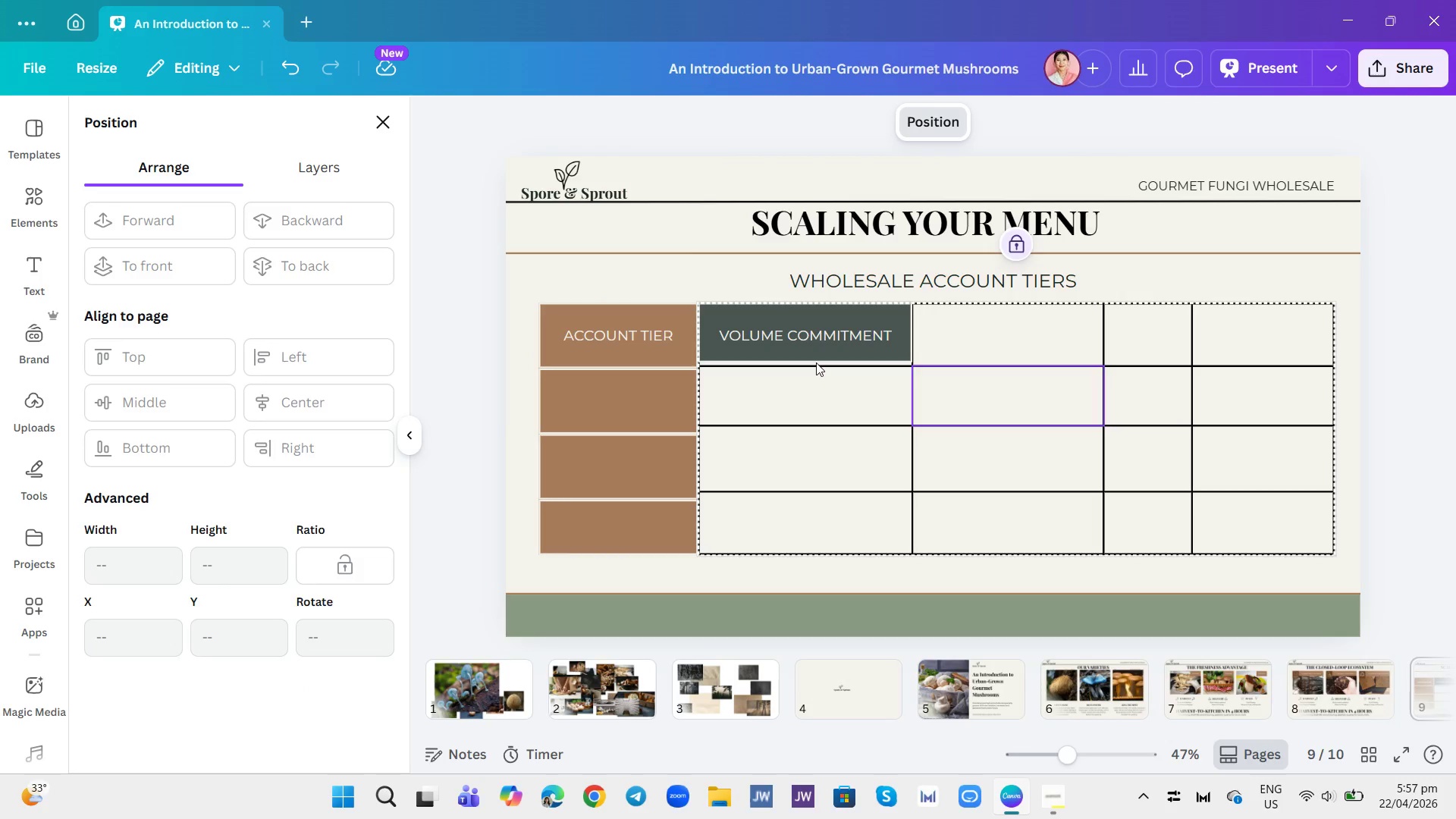 
left_click([817, 353])
 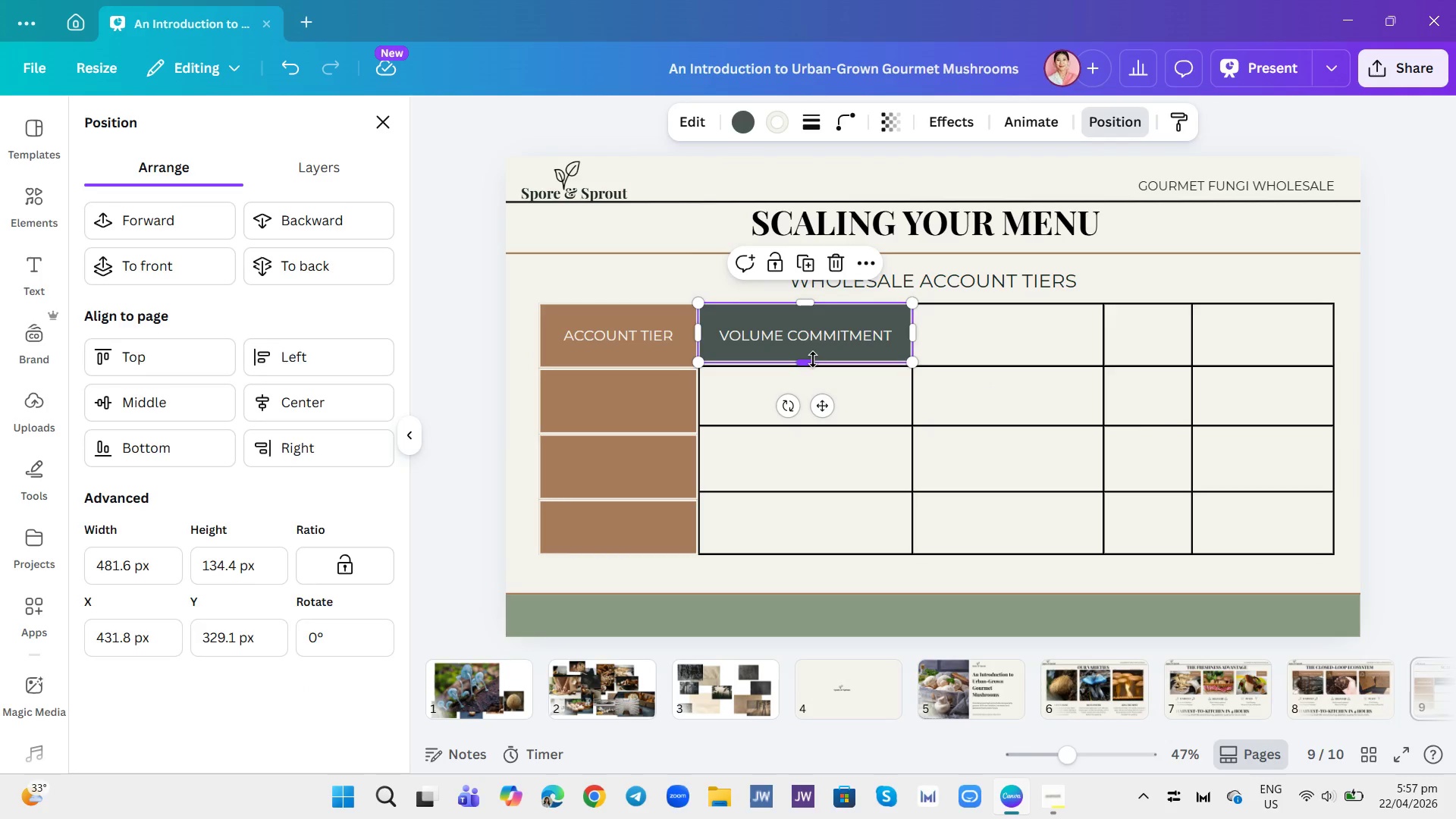 
left_click_drag(start_coordinate=[813, 359], to_coordinate=[813, 366])
 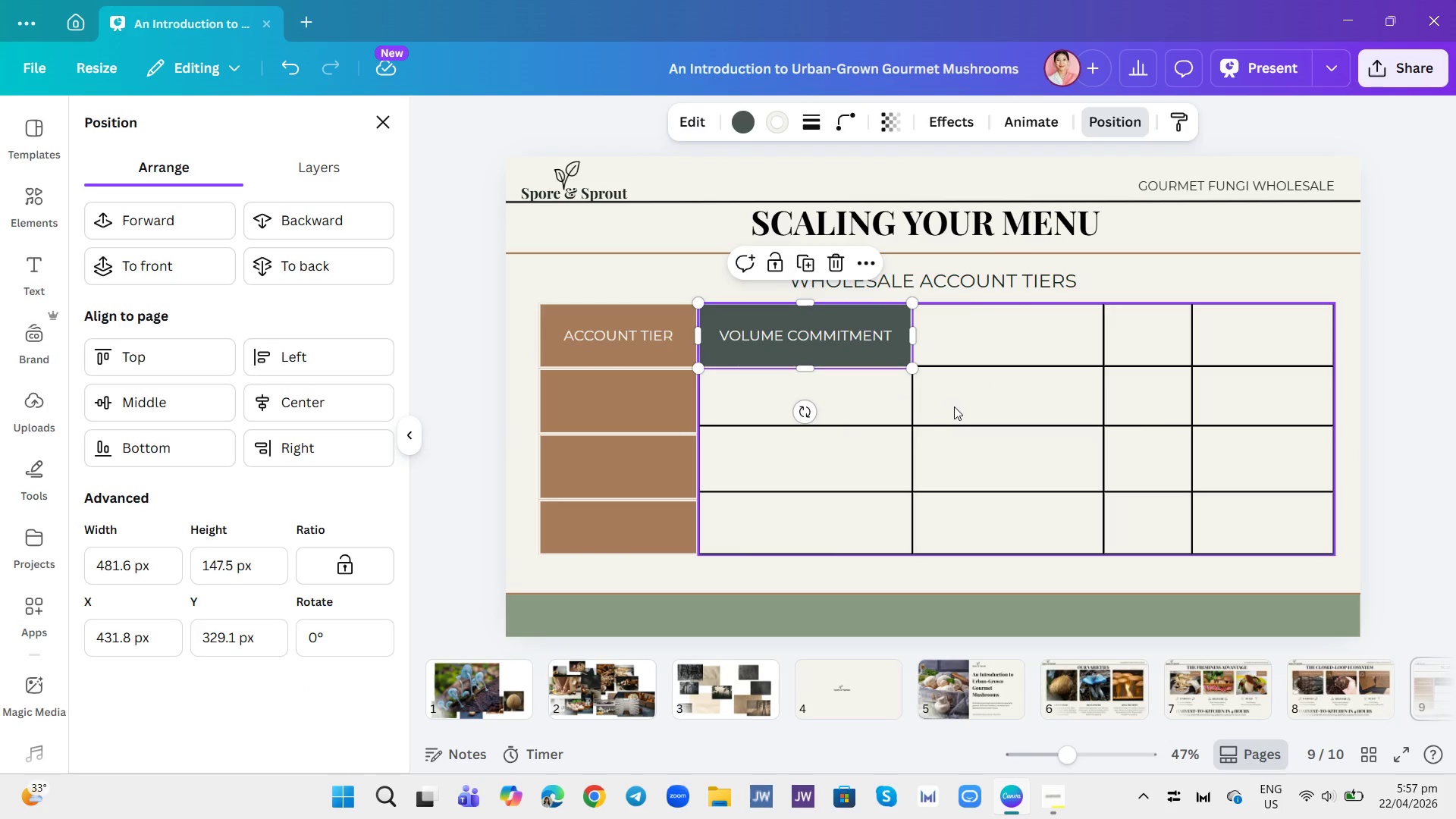 
left_click_drag(start_coordinate=[954, 406], to_coordinate=[955, 400])
 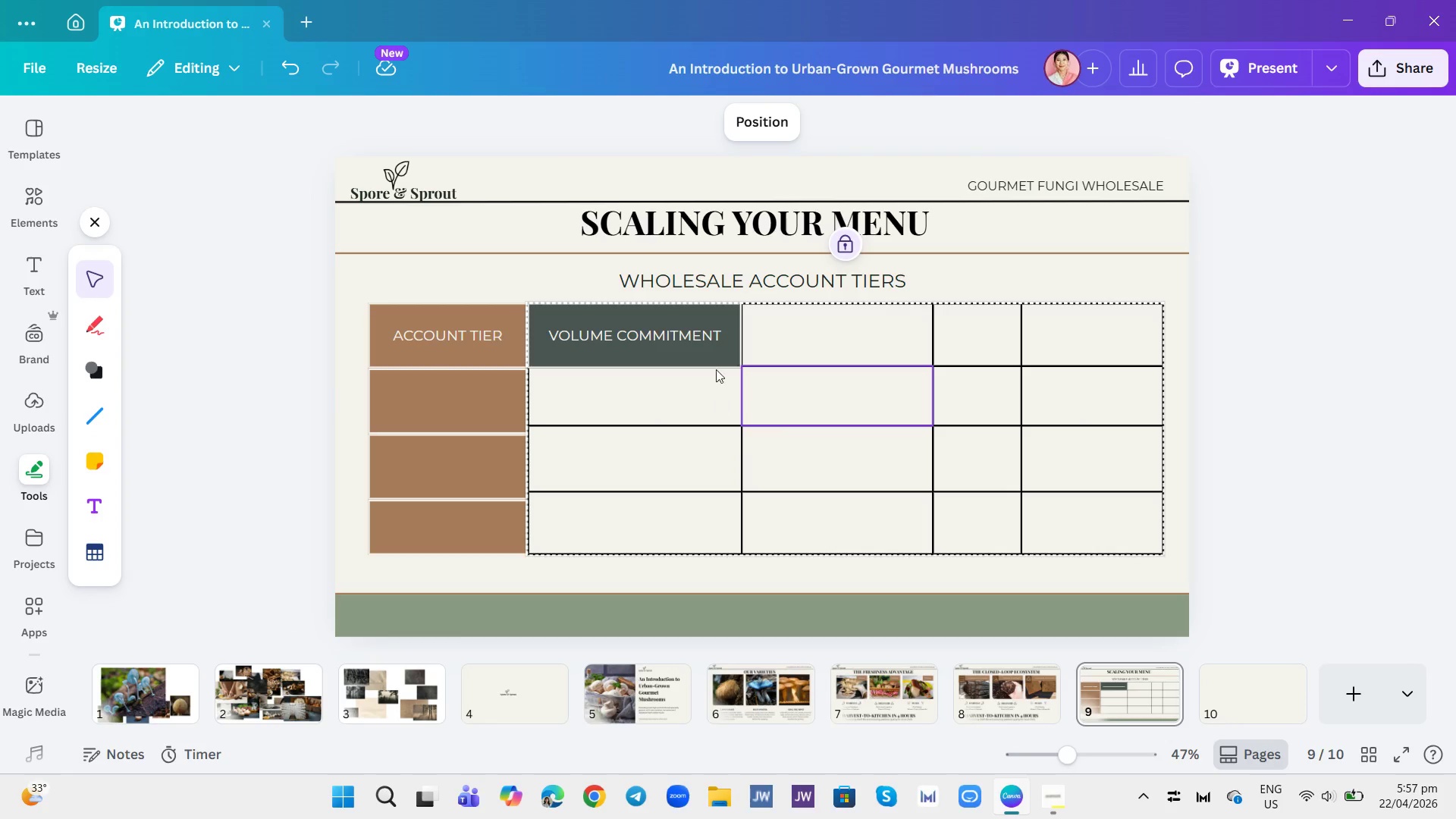 
left_click([714, 349])
 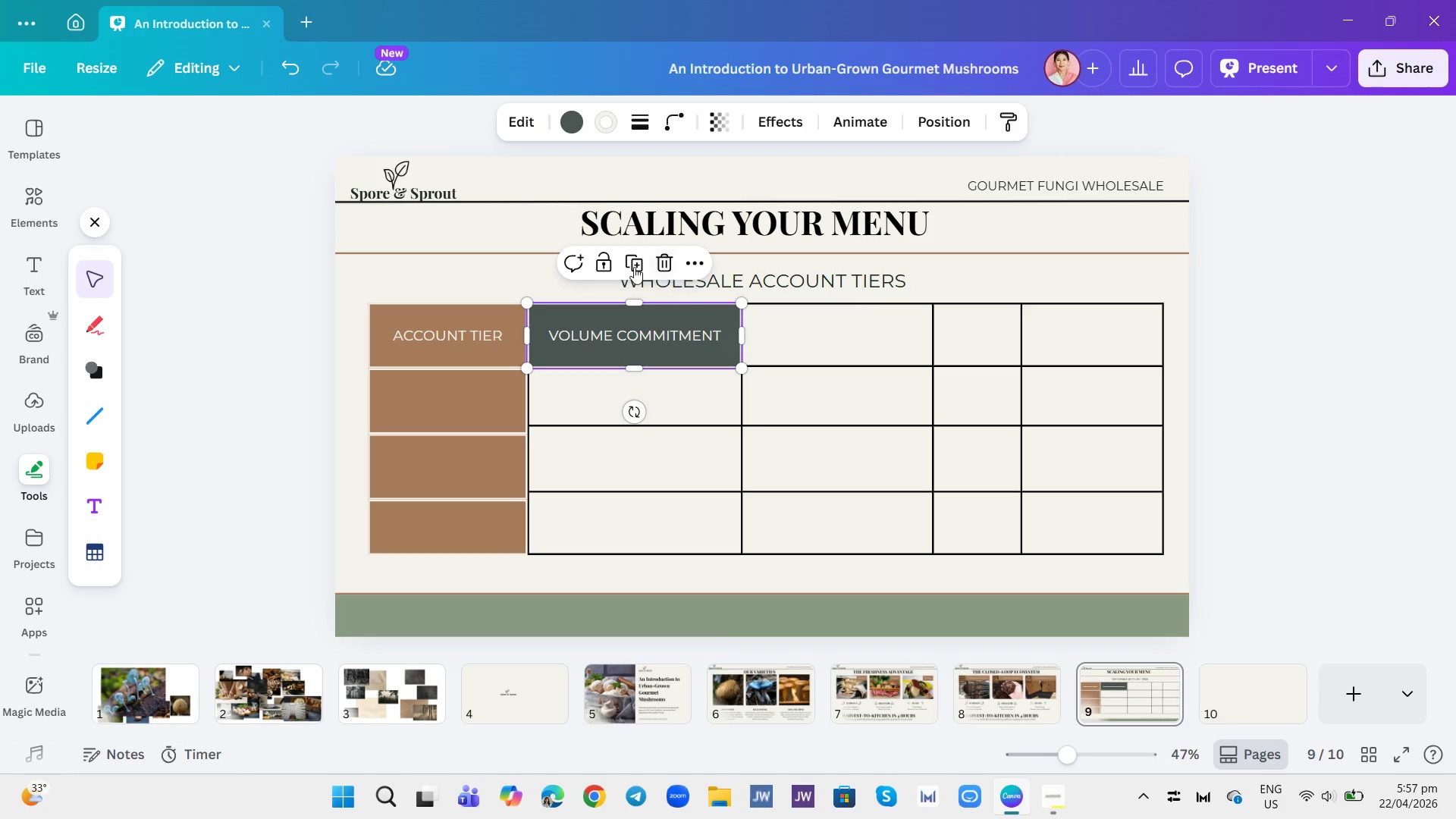 
left_click([633, 267])
 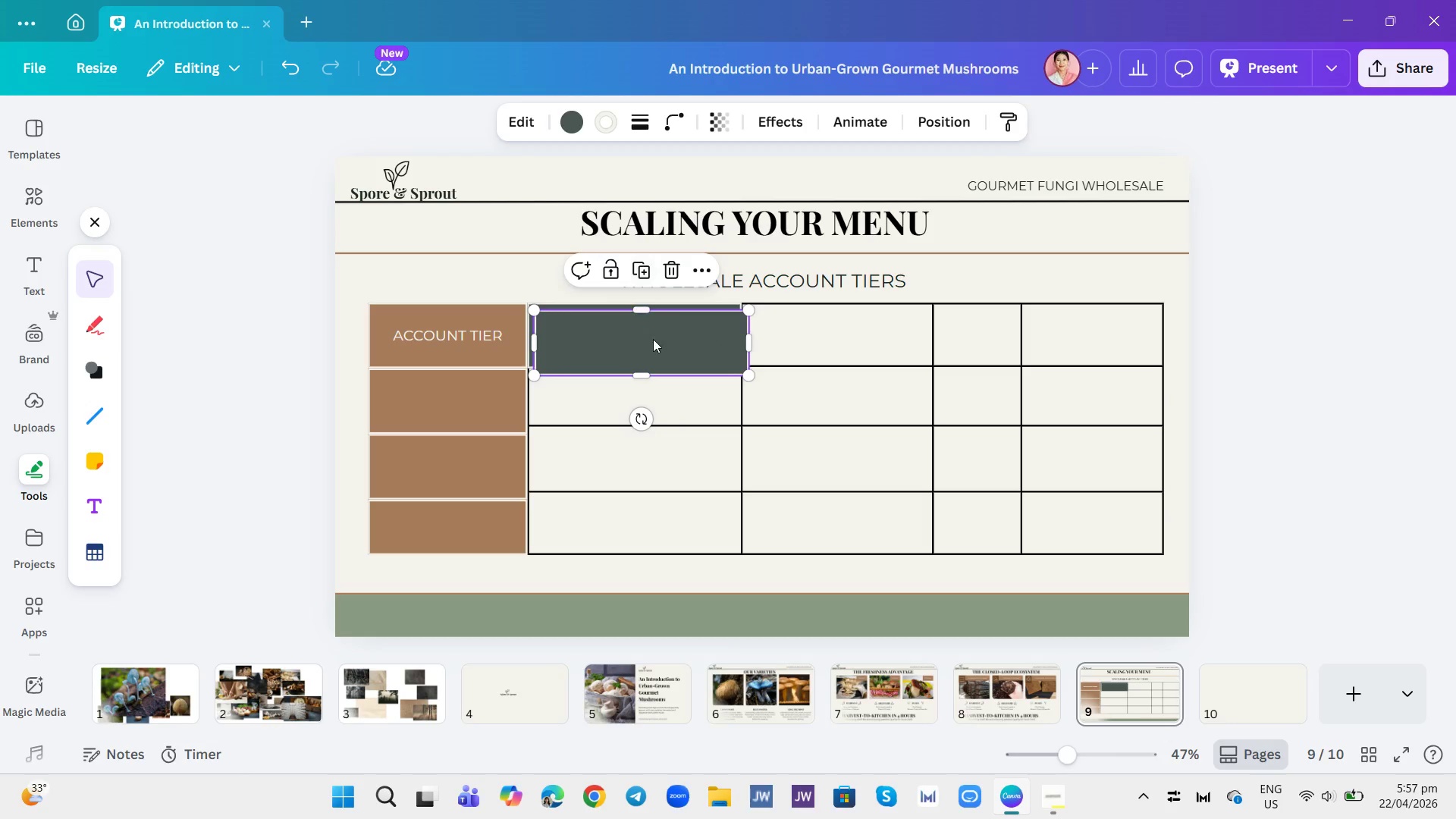 
left_click_drag(start_coordinate=[648, 338], to_coordinate=[855, 333])
 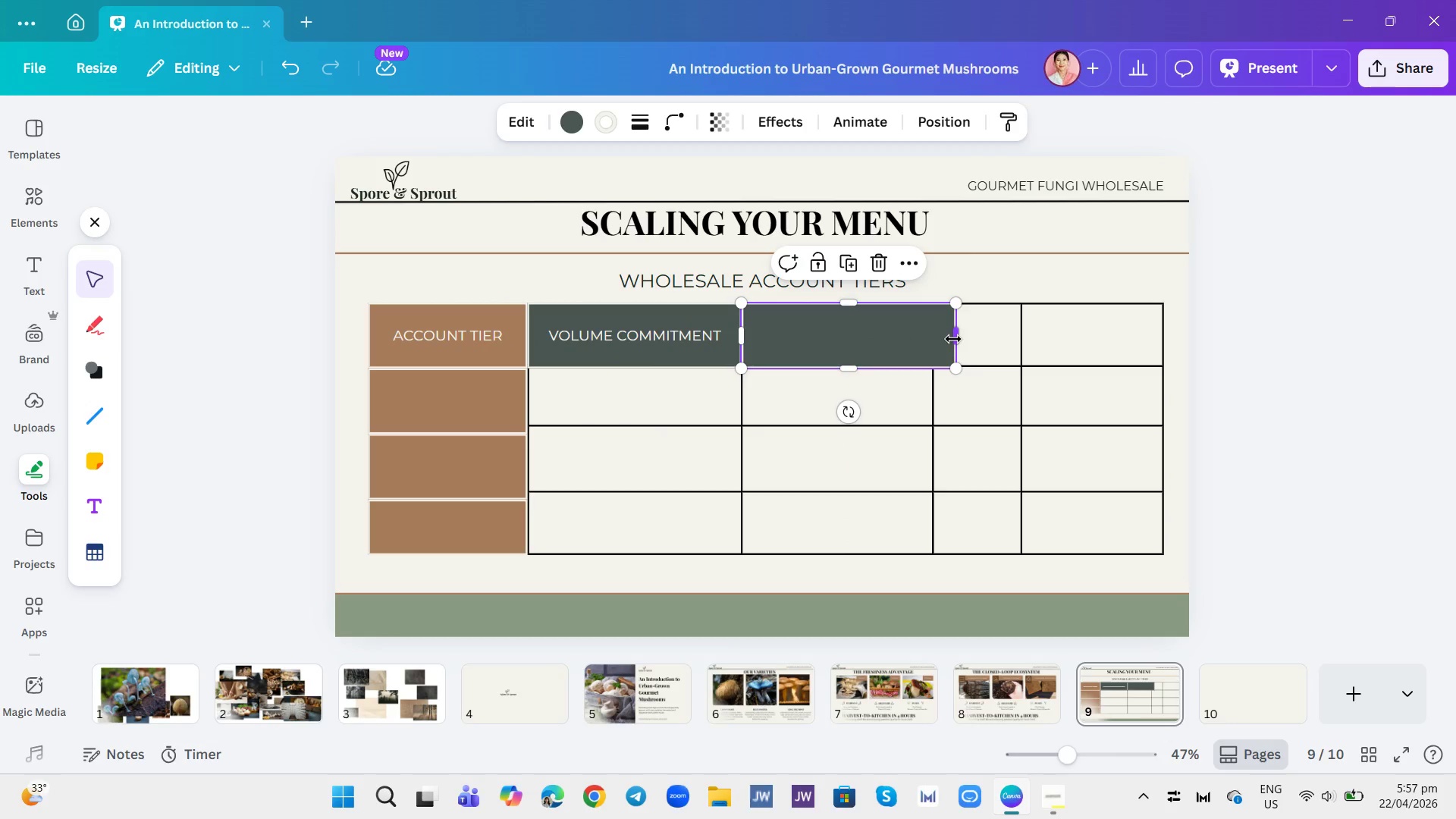 
left_click_drag(start_coordinate=[956, 339], to_coordinate=[937, 337])
 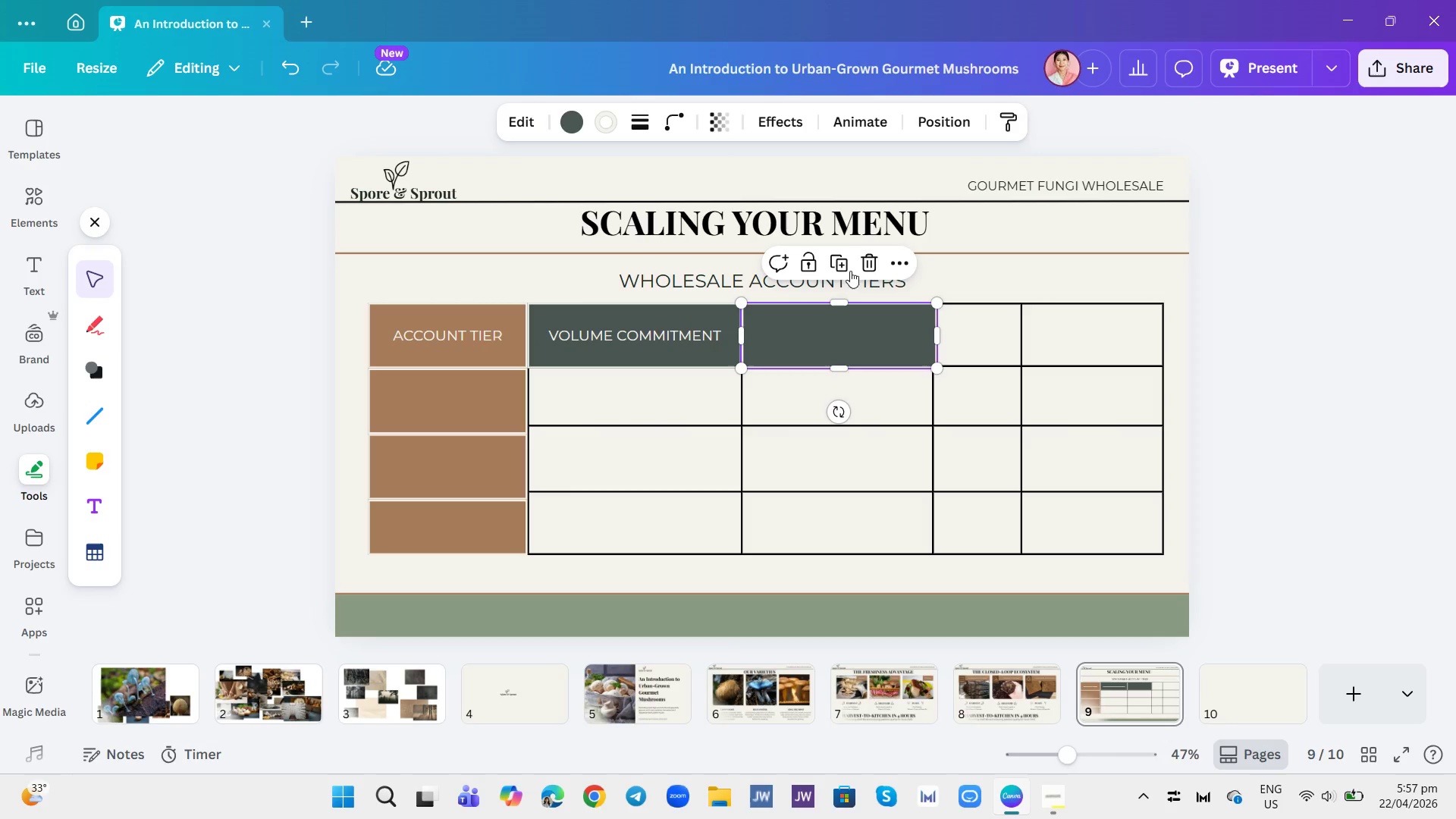 
left_click([839, 262])
 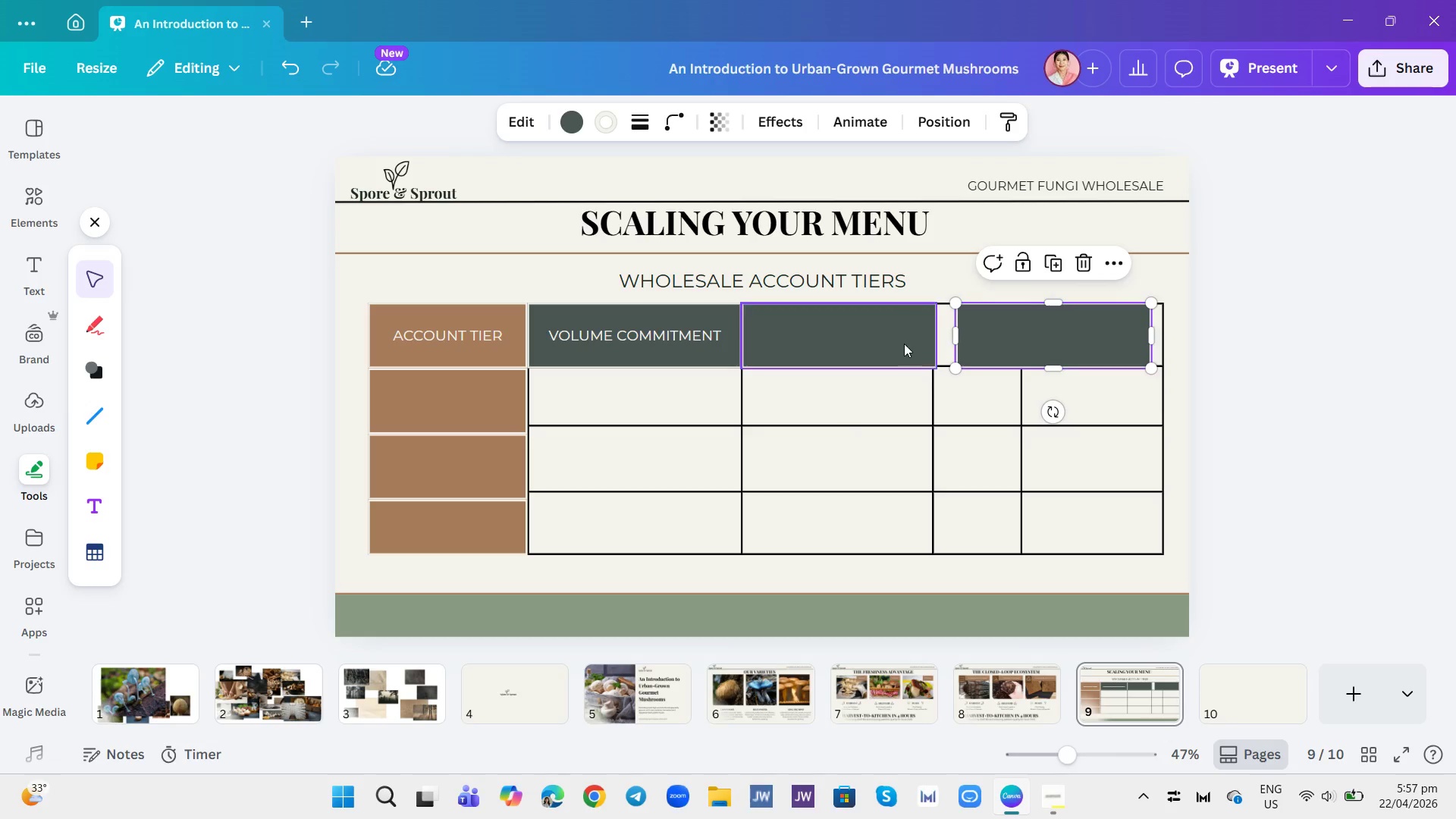 
left_click_drag(start_coordinate=[877, 344], to_coordinate=[873, 344])
 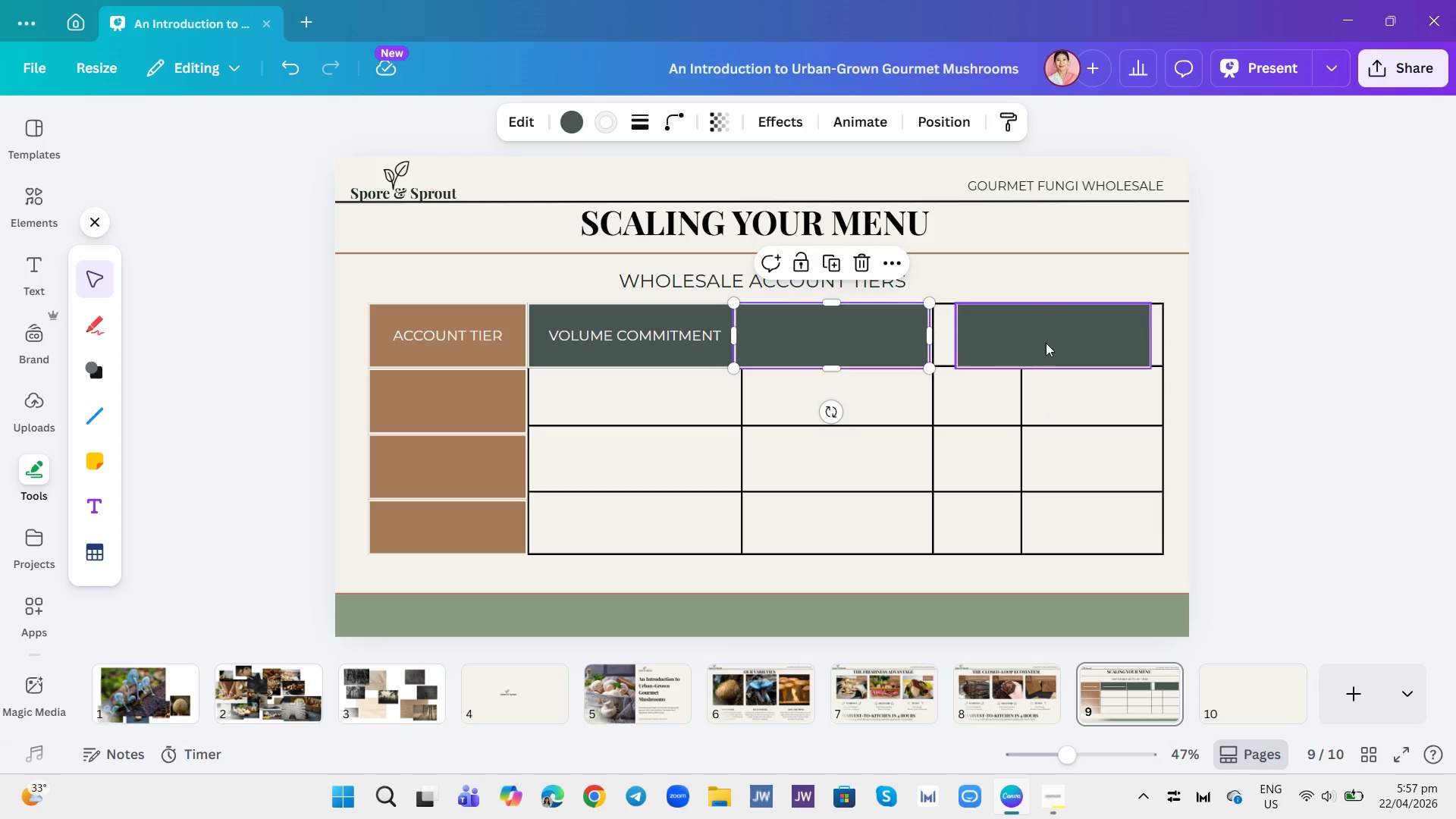 
left_click_drag(start_coordinate=[1046, 343], to_coordinate=[1026, 345])
 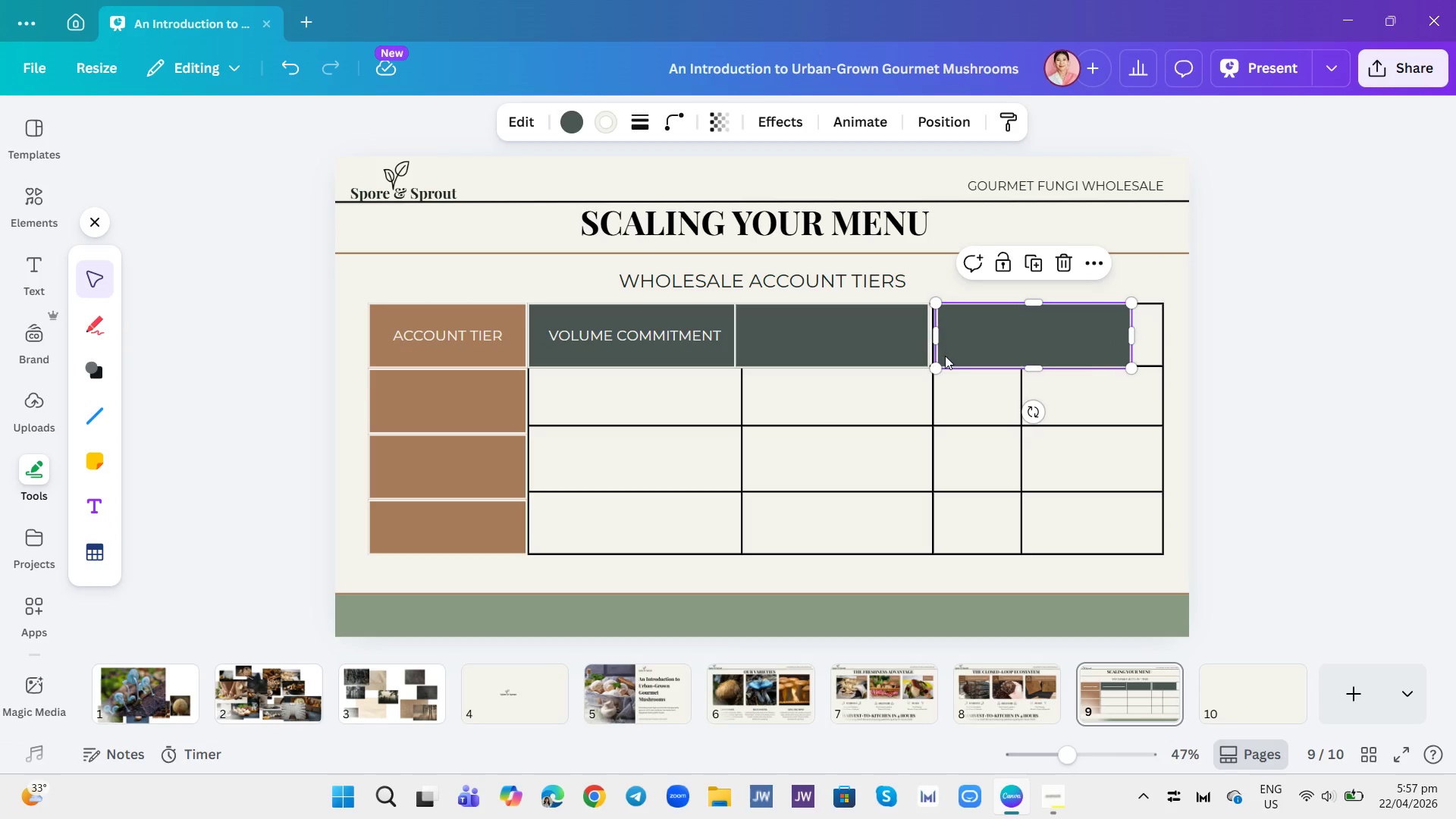 
left_click_drag(start_coordinate=[990, 350], to_coordinate=[1024, 349])
 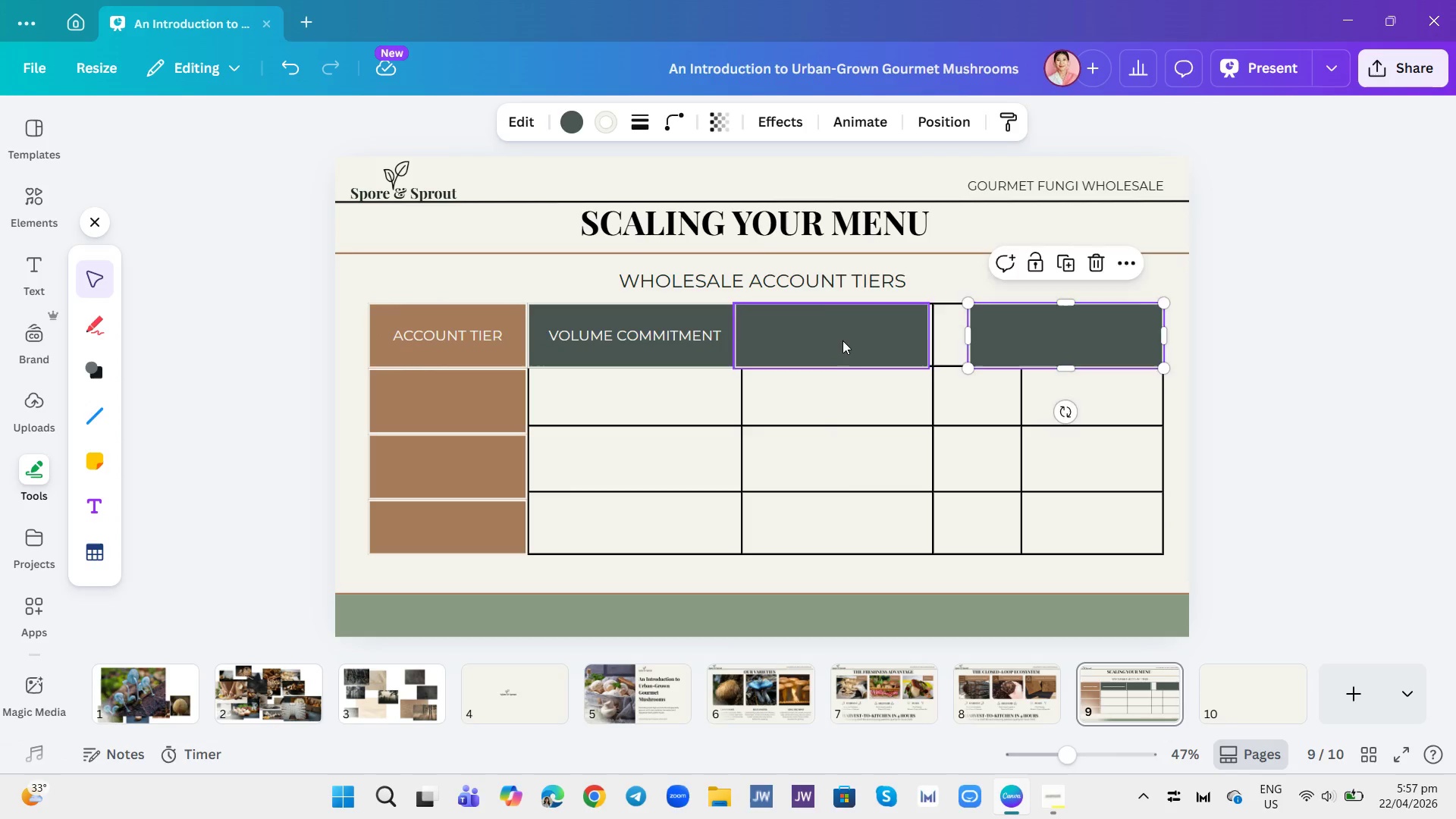 
left_click_drag(start_coordinate=[843, 340], to_coordinate=[852, 340])
 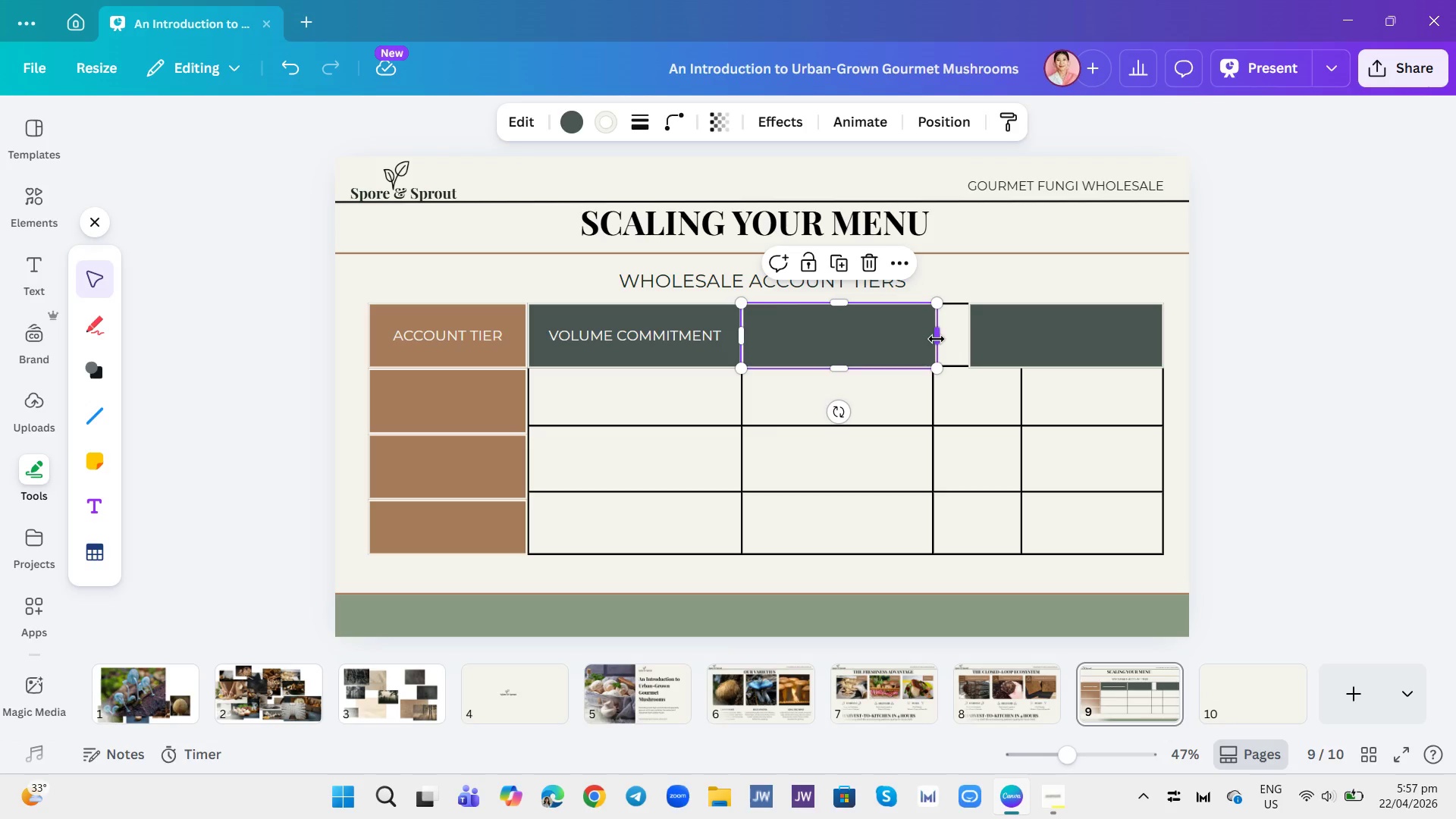 
left_click_drag(start_coordinate=[939, 338], to_coordinate=[931, 338])
 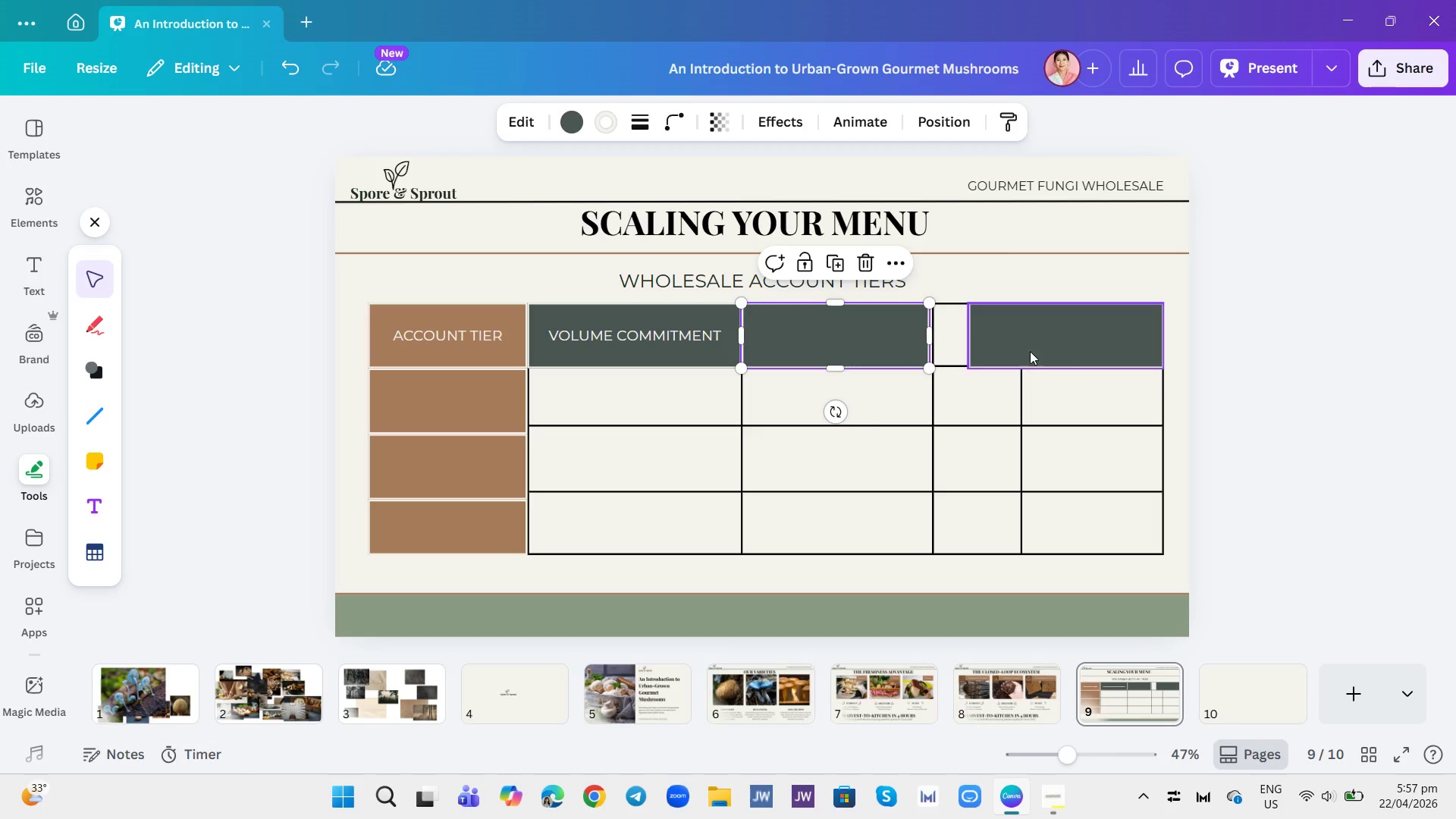 
left_click_drag(start_coordinate=[1031, 351], to_coordinate=[996, 351])
 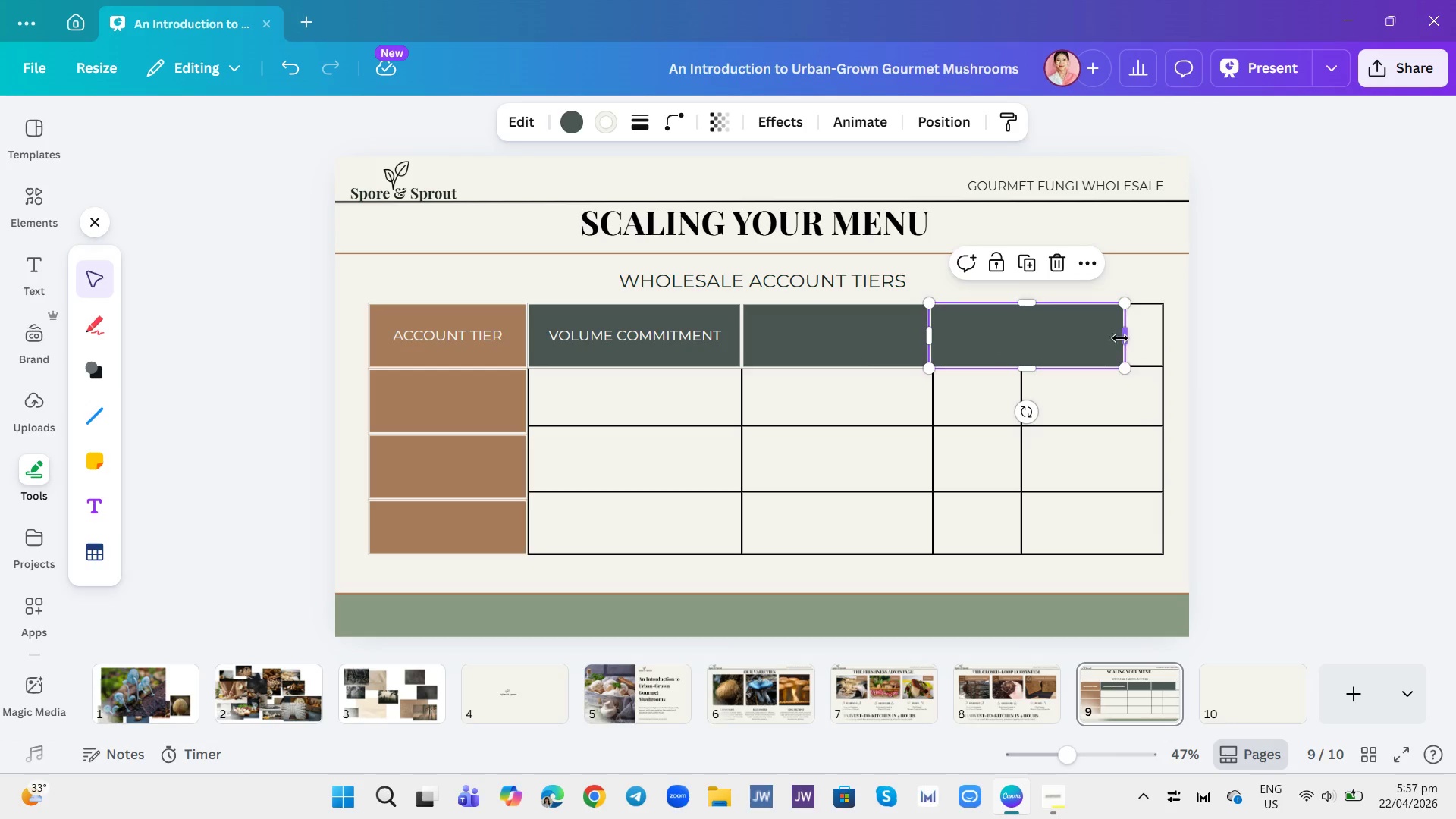 
left_click_drag(start_coordinate=[1125, 337], to_coordinate=[1021, 338])
 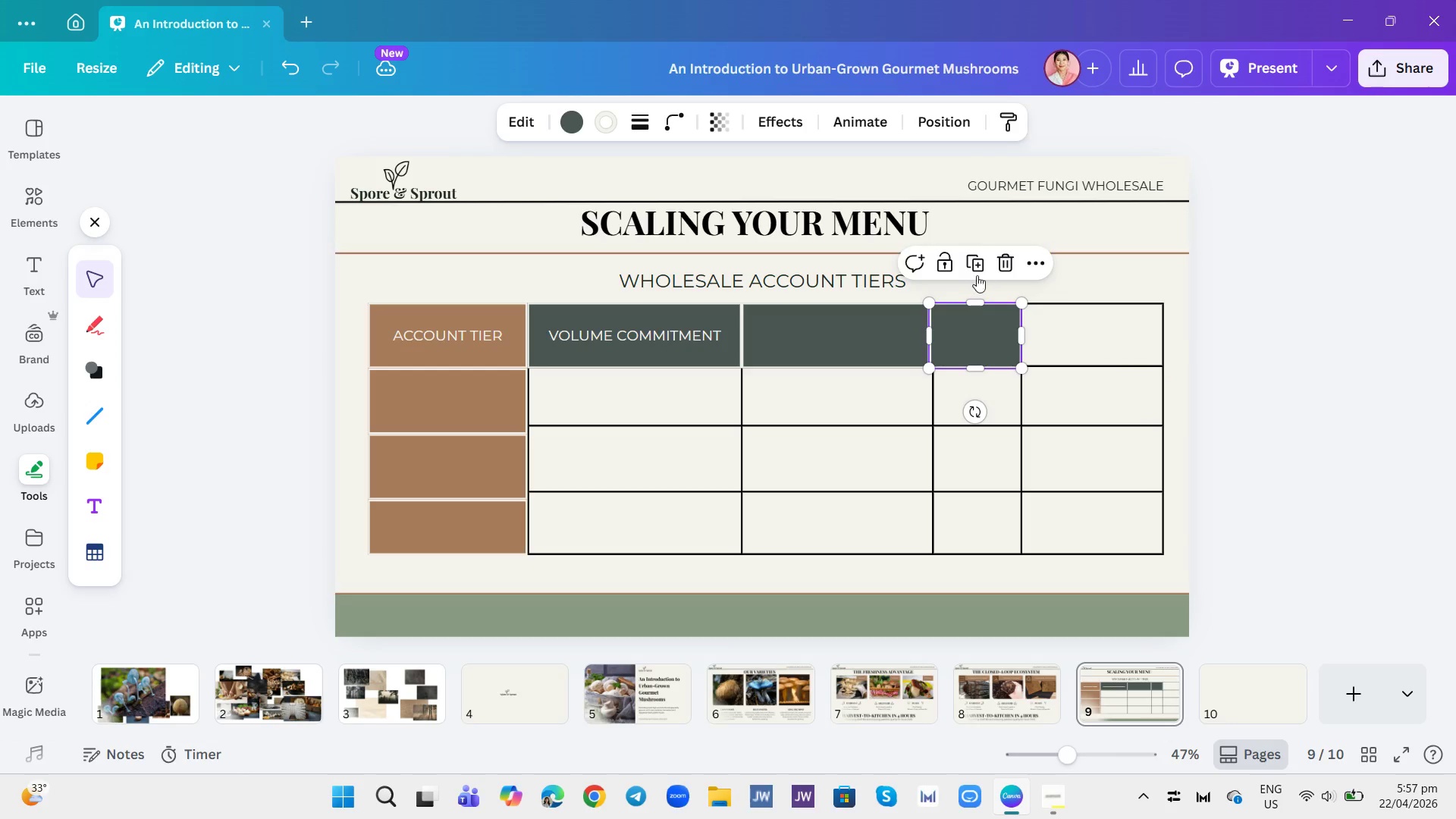 
left_click([968, 267])
 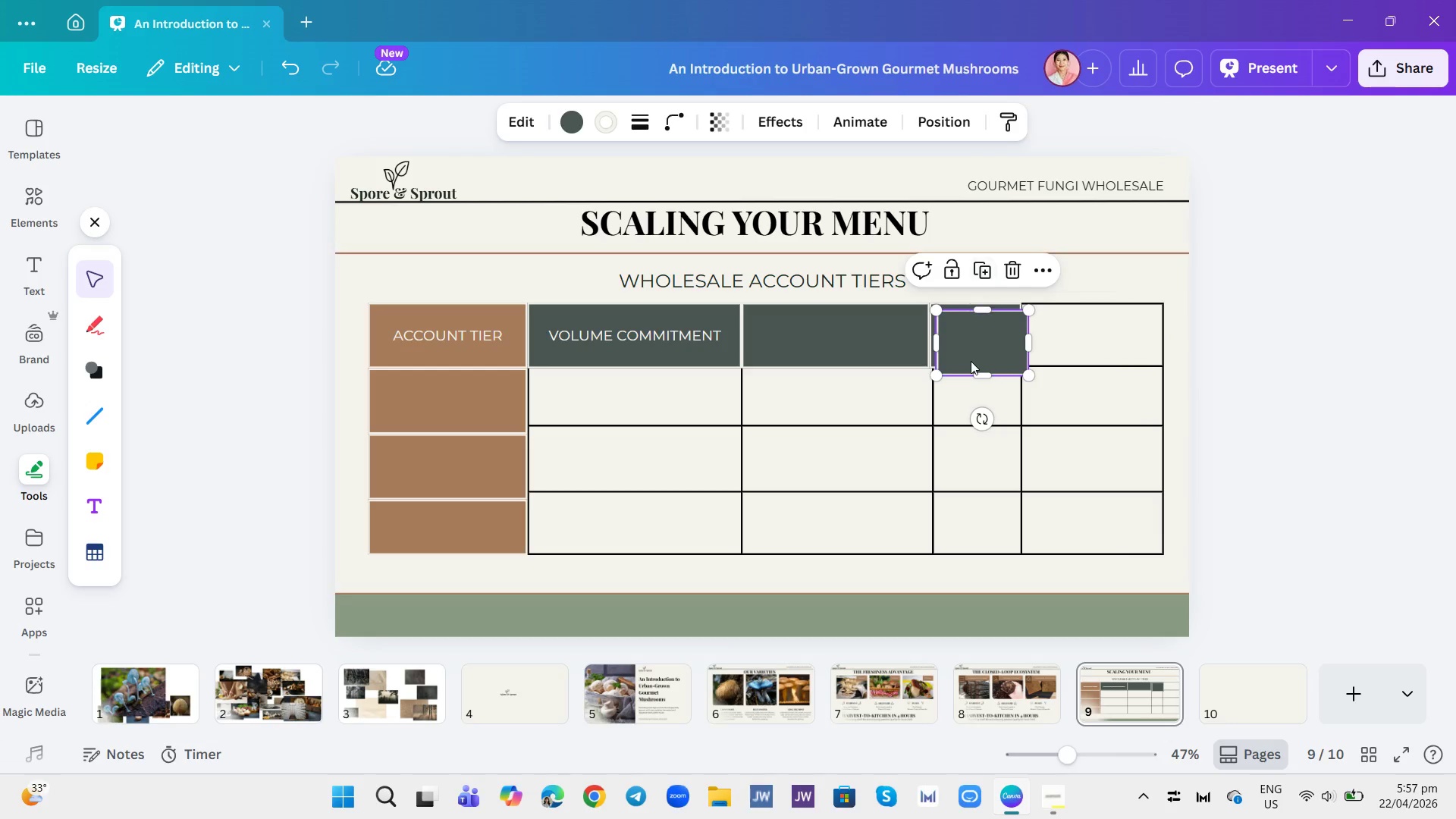 
left_click_drag(start_coordinate=[971, 361], to_coordinate=[1058, 357])
 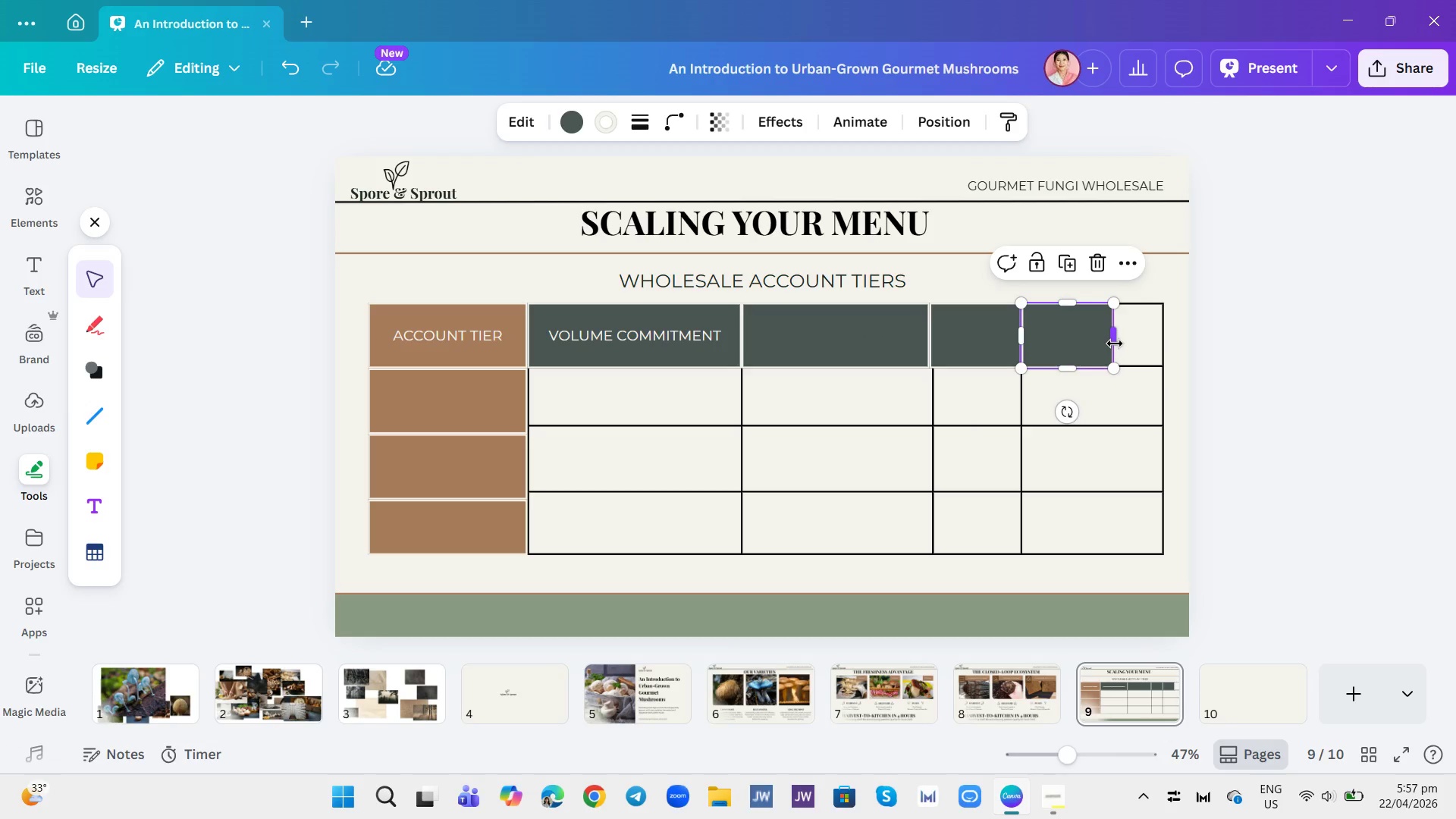 
left_click_drag(start_coordinate=[1116, 344], to_coordinate=[1166, 351])
 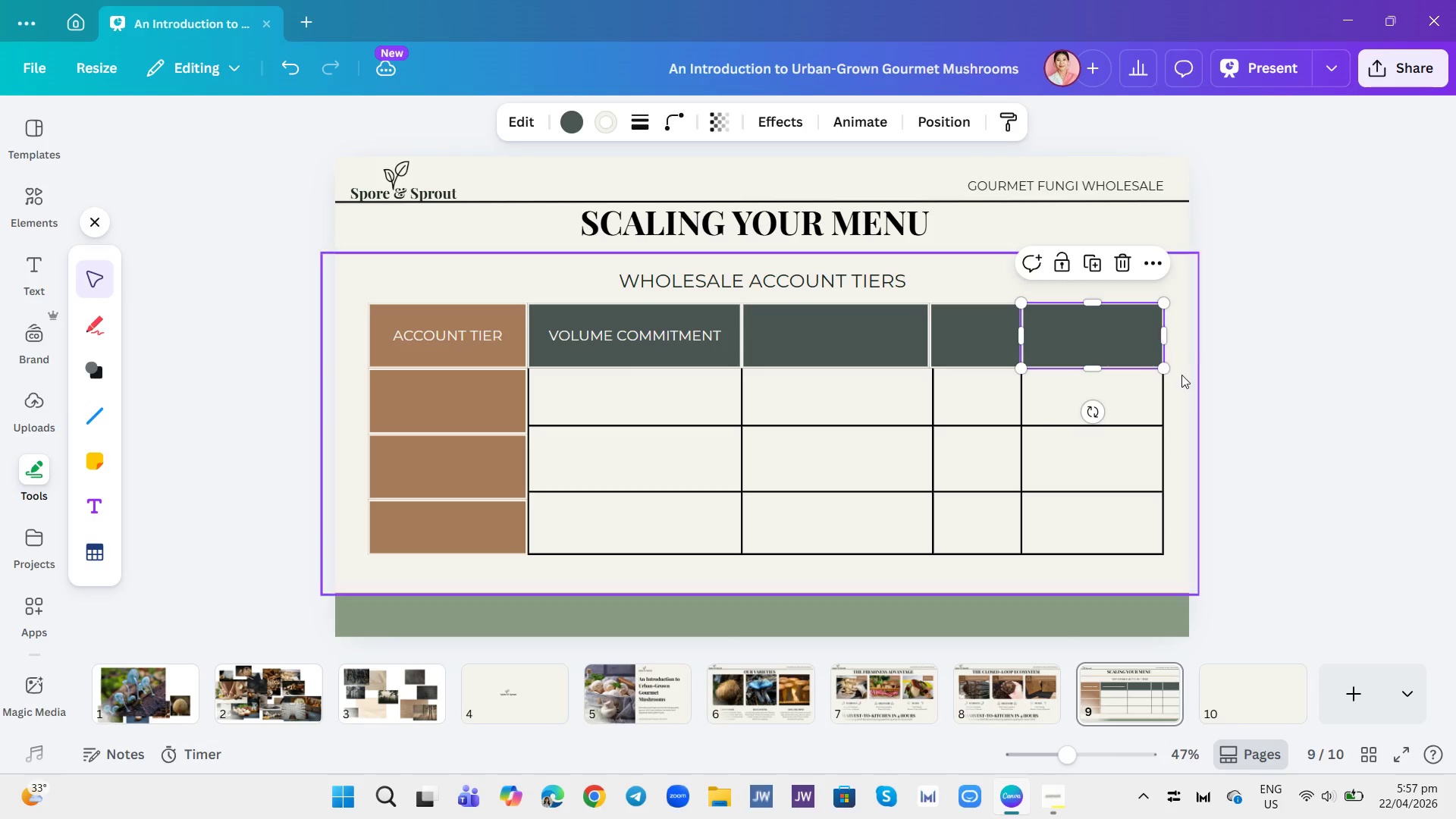 
left_click([1181, 375])
 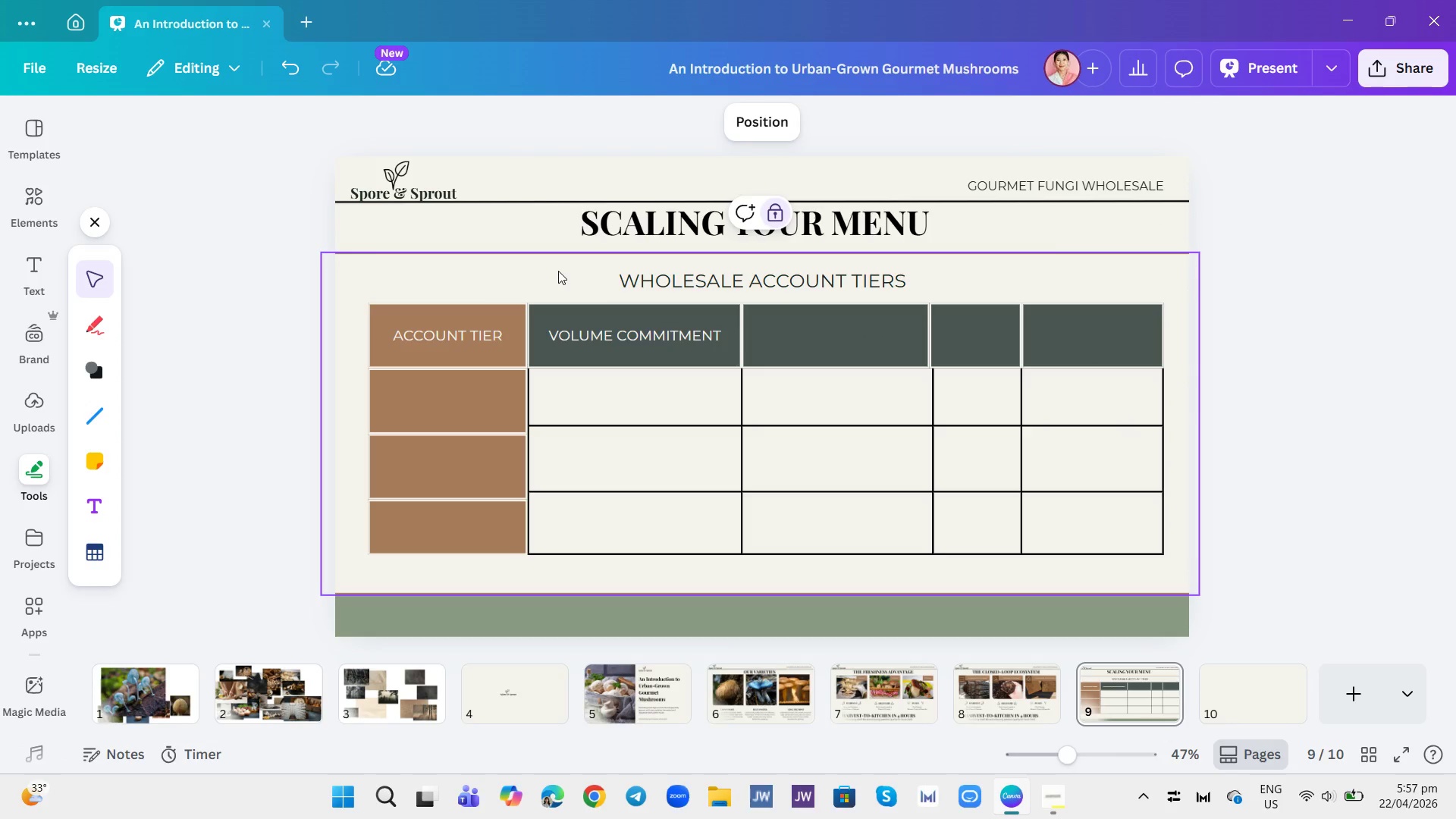 
wait(10.12)
 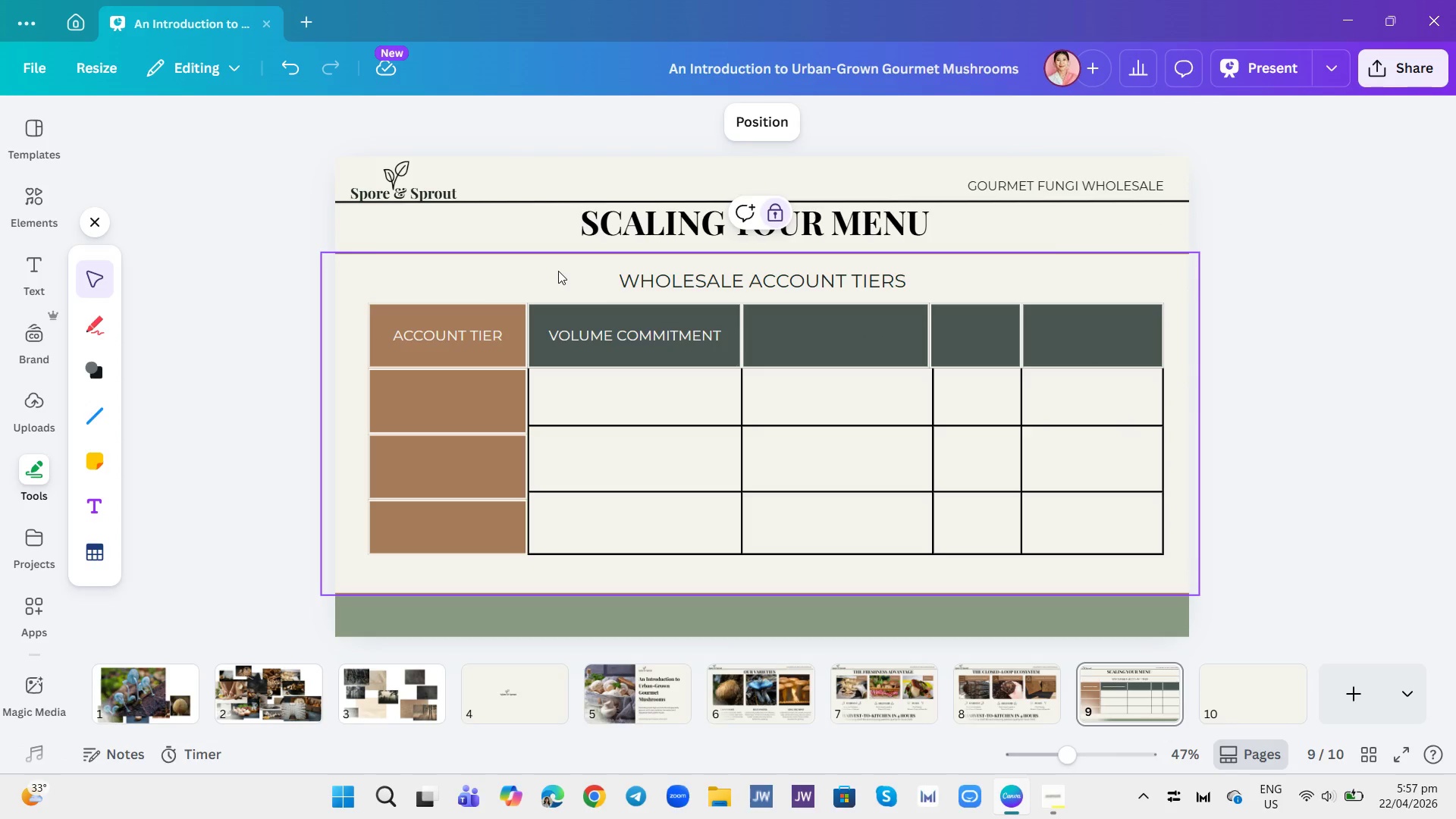 
left_click([641, 330])
 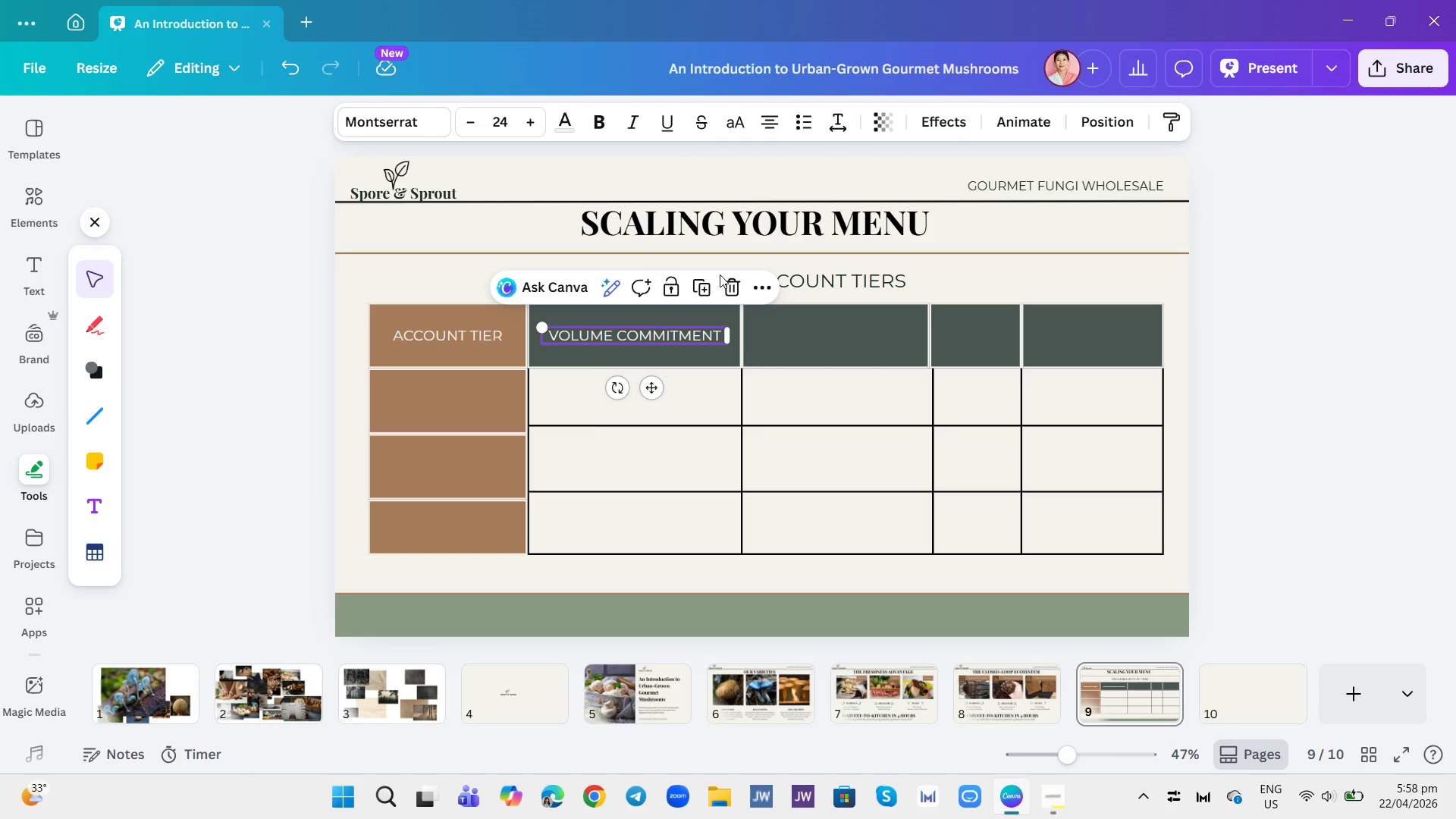 
left_click([701, 291])
 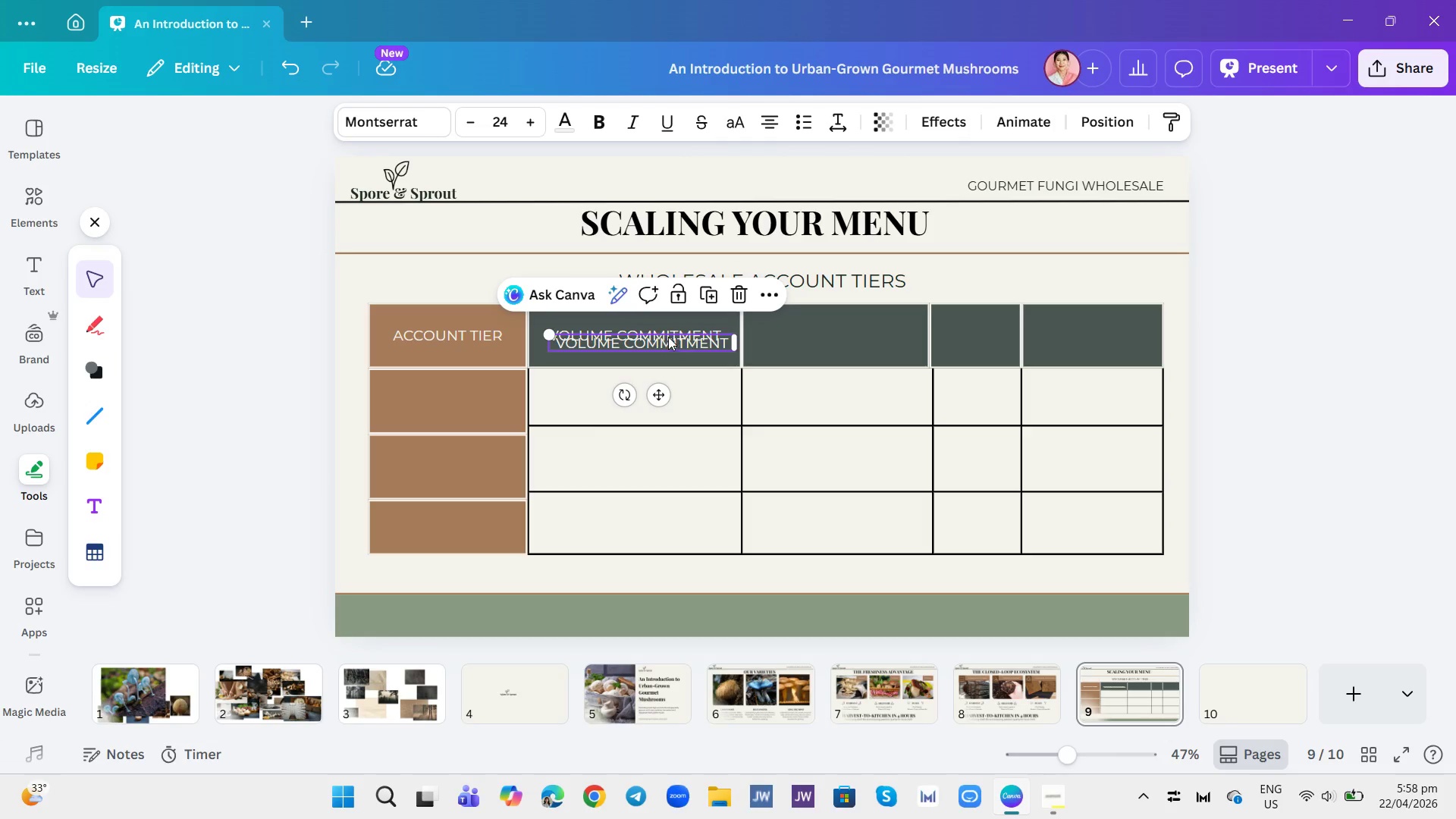 
left_click_drag(start_coordinate=[670, 338], to_coordinate=[871, 332])
 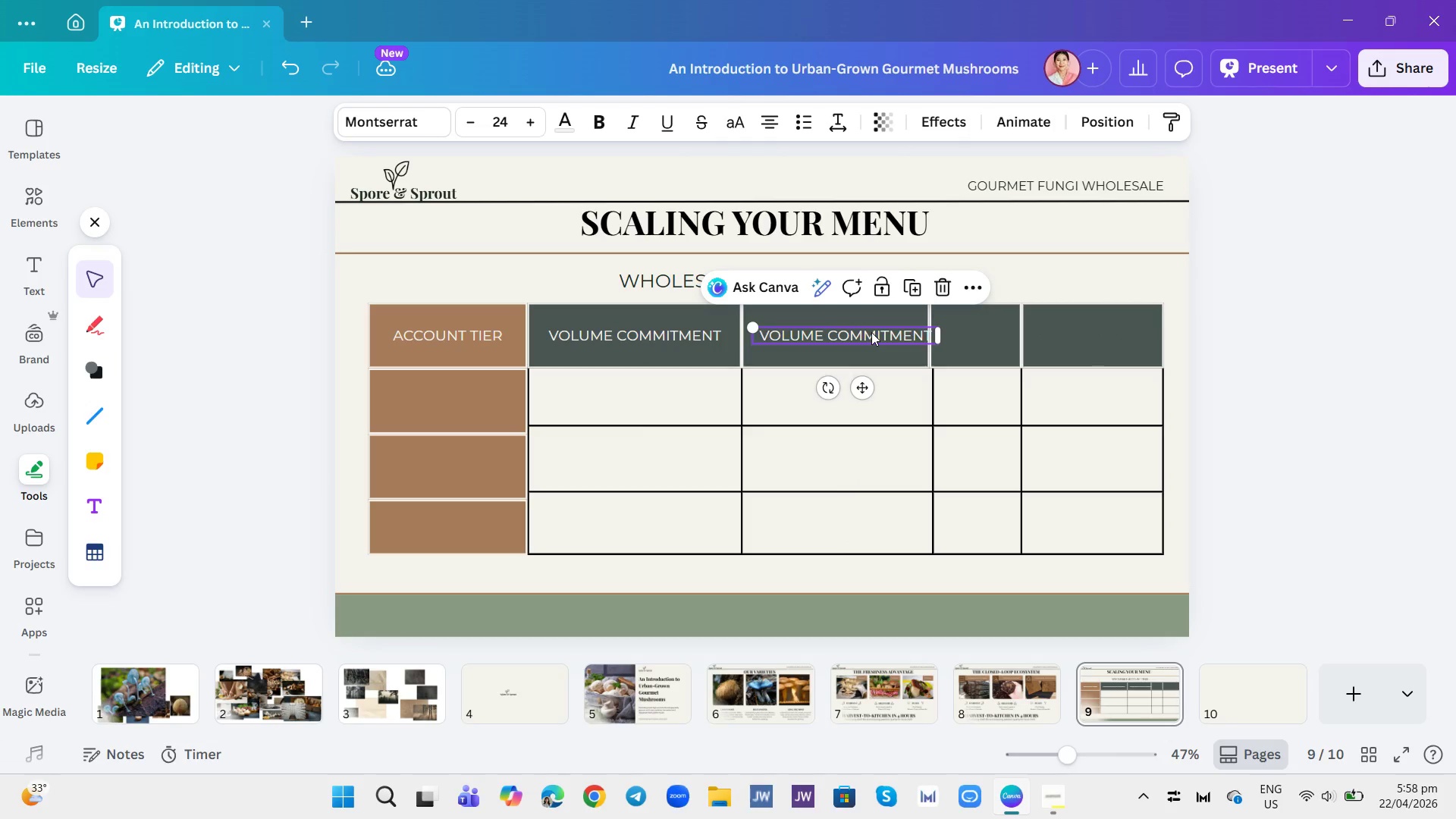 
left_click([871, 332])
 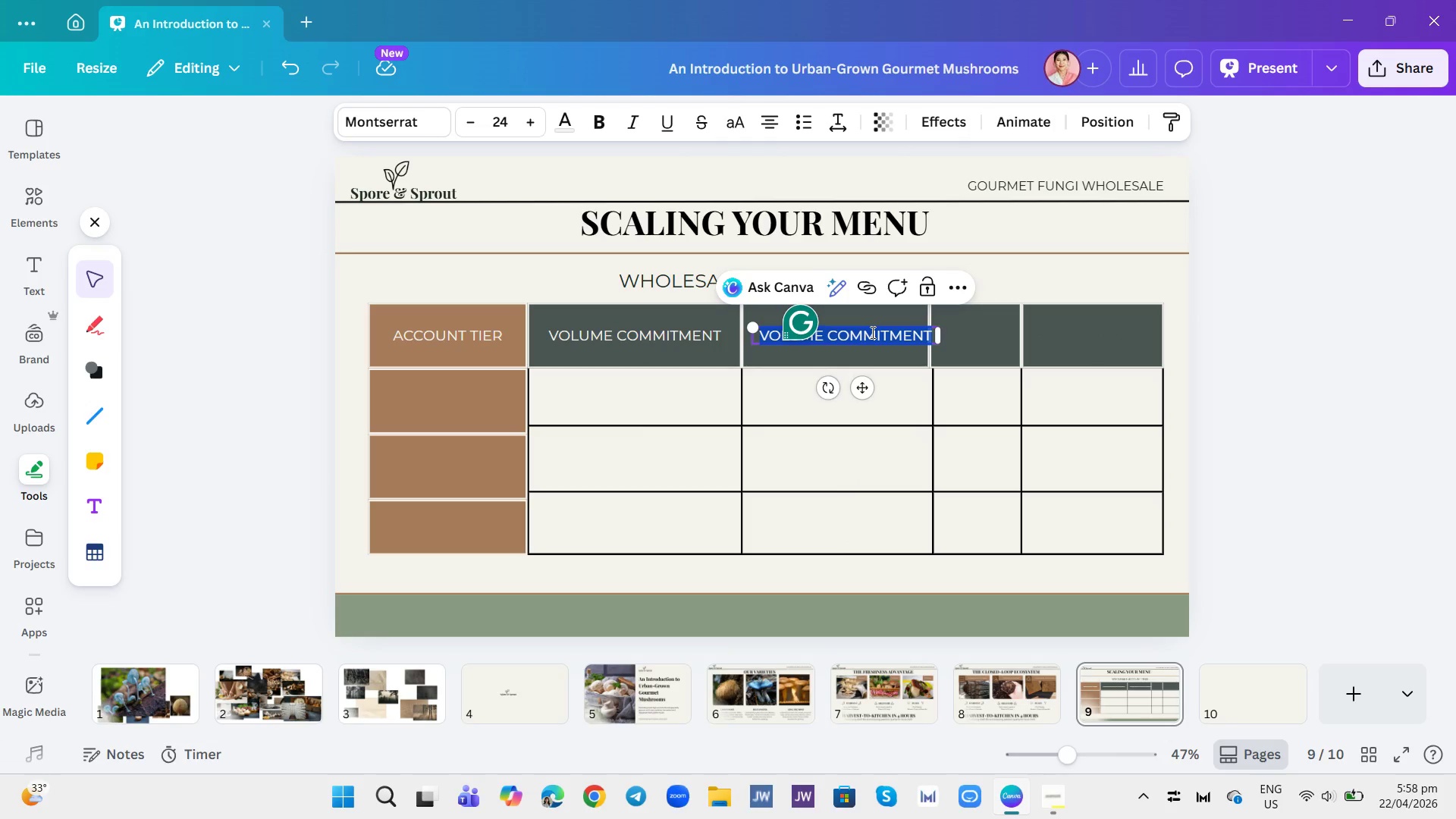 
type(MUSHROOM TYPES)
 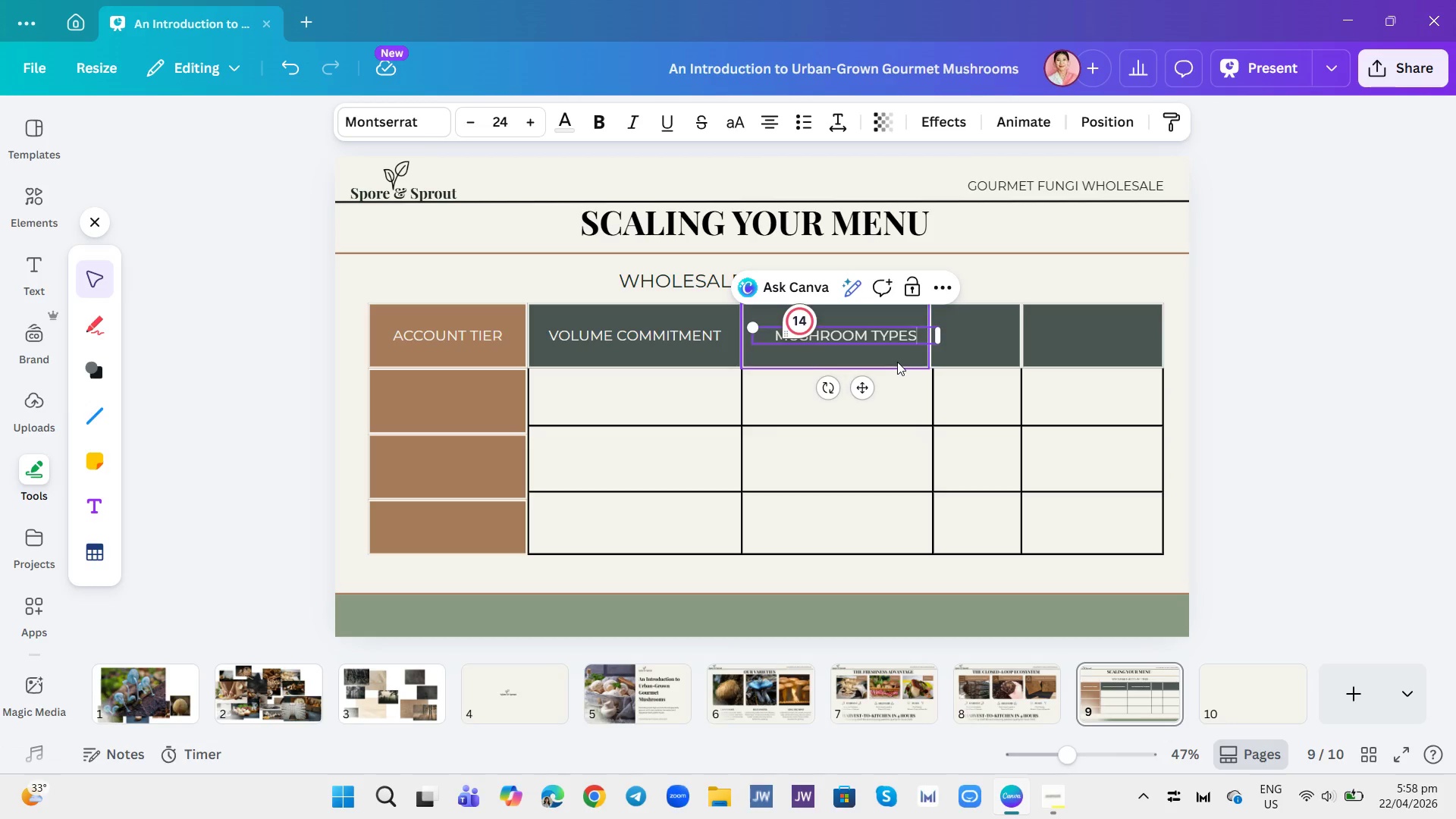 
left_click_drag(start_coordinate=[865, 389], to_coordinate=[858, 386])
 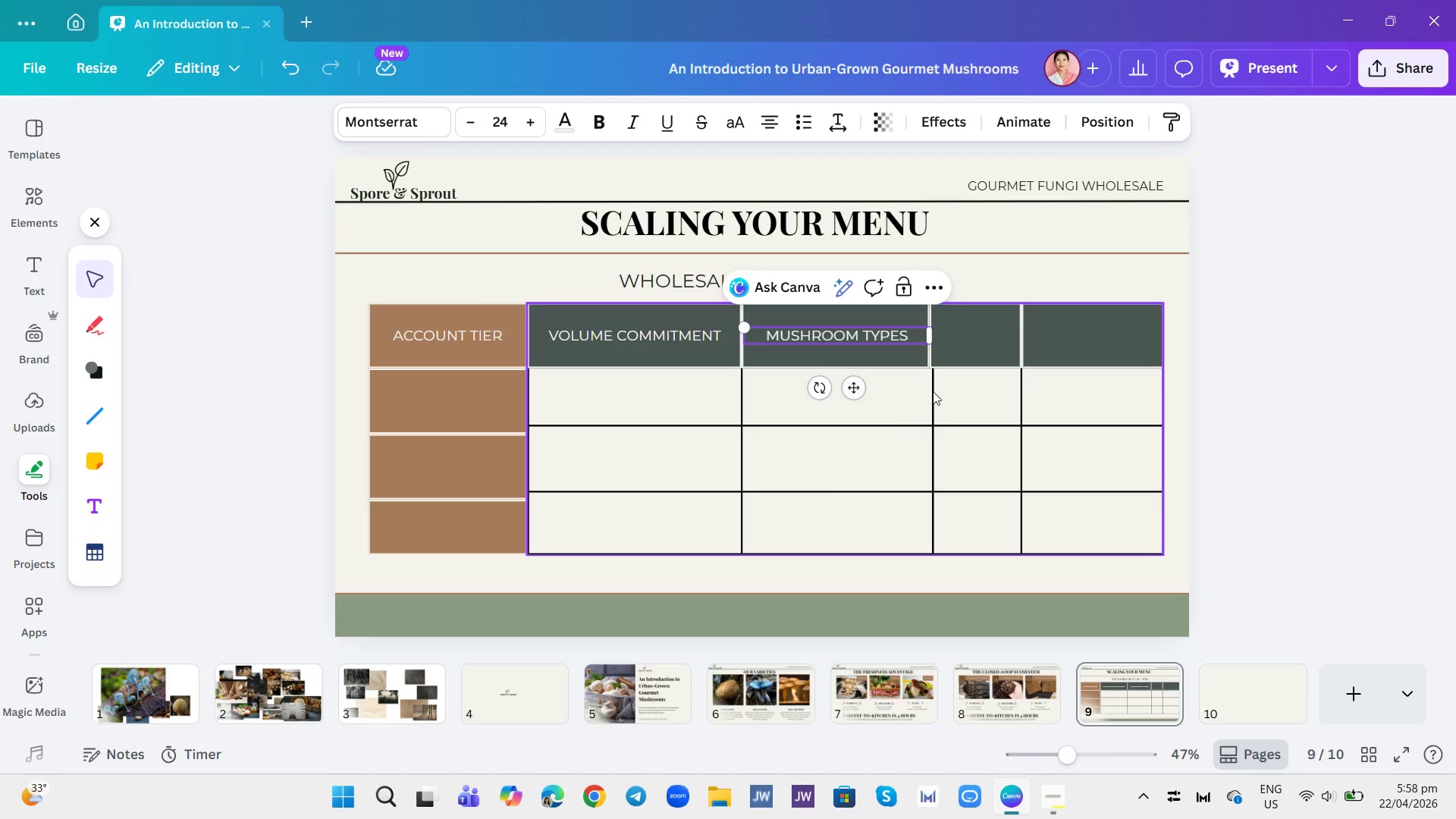 
left_click([934, 393])
 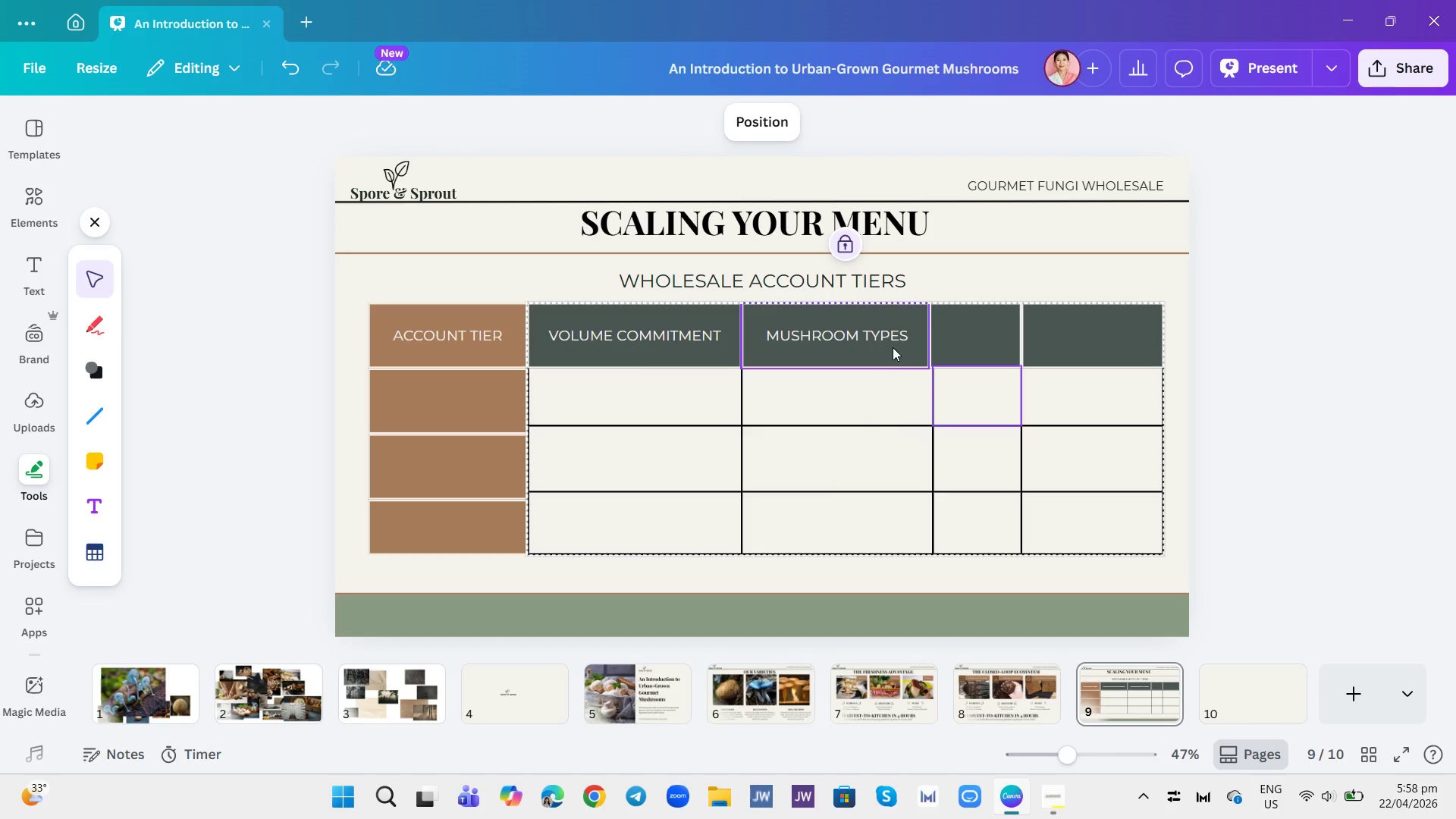 
left_click([884, 336])
 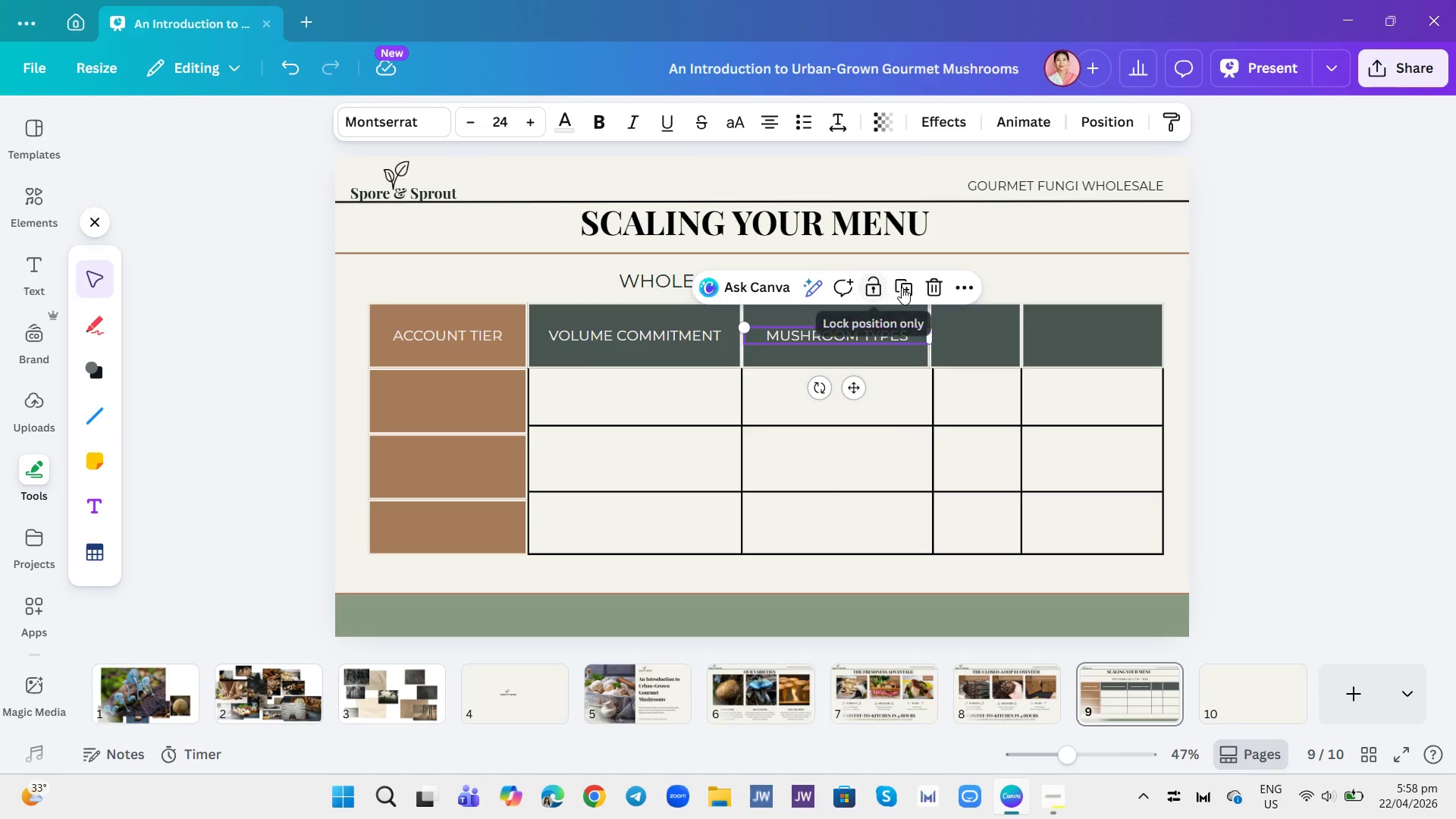 
left_click([906, 287])
 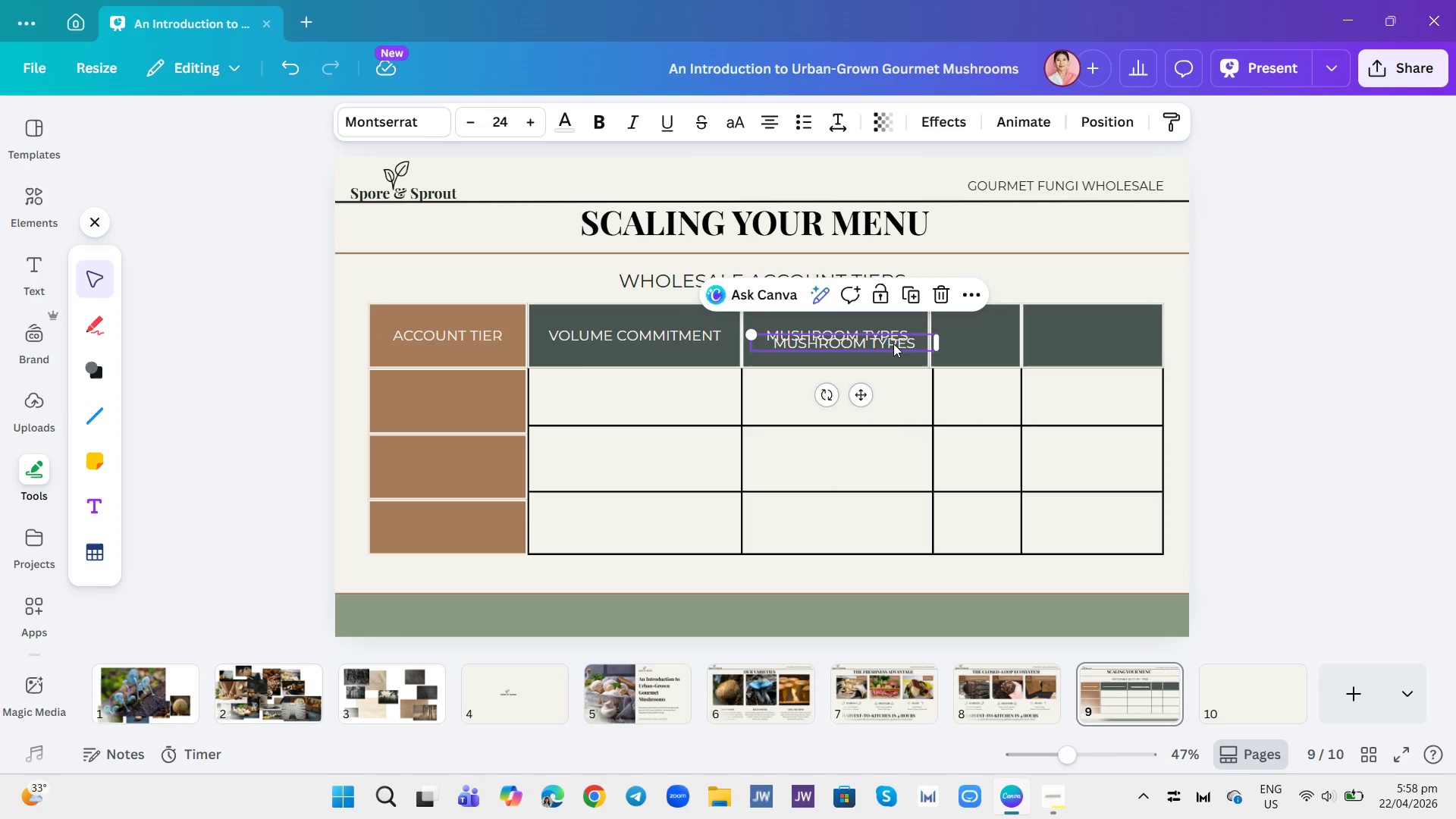 
left_click([893, 344])
 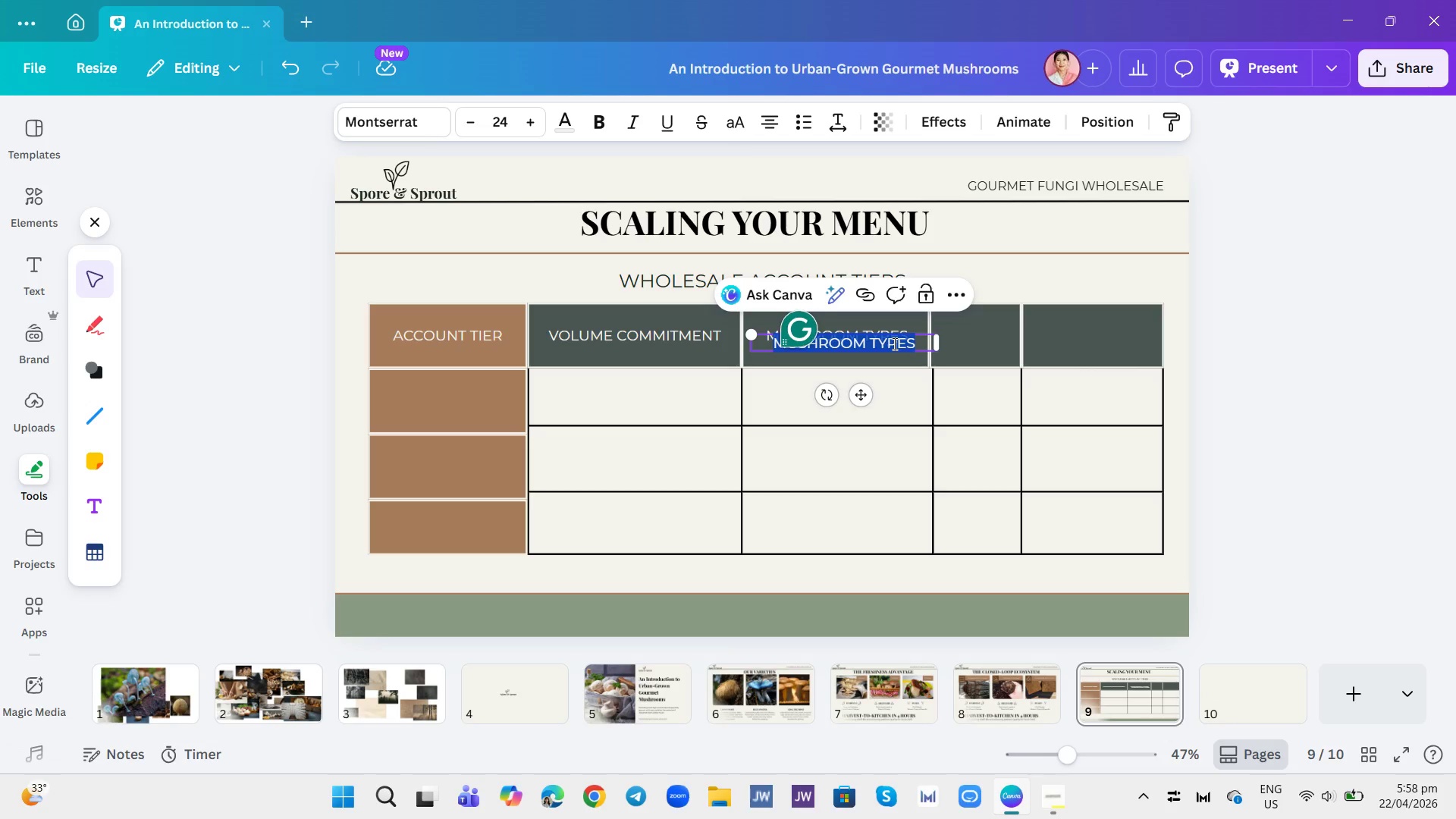 
type(price/LB)
key(Backspace)
key(Backspace)
type(lb)
key(Backspace)
key(Backspace)
key(Backspace)
 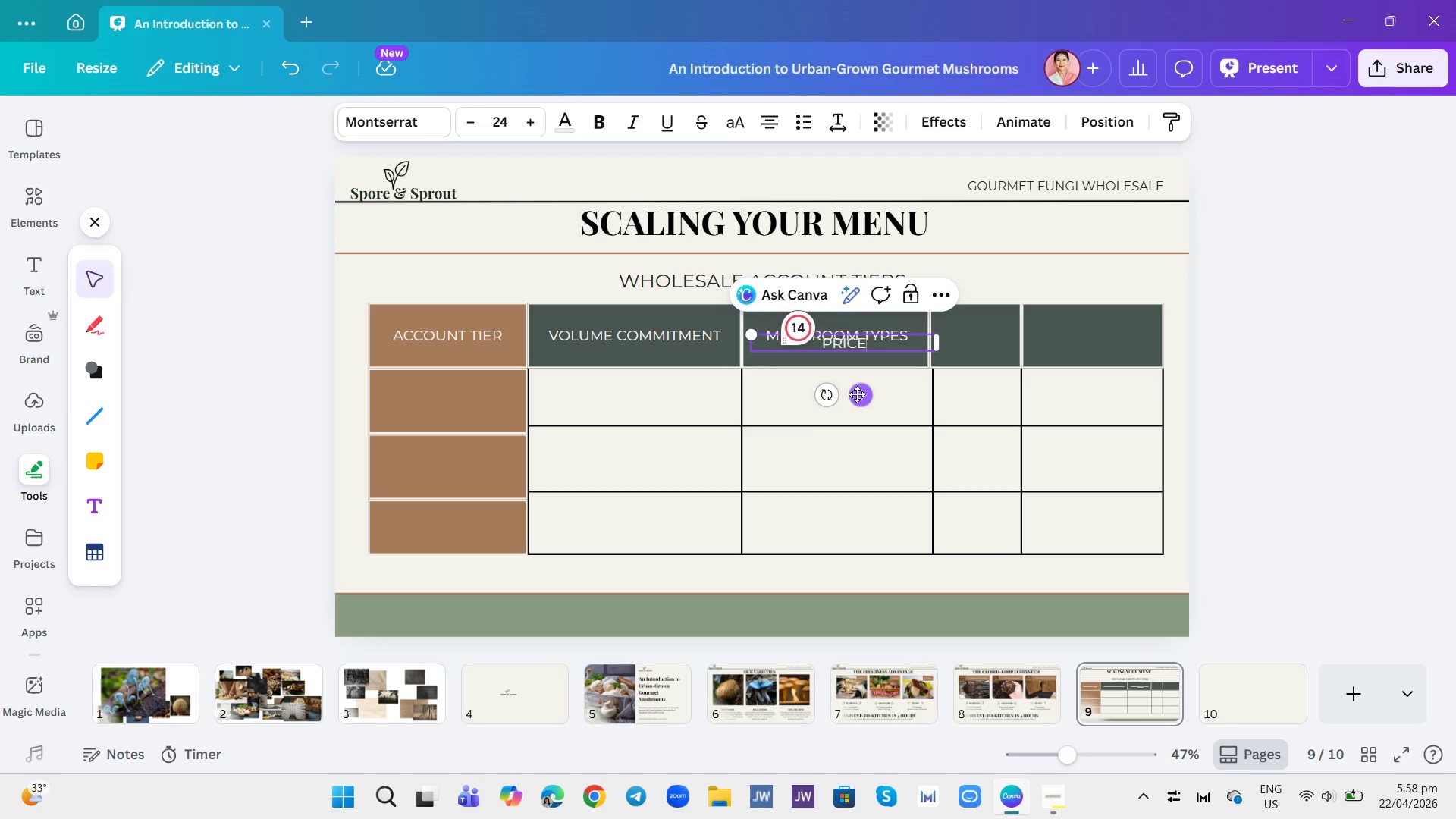 
left_click_drag(start_coordinate=[862, 396], to_coordinate=[993, 392])
 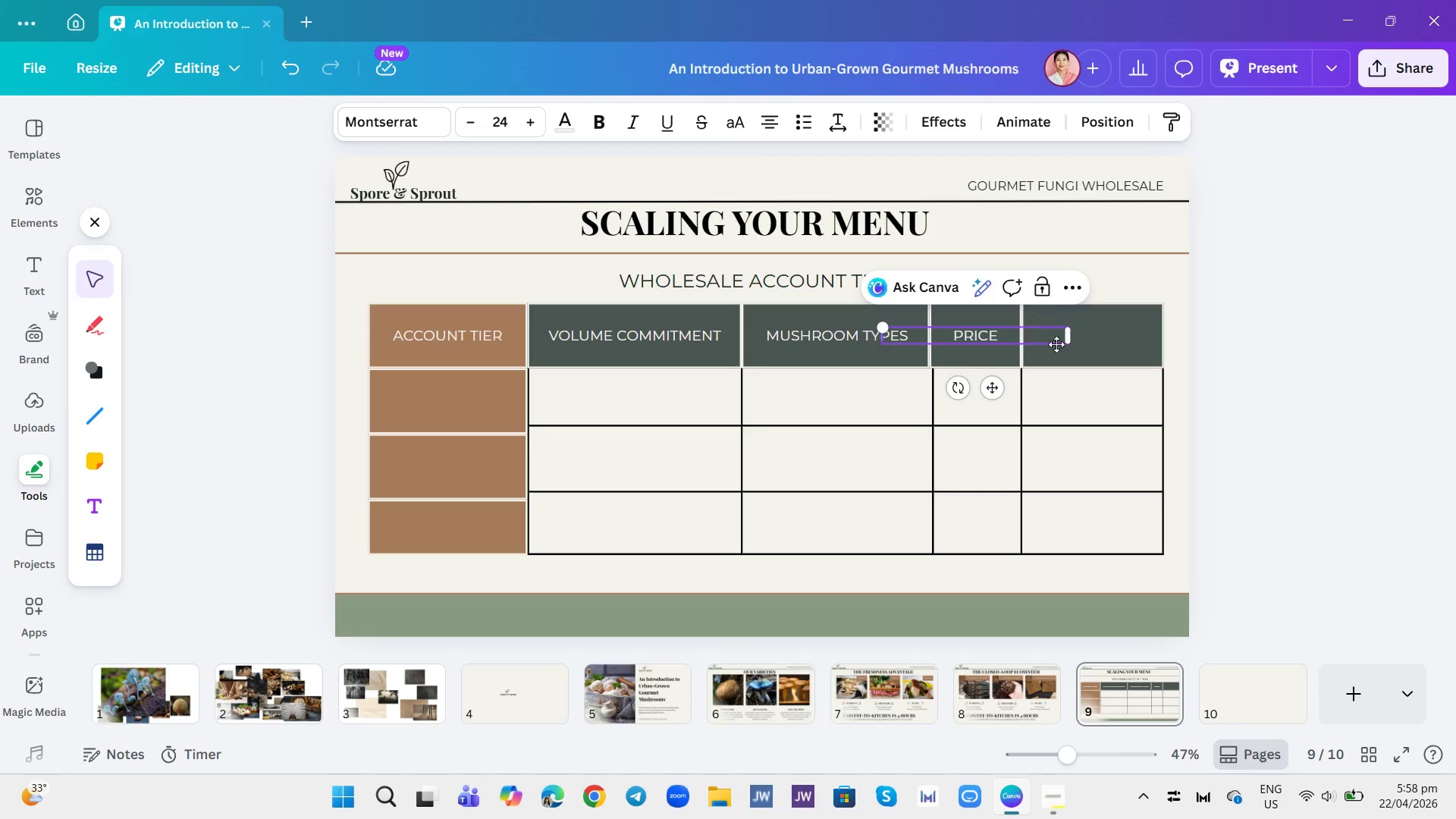 
left_click([1068, 377])
 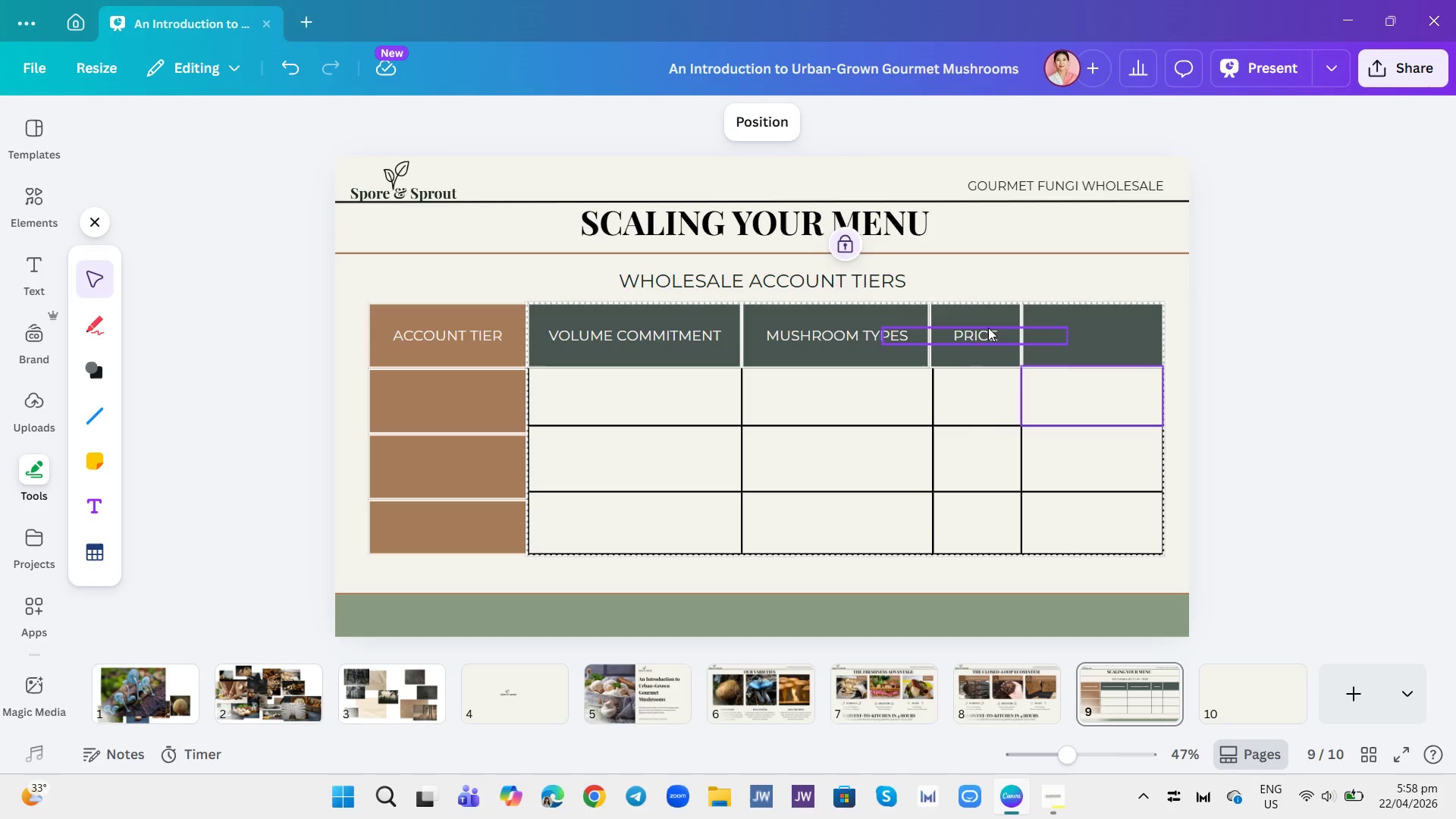 
left_click([988, 328])
 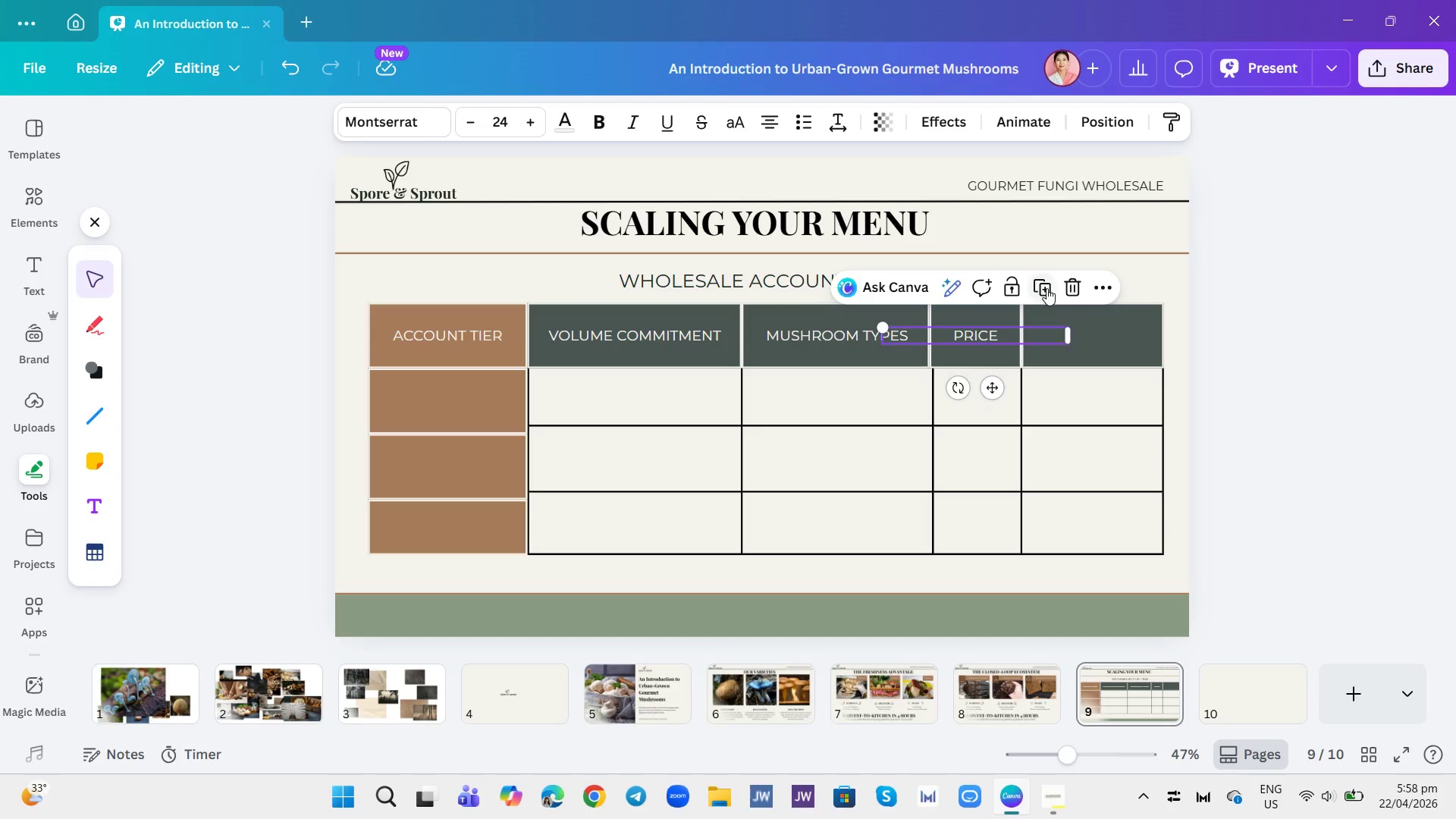 
left_click([1048, 286])
 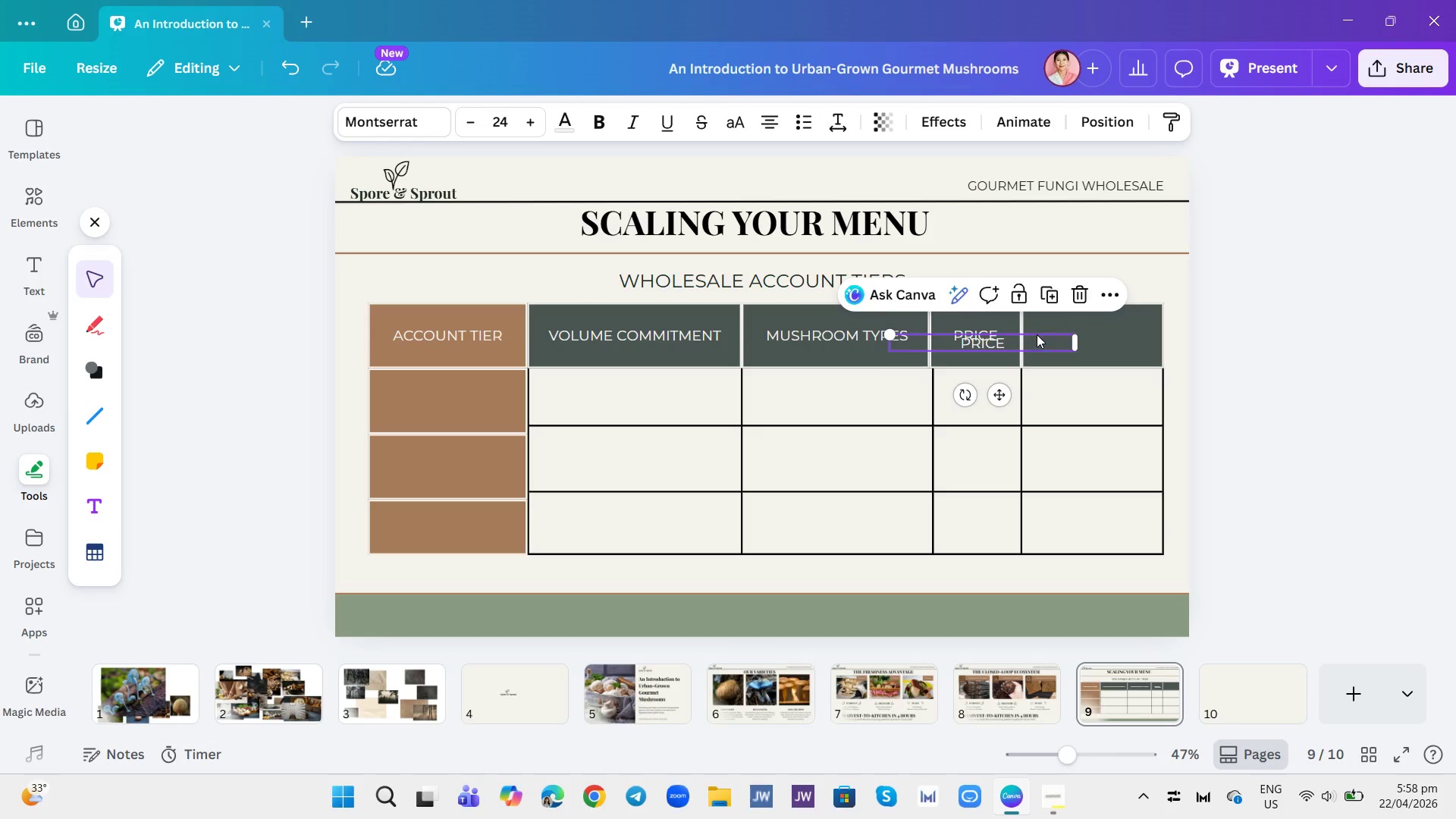 
left_click_drag(start_coordinate=[1038, 340], to_coordinate=[1153, 342])
 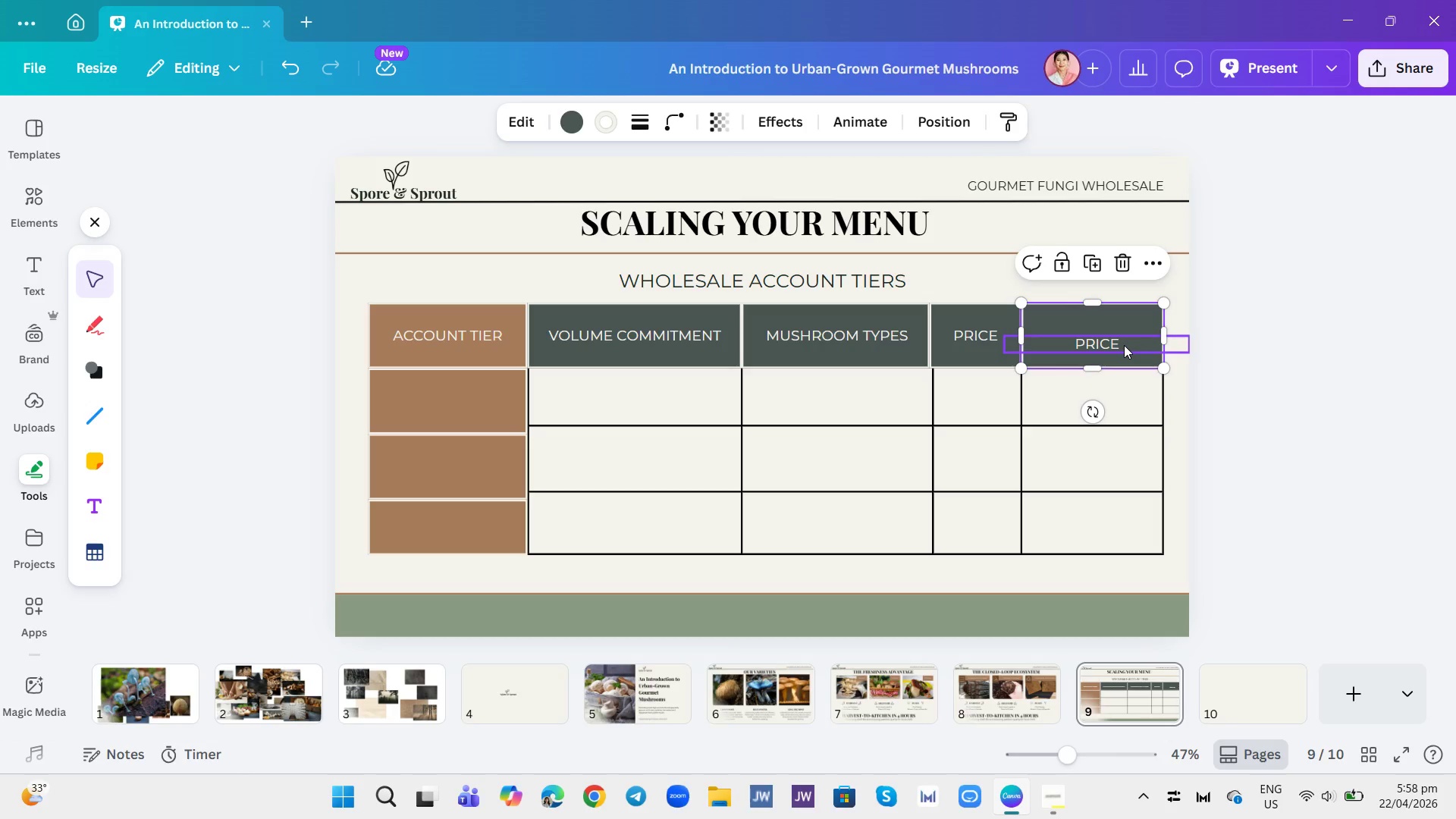 
key(Control+Z)
 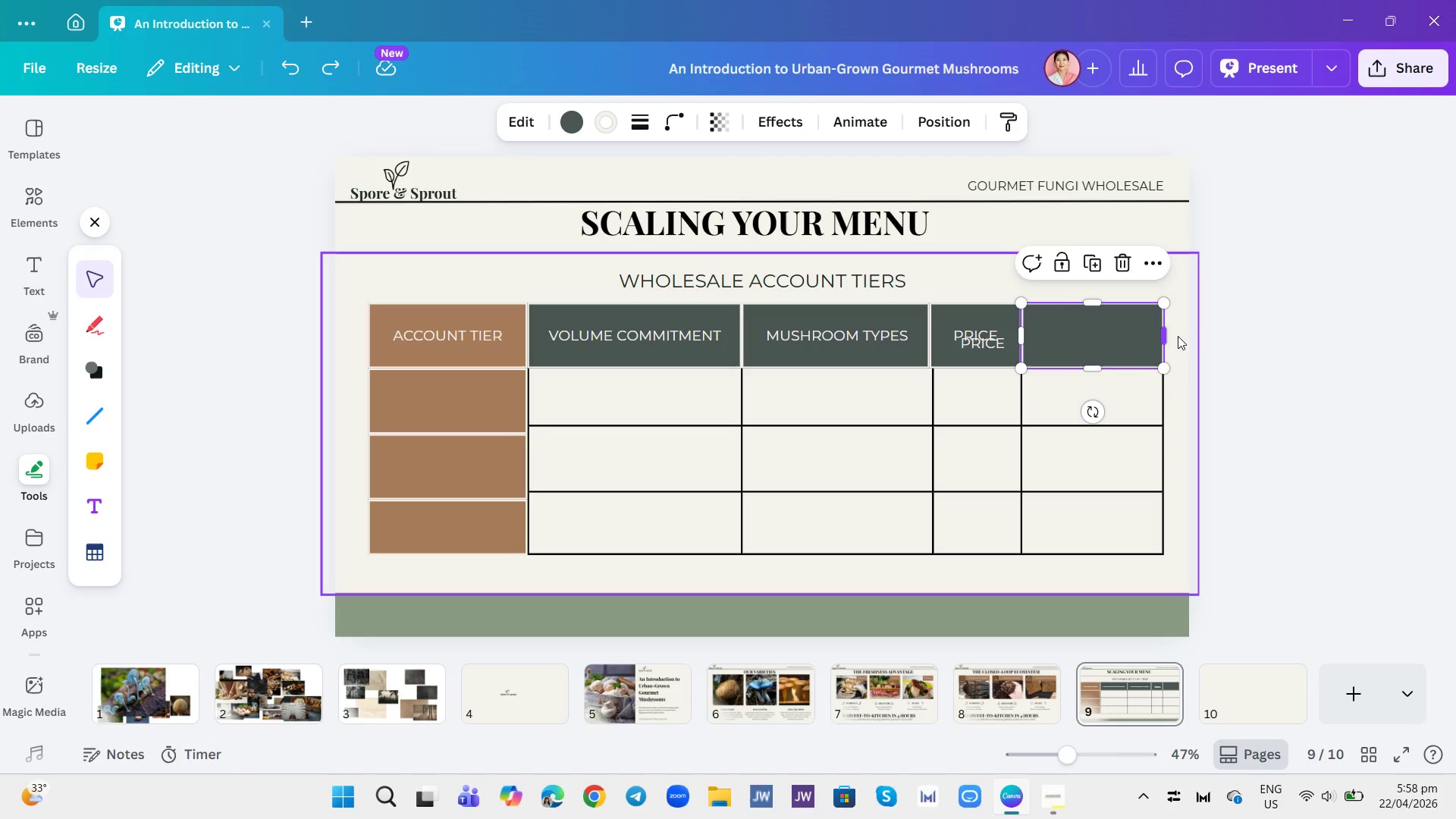 
left_click([1204, 339])
 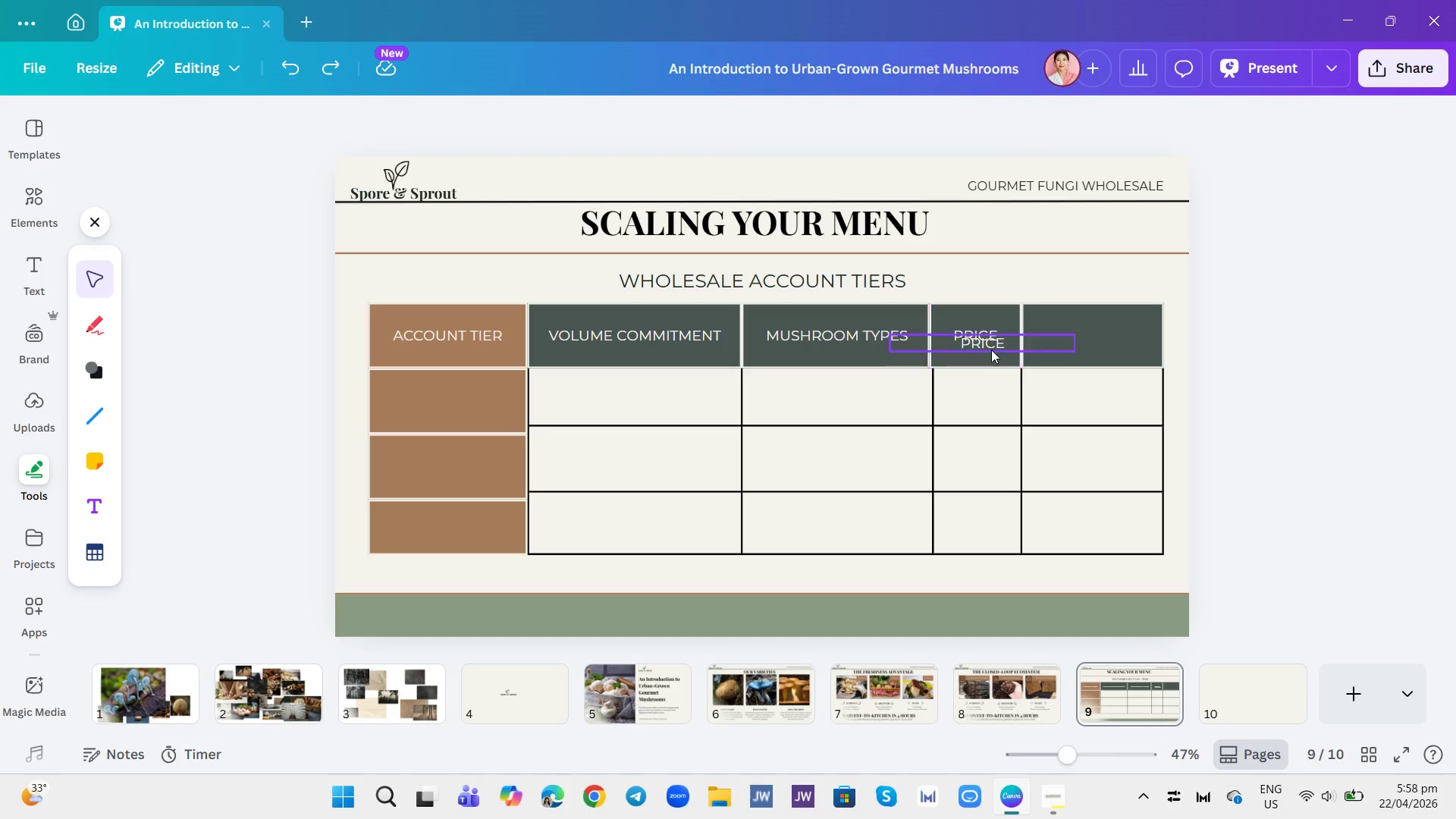 
left_click_drag(start_coordinate=[987, 344], to_coordinate=[1082, 338])
 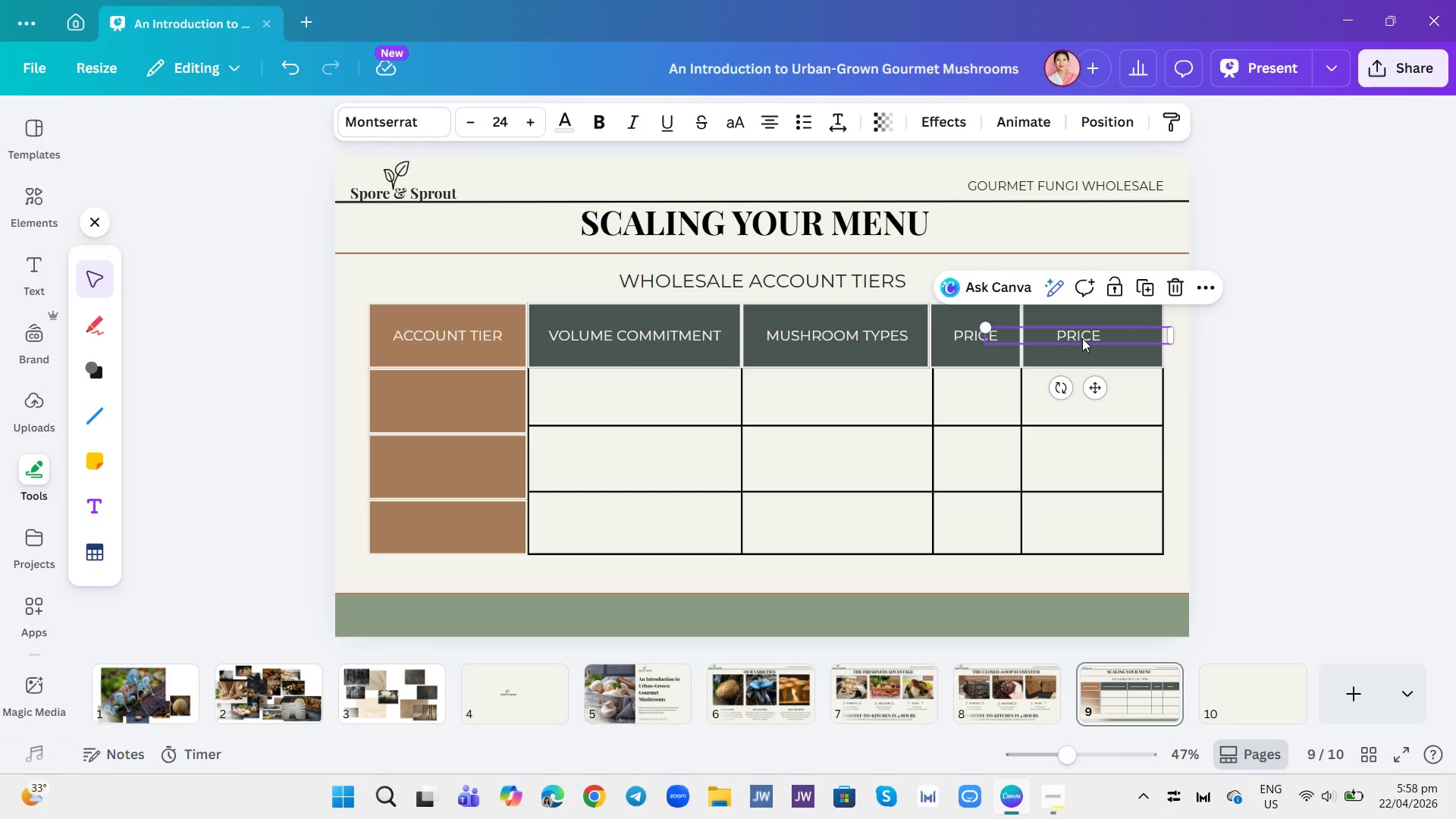 
left_click([1082, 338])
 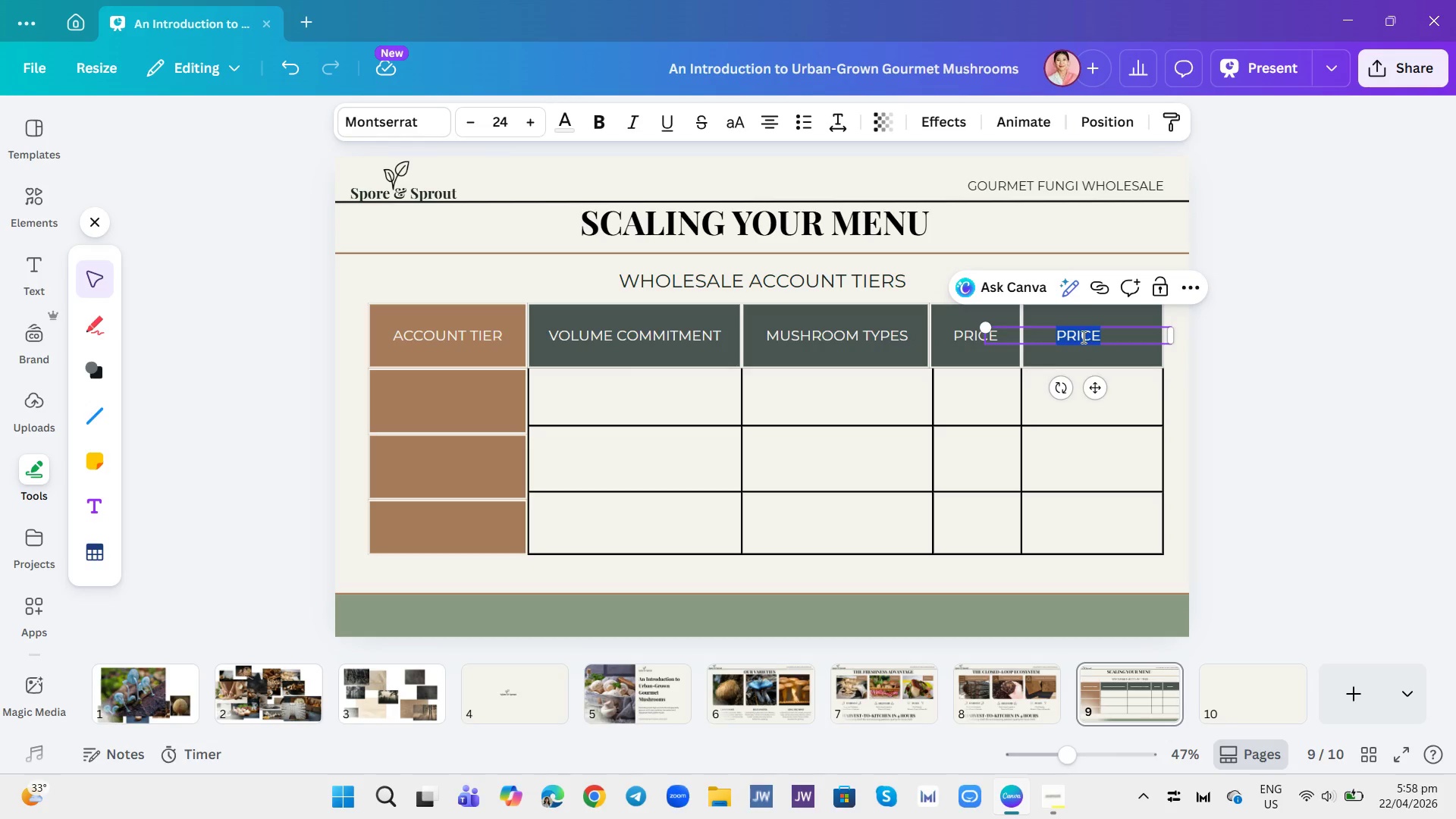 
left_click([1082, 337])
 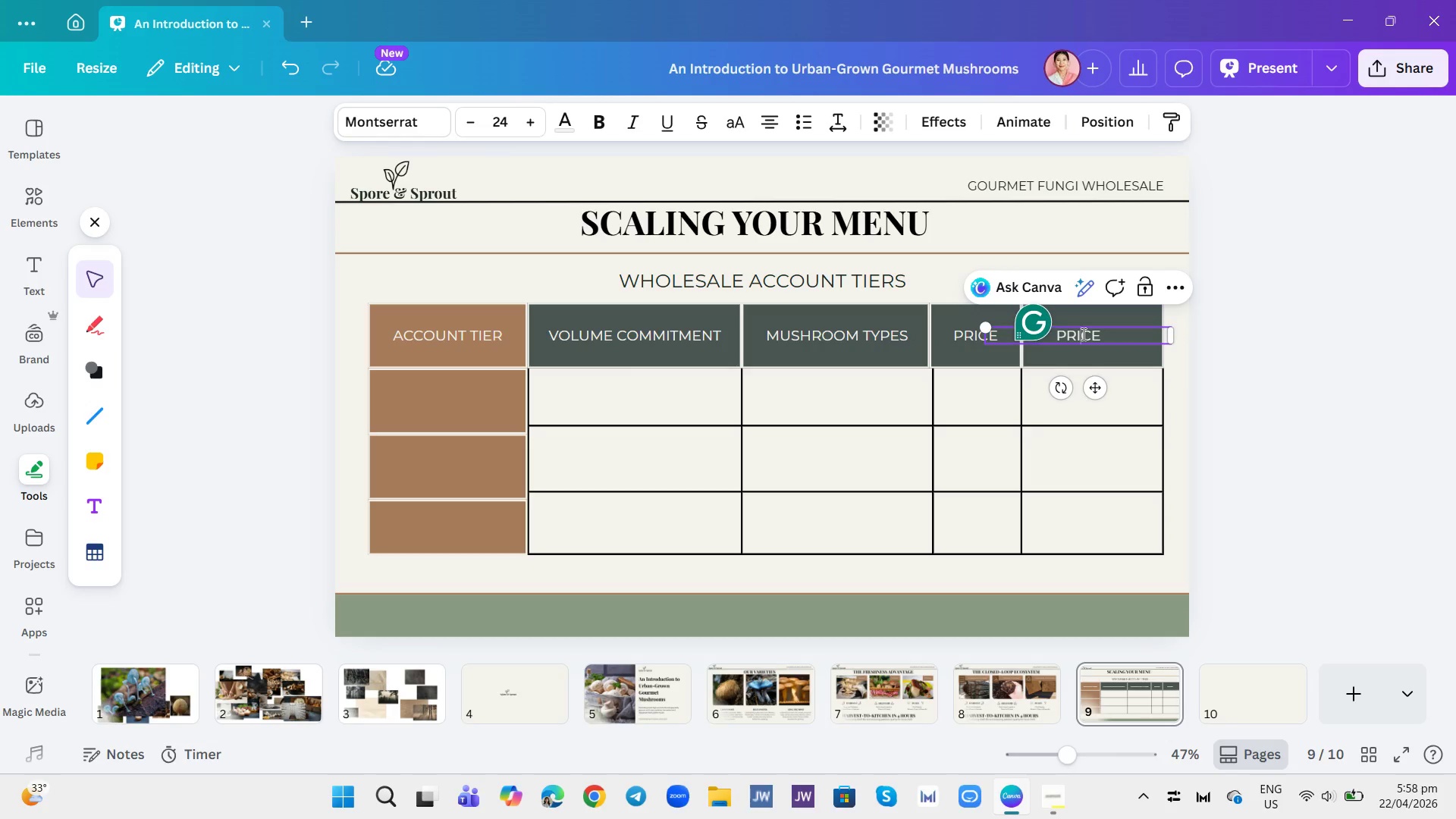 
left_click([1082, 334])
 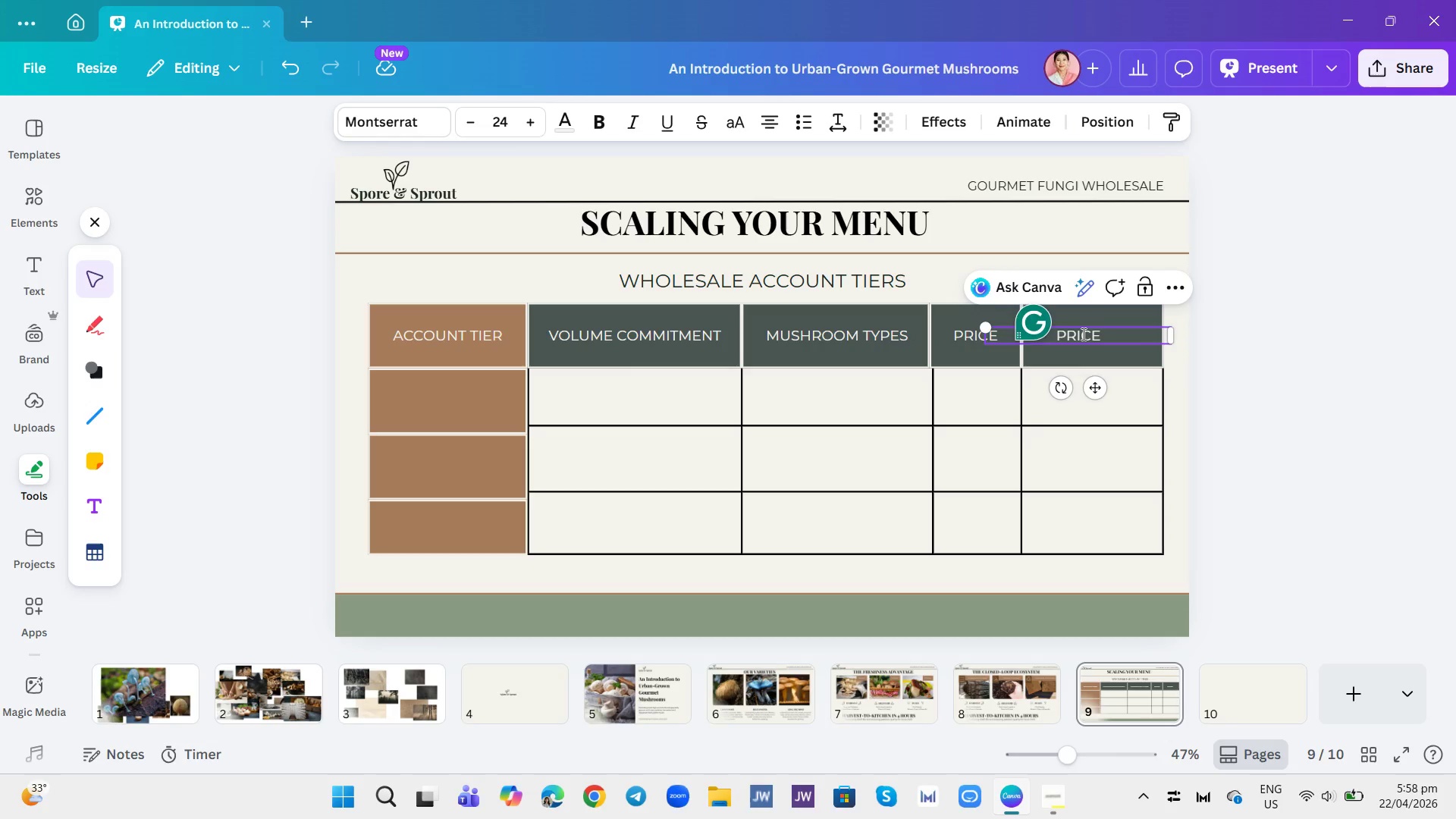 
left_click([1109, 334])
 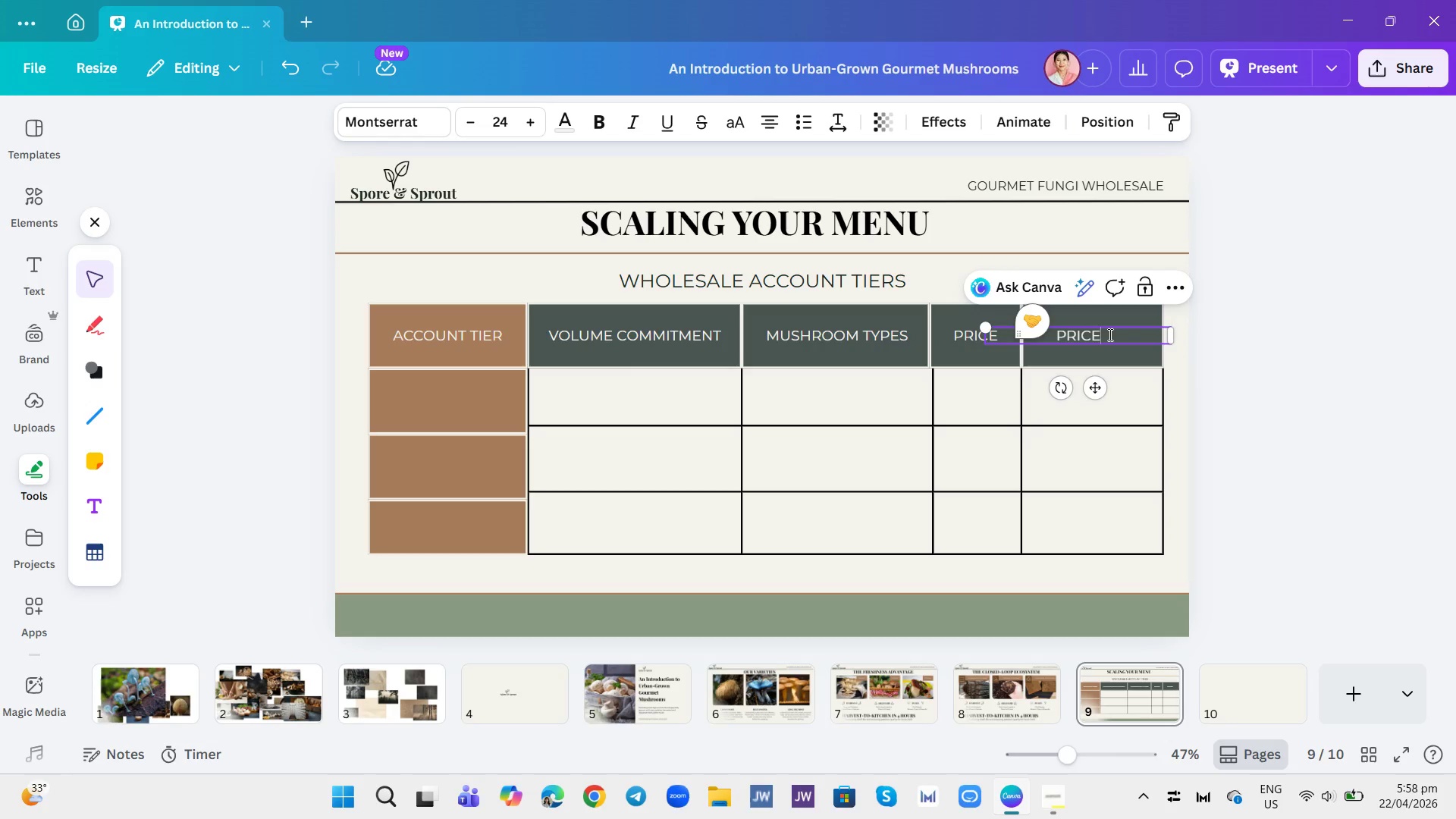 
hold_key(key=Backspace, duration=0.92)
 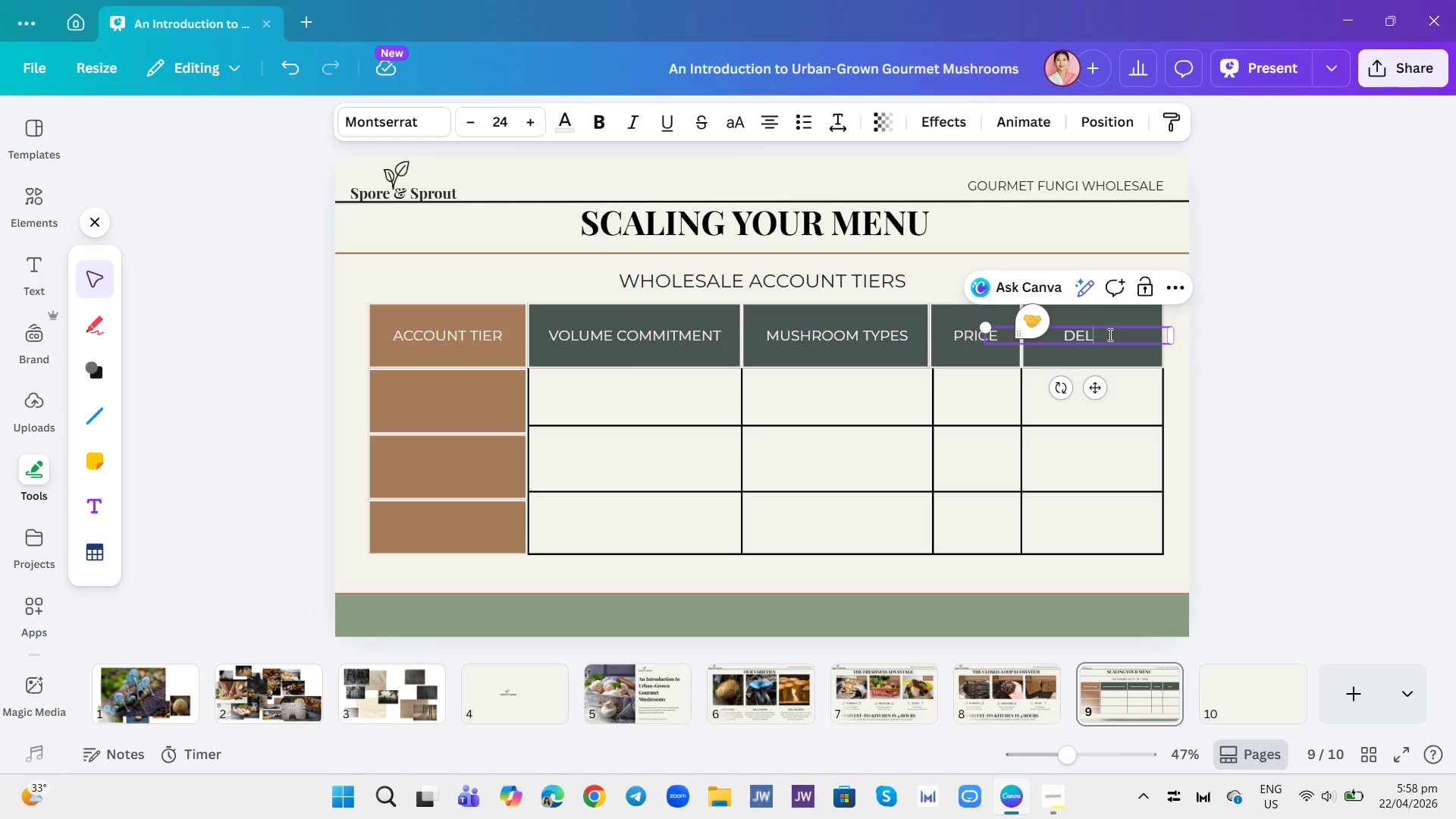 
type(delivery frequency)
 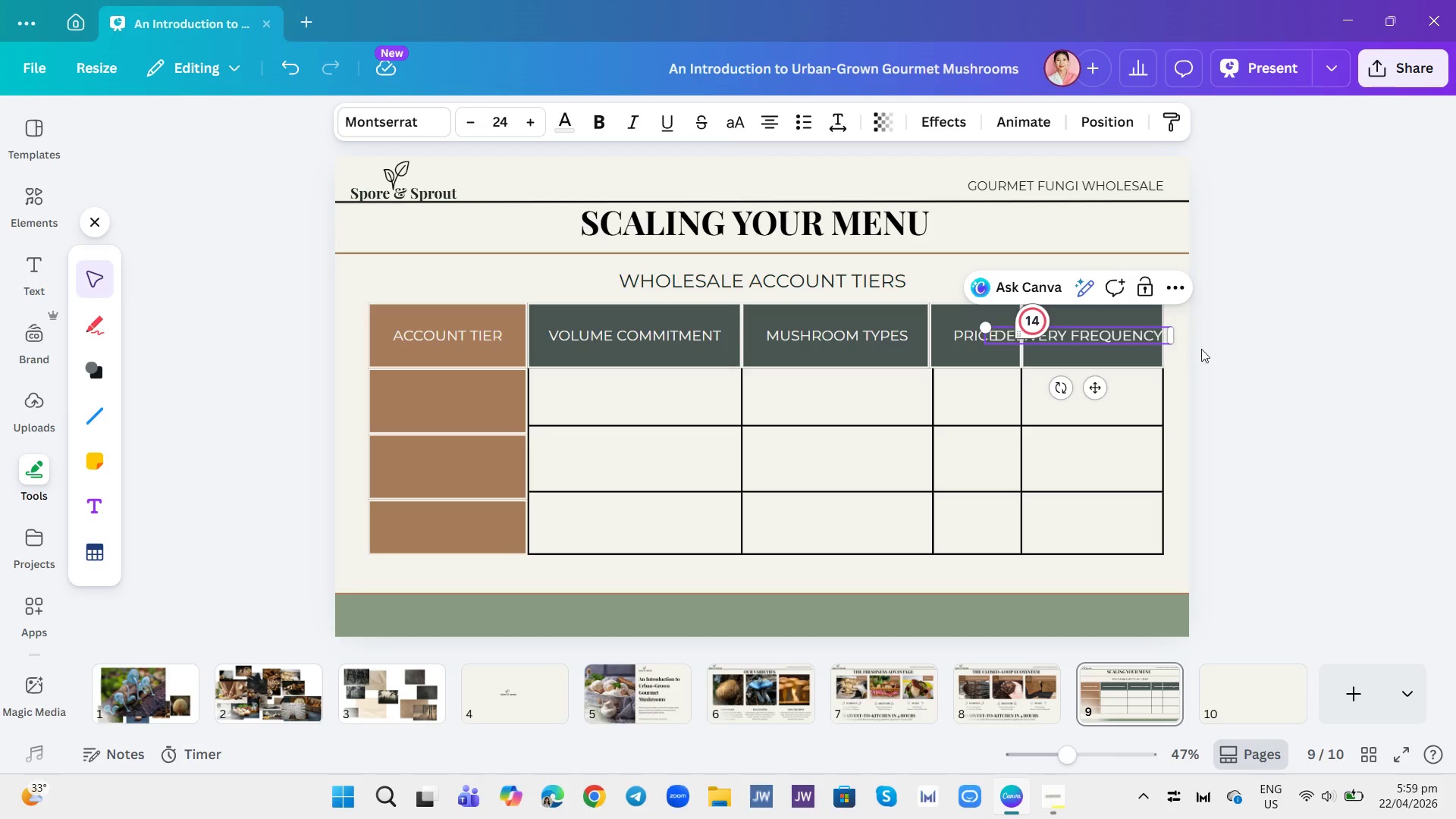 
wait(8.83)
 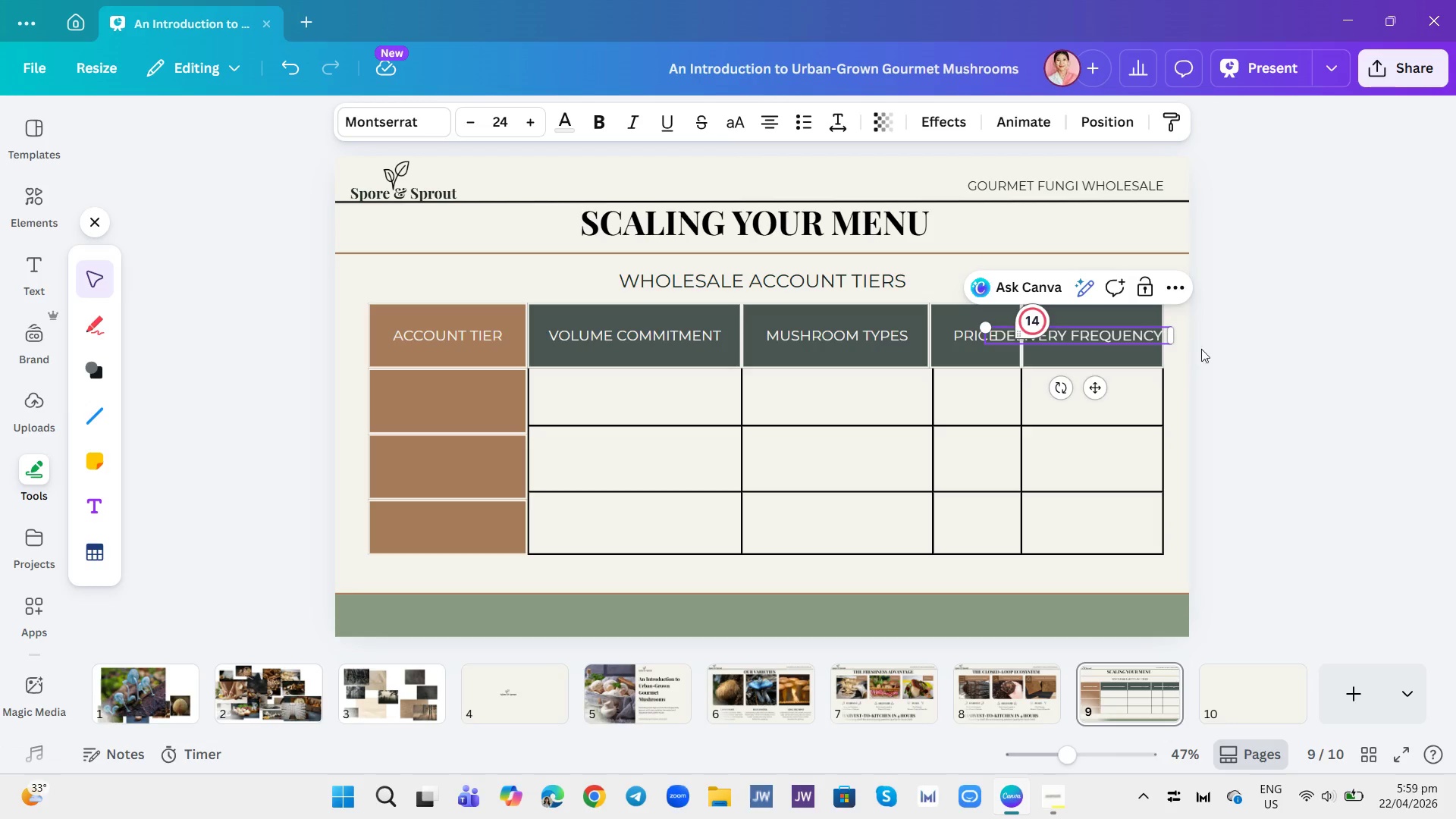 
left_click([1076, 335])
 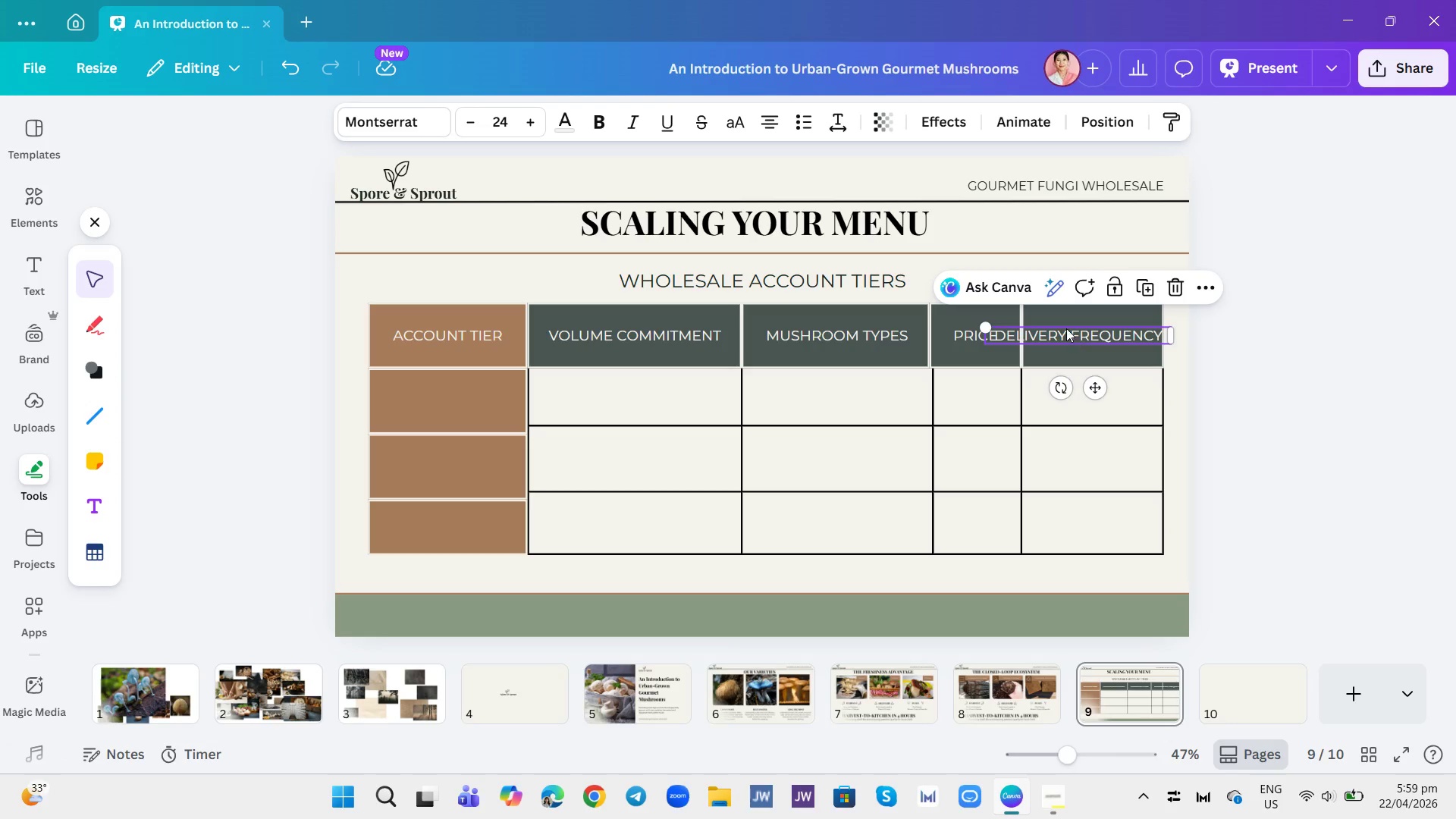 
left_click([1066, 328])
 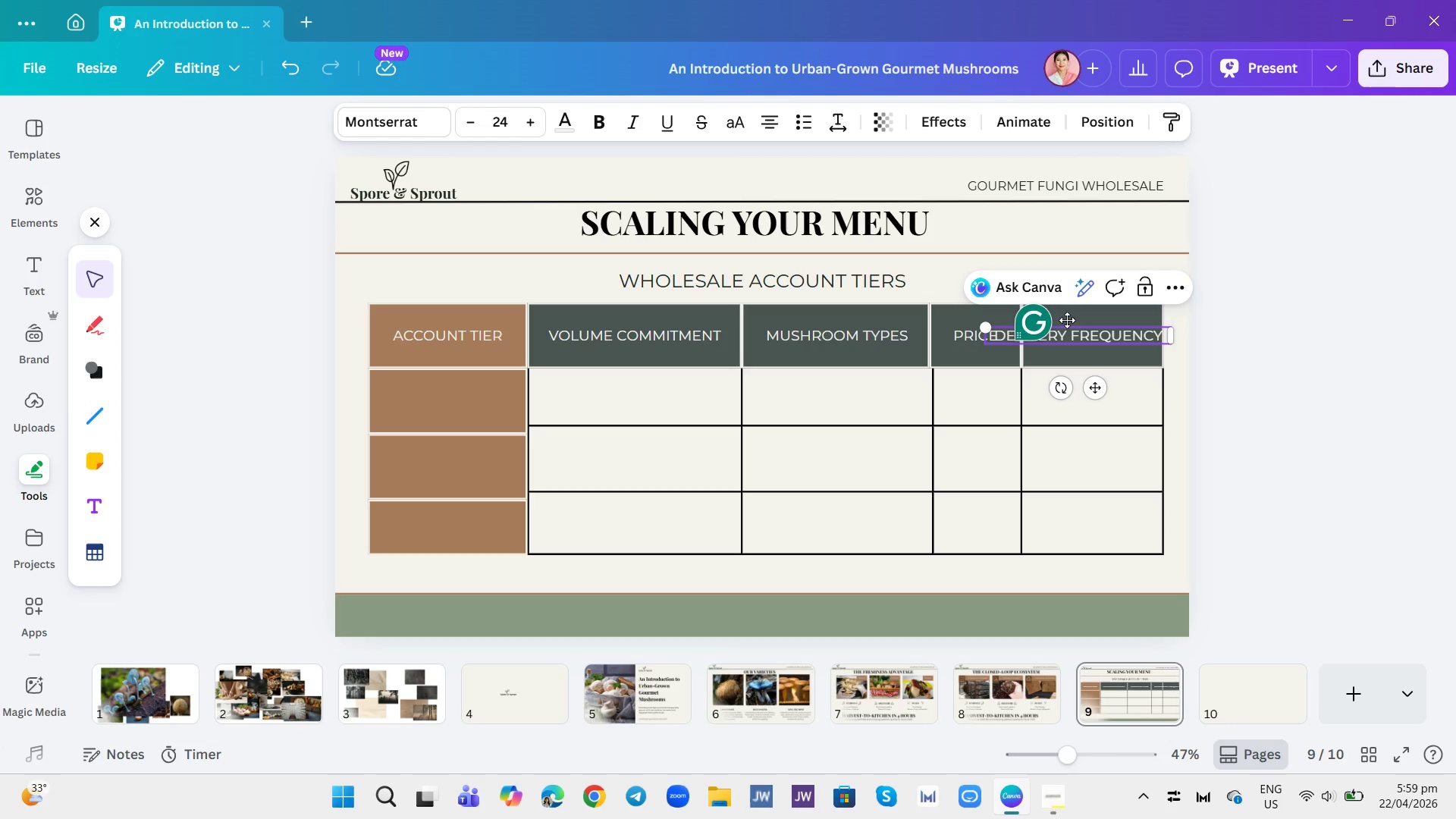 
key(Enter)
 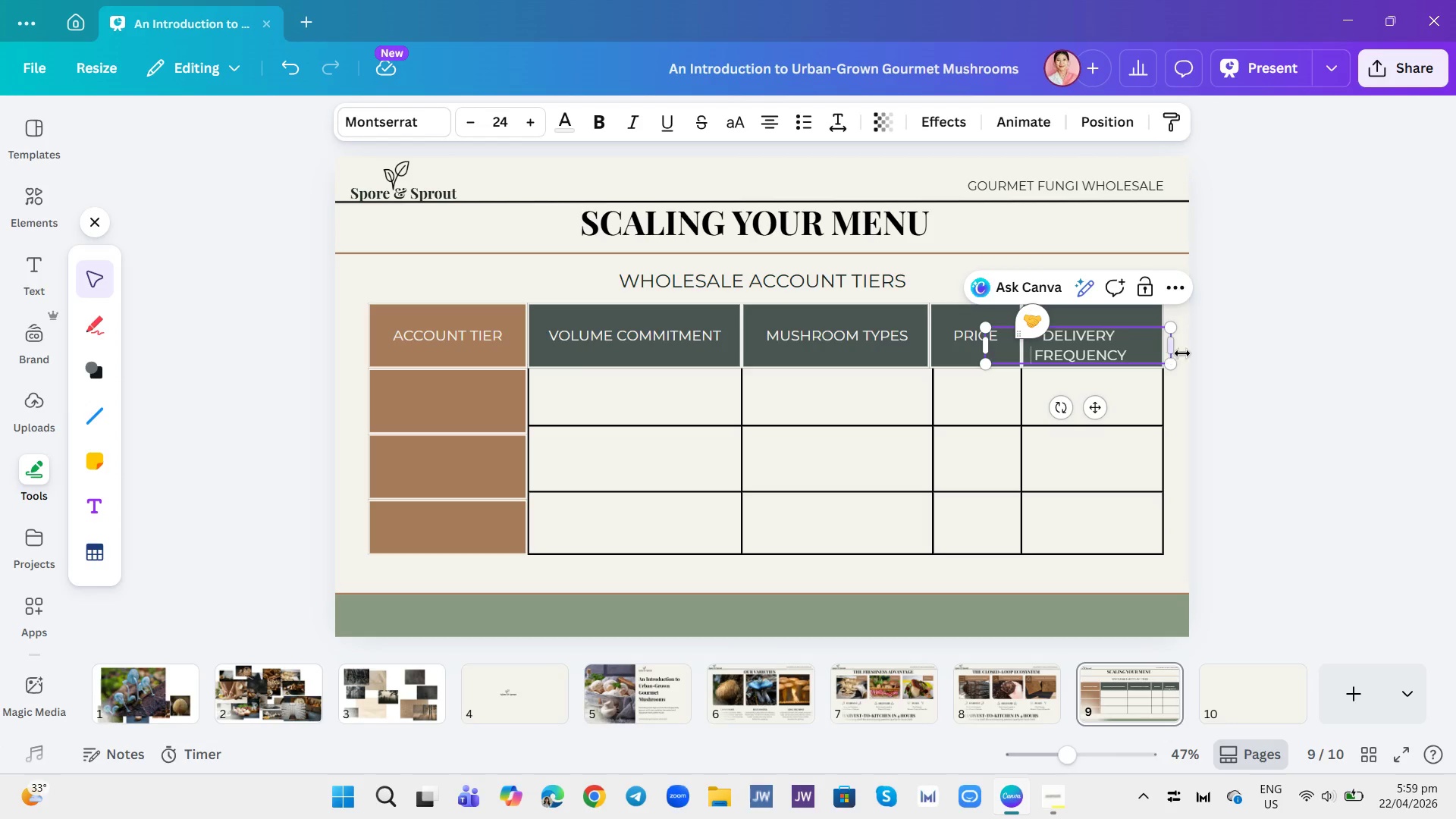 
left_click_drag(start_coordinate=[1170, 349], to_coordinate=[1107, 343])
 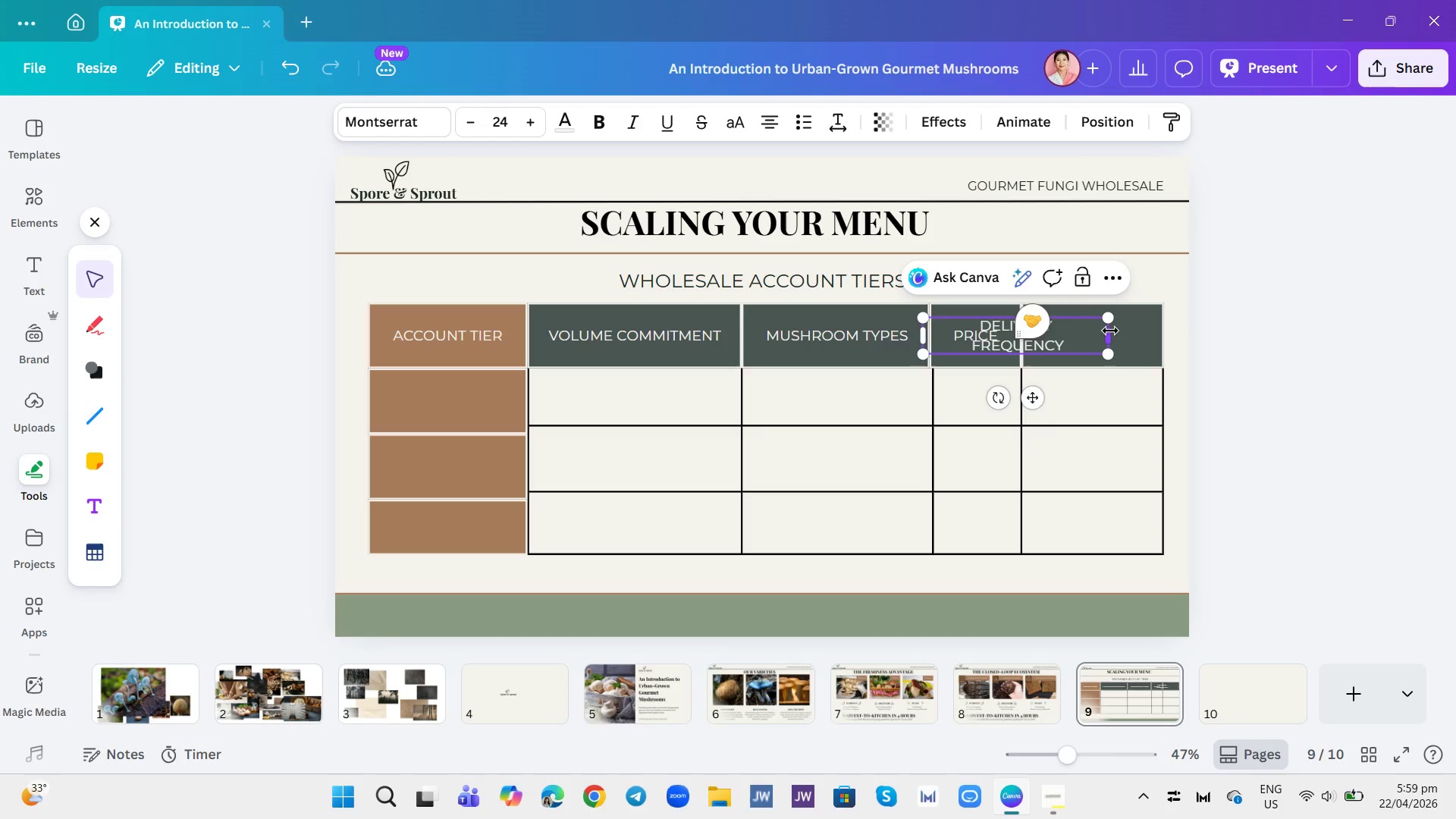 
left_click_drag(start_coordinate=[1110, 331], to_coordinate=[1054, 334])
 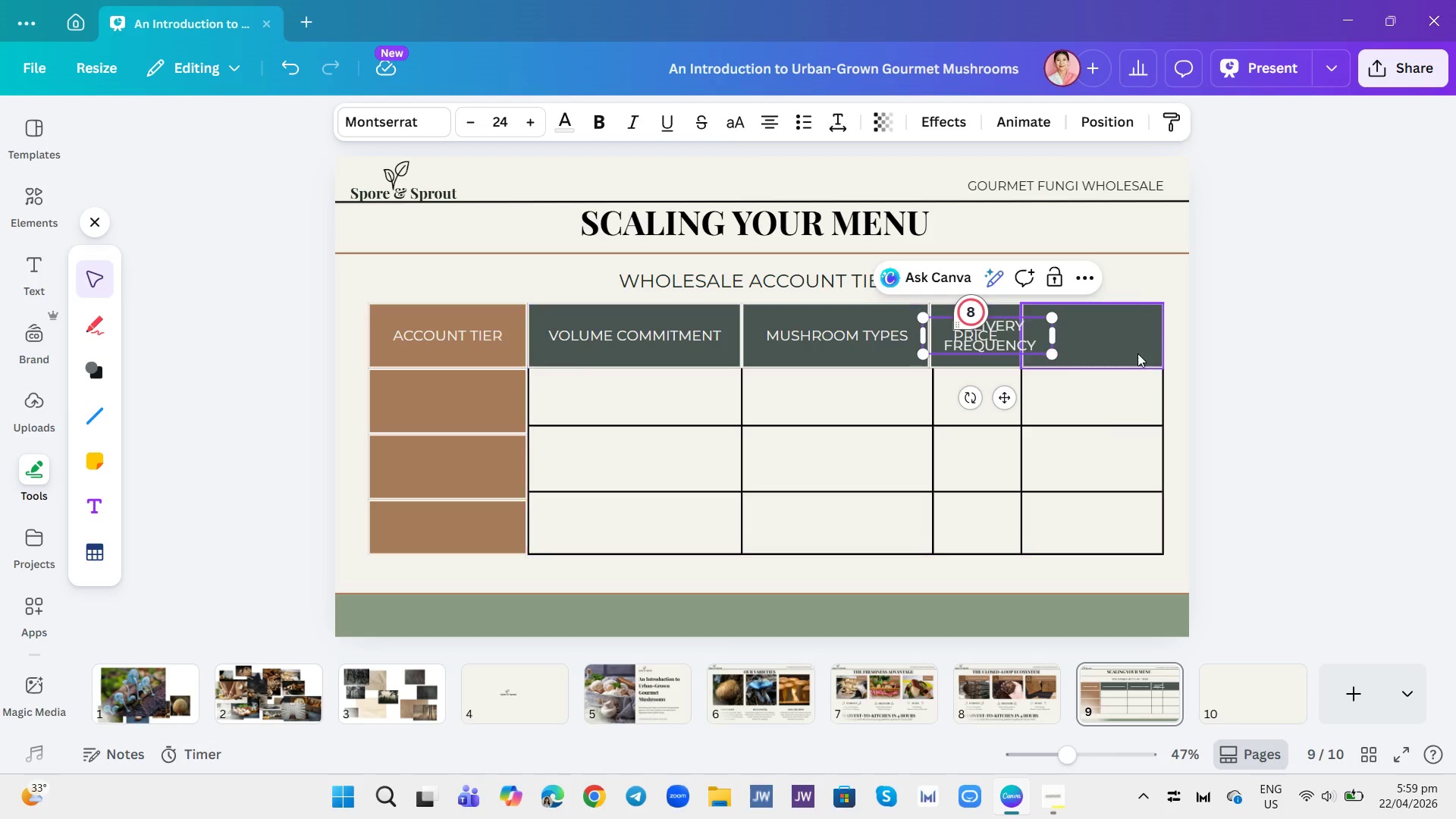 
left_click([1267, 305])
 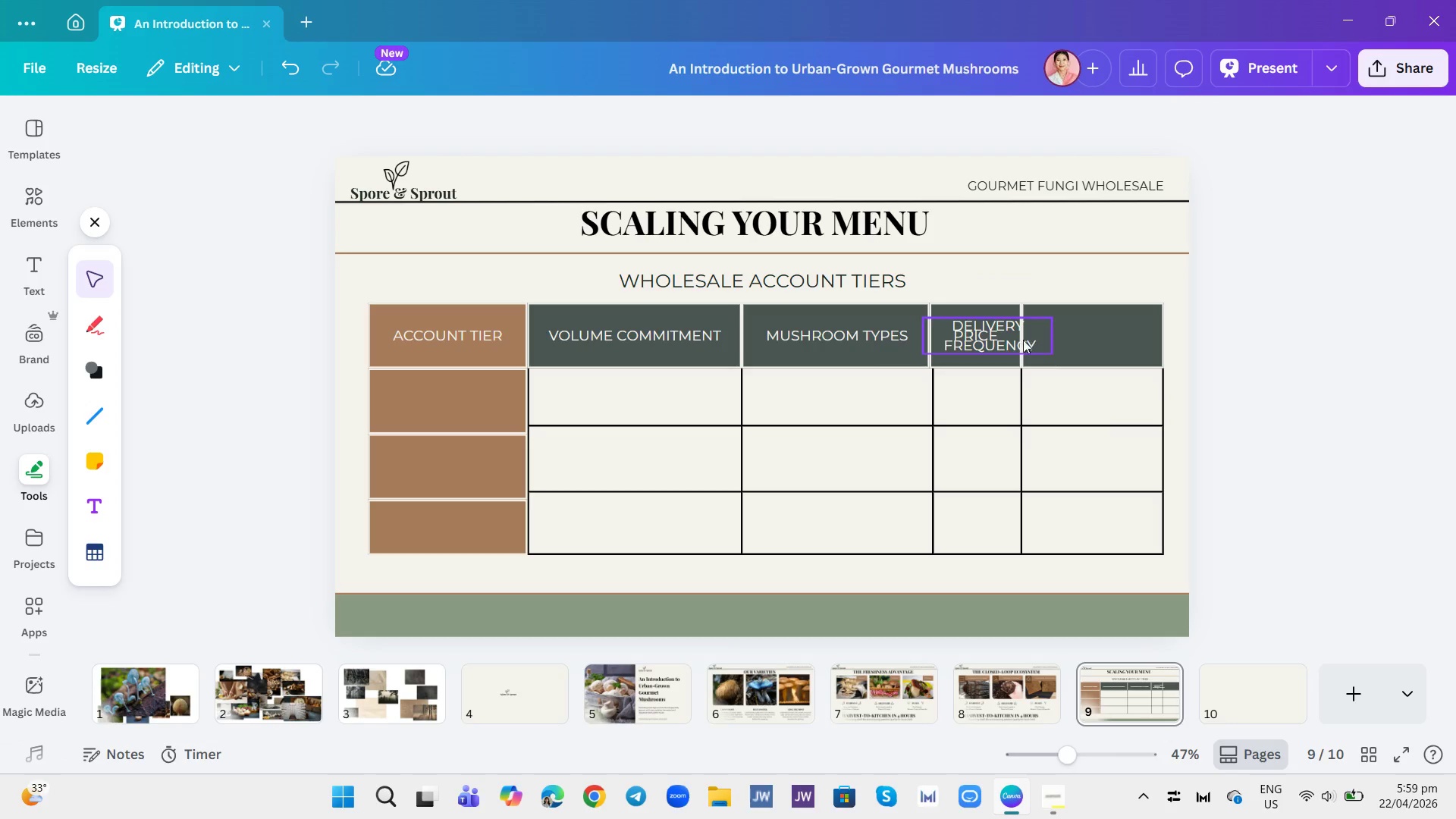 
left_click_drag(start_coordinate=[1003, 333], to_coordinate=[1106, 329])
 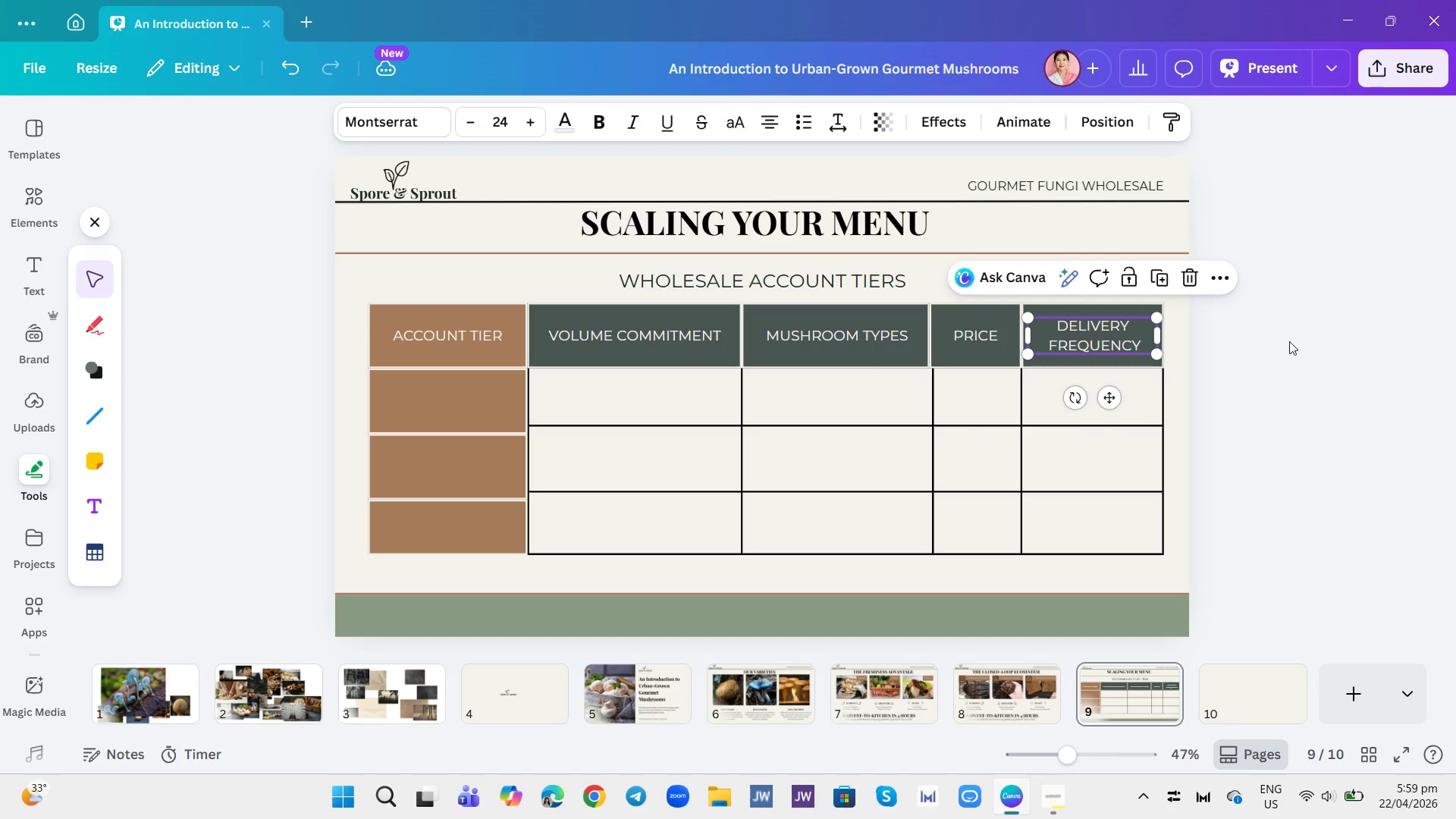 
left_click([1292, 343])
 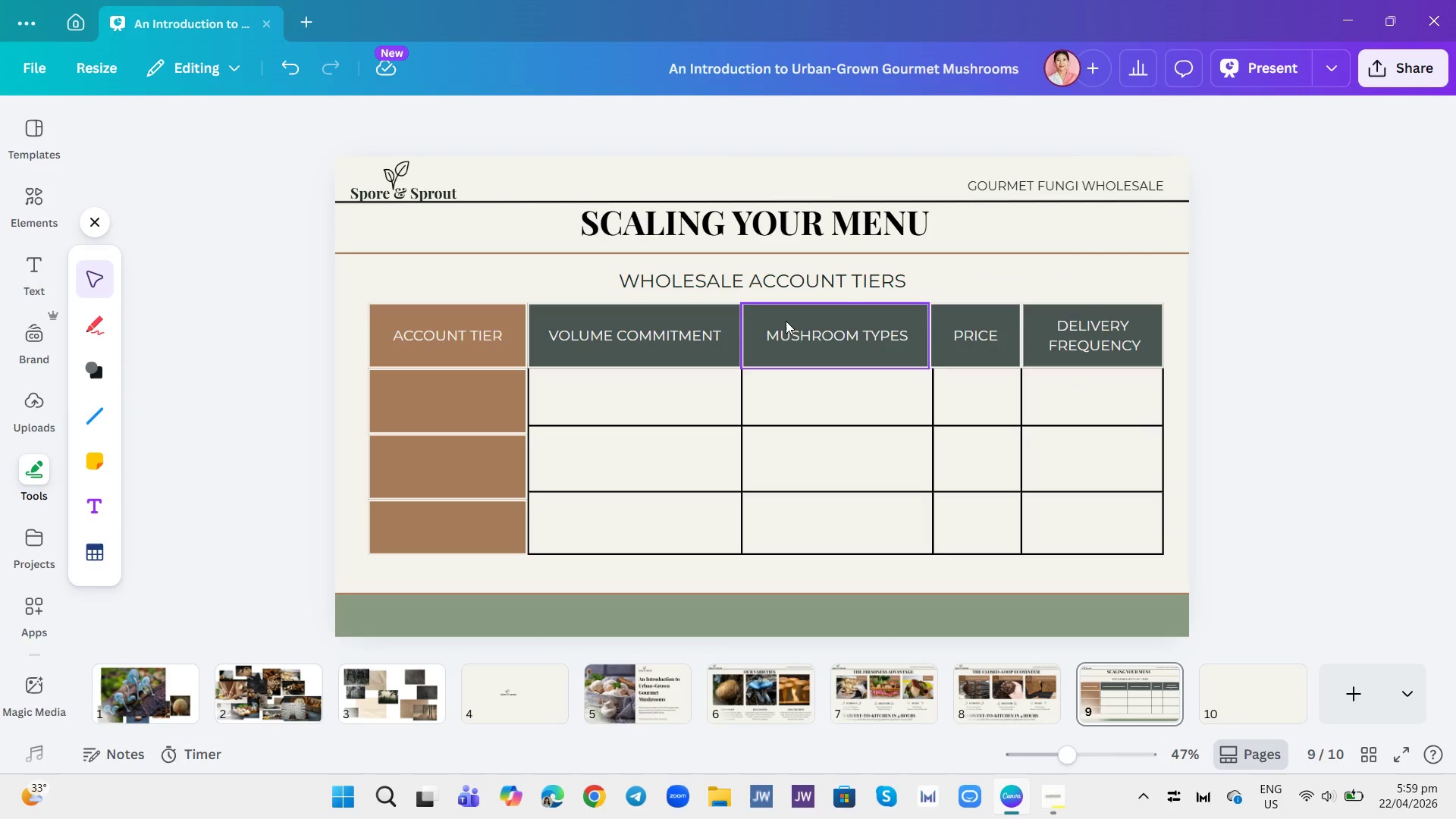 
left_click([675, 333])
 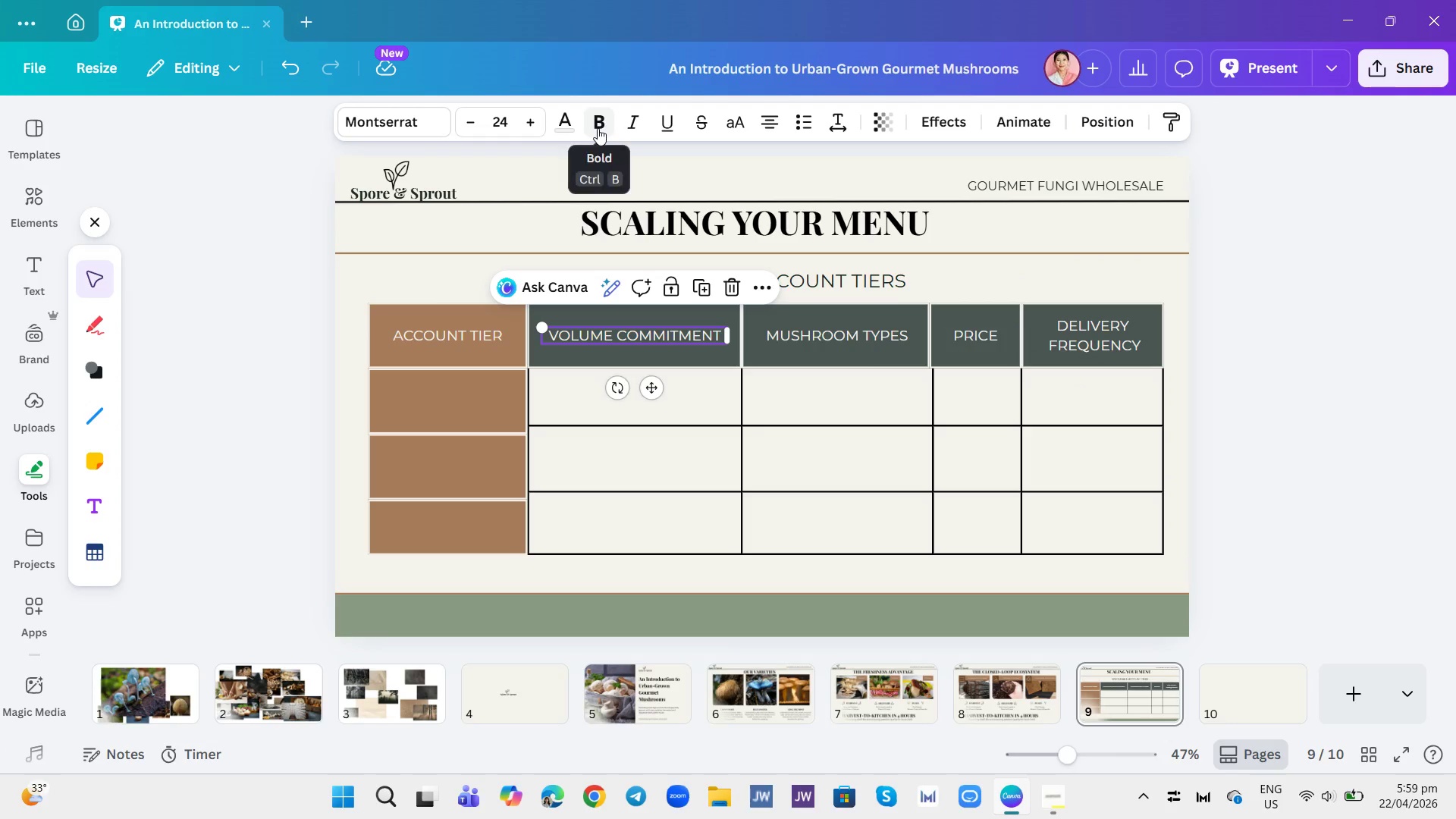 
left_click([592, 116])
 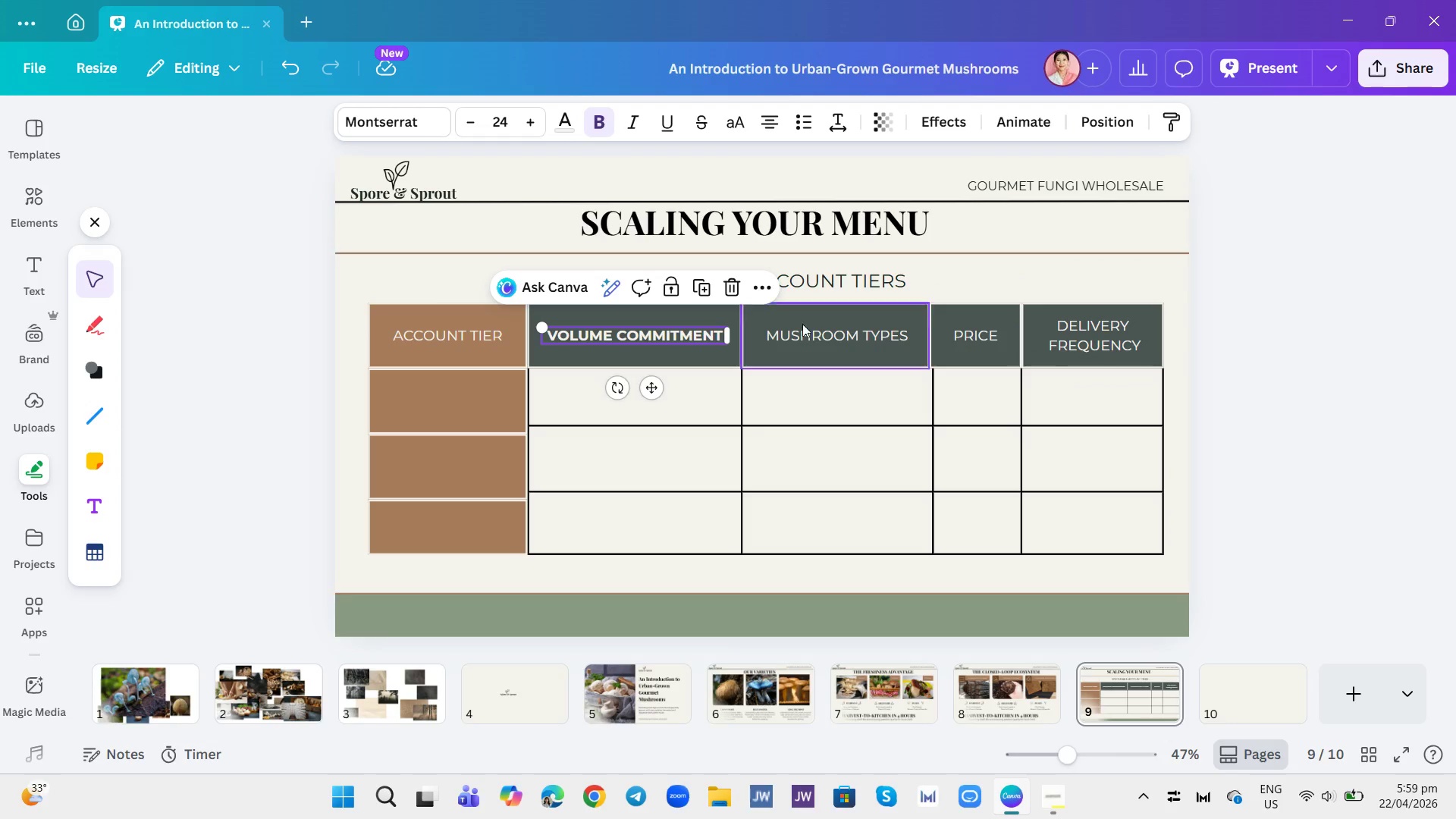 
left_click([808, 335])
 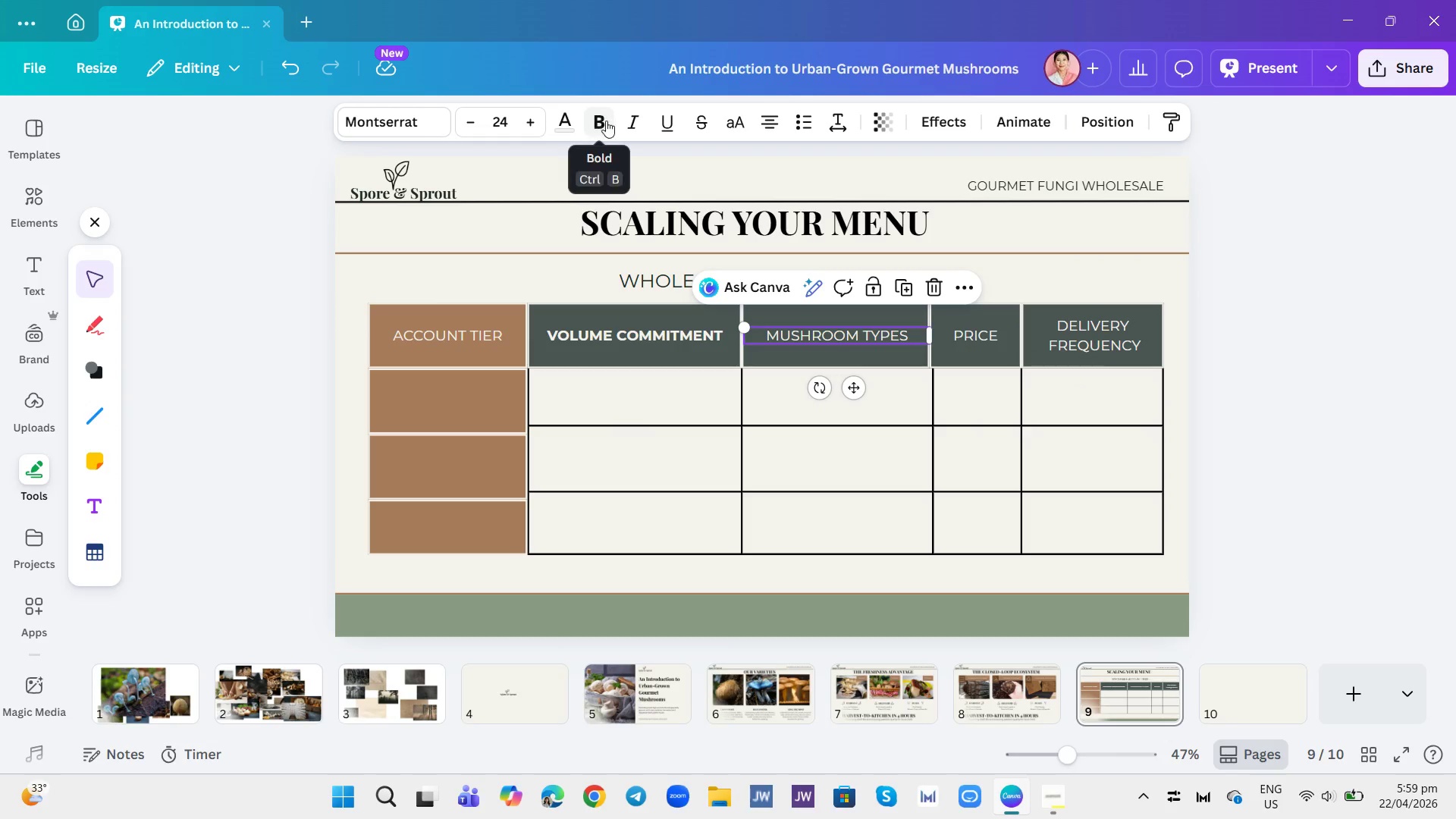 
key(Control+B)
 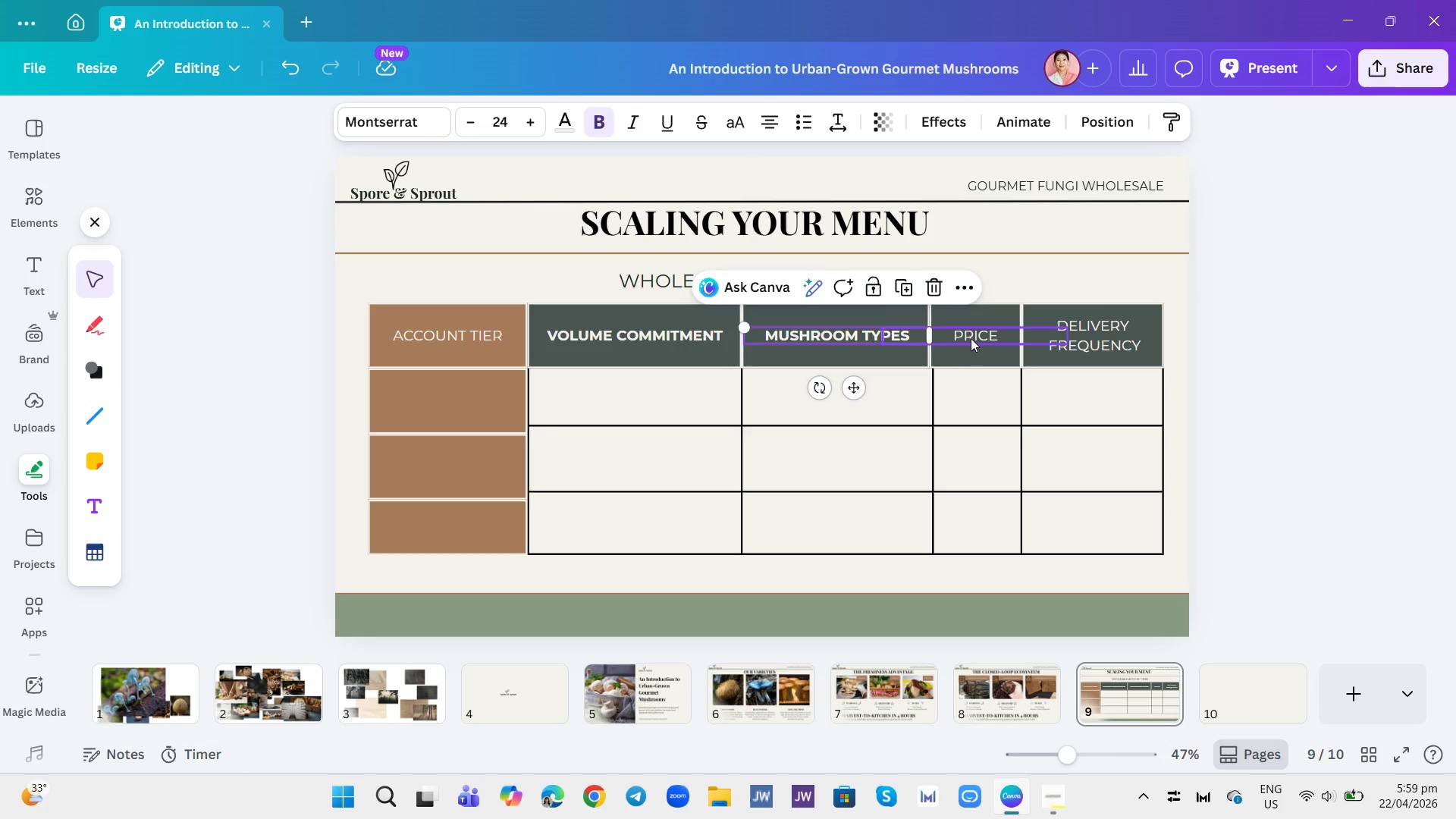 
key(Control+B)
 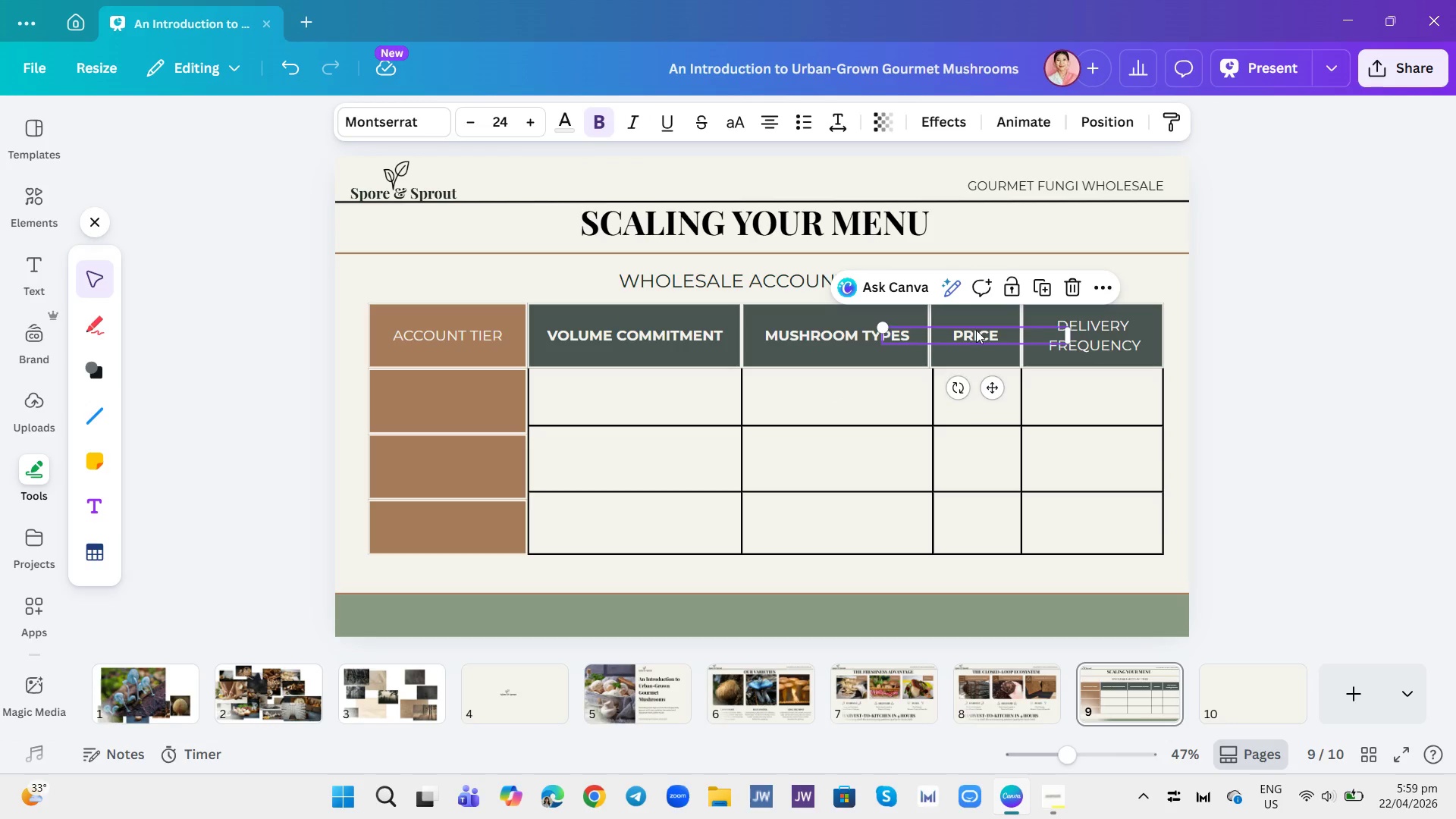 
hold_key(key=ControlLeft, duration=0.39)
 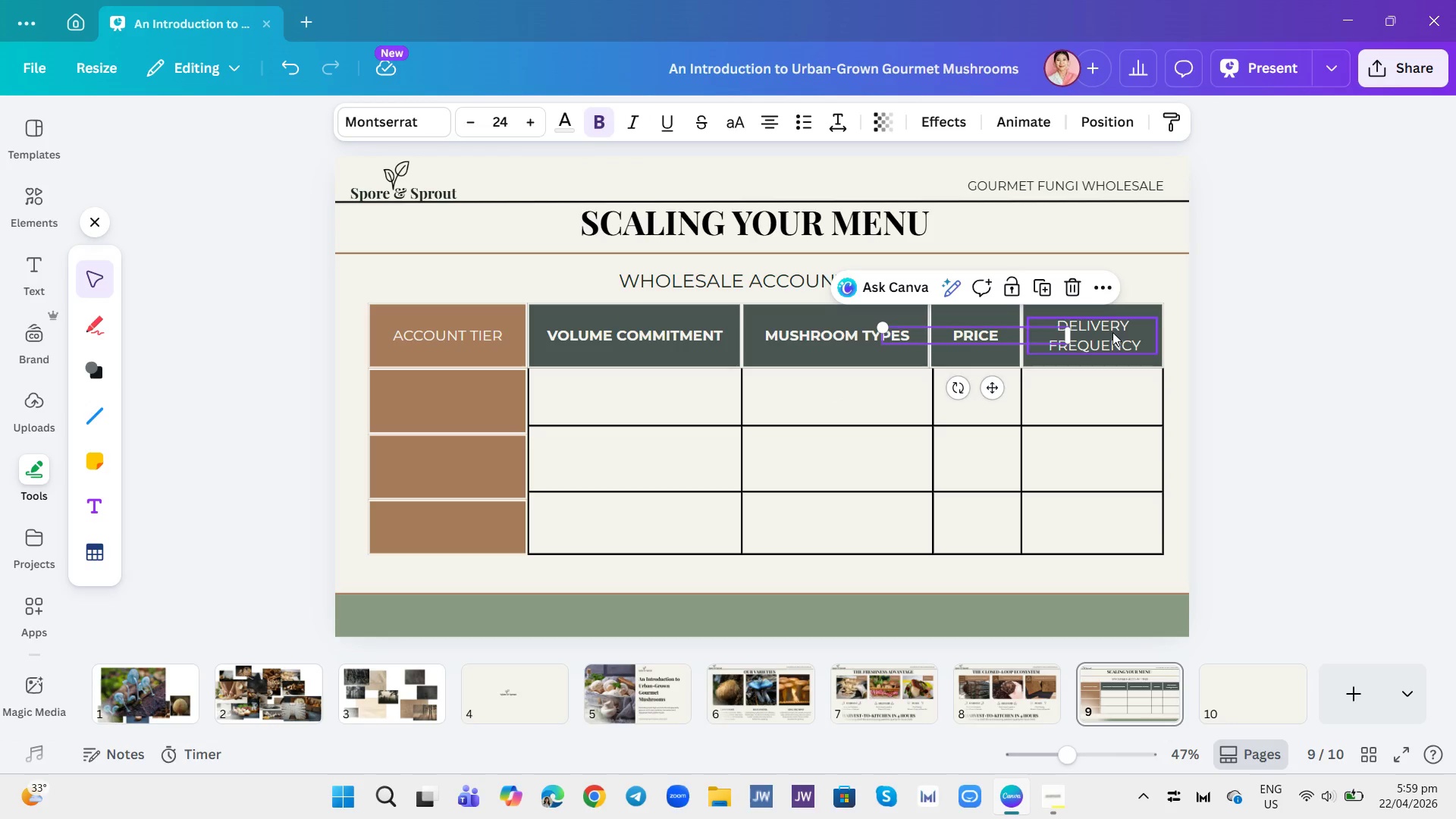 
left_click([1112, 332])
 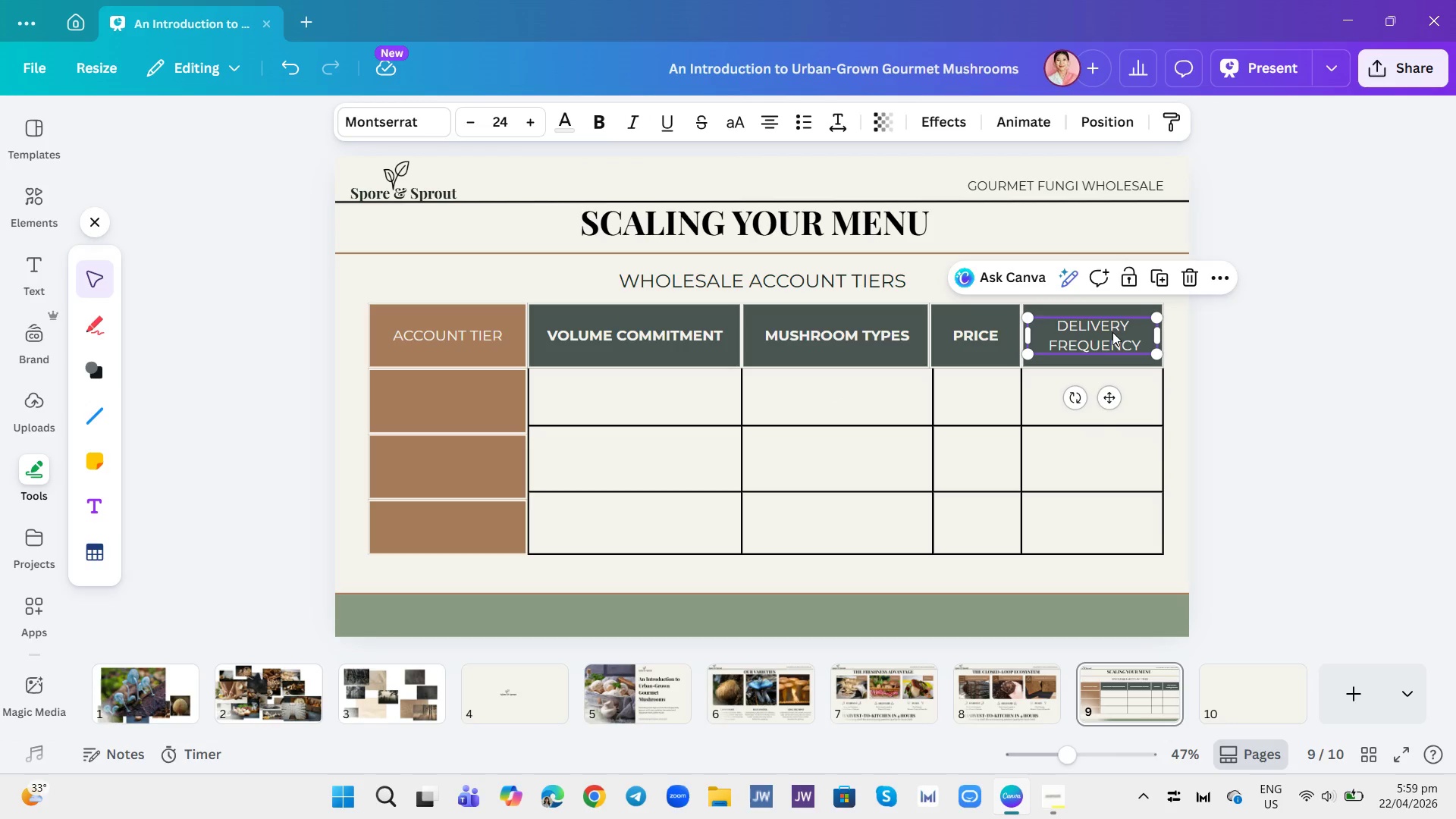 
key(Control+B)
 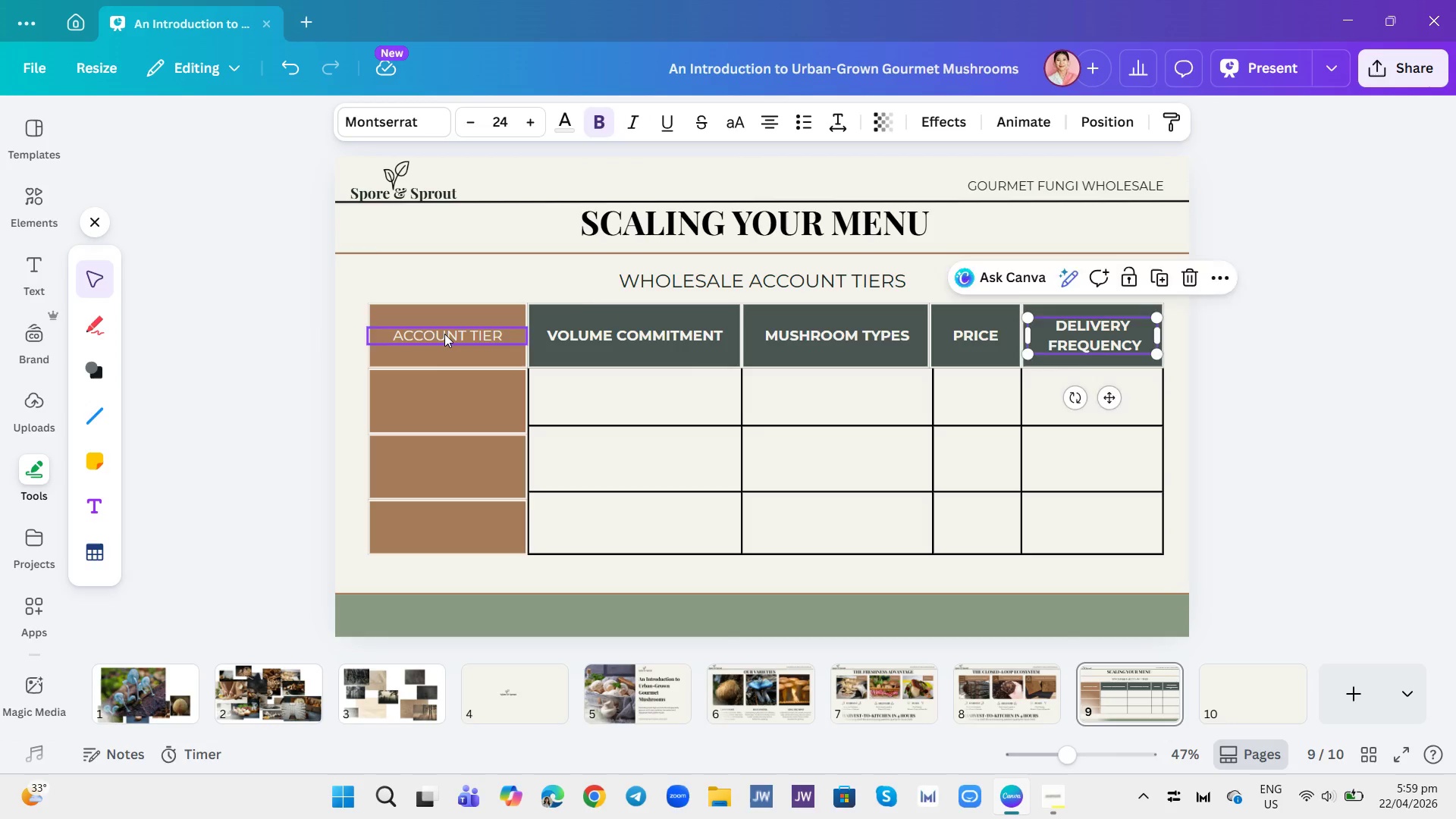 
key(Control+B)
 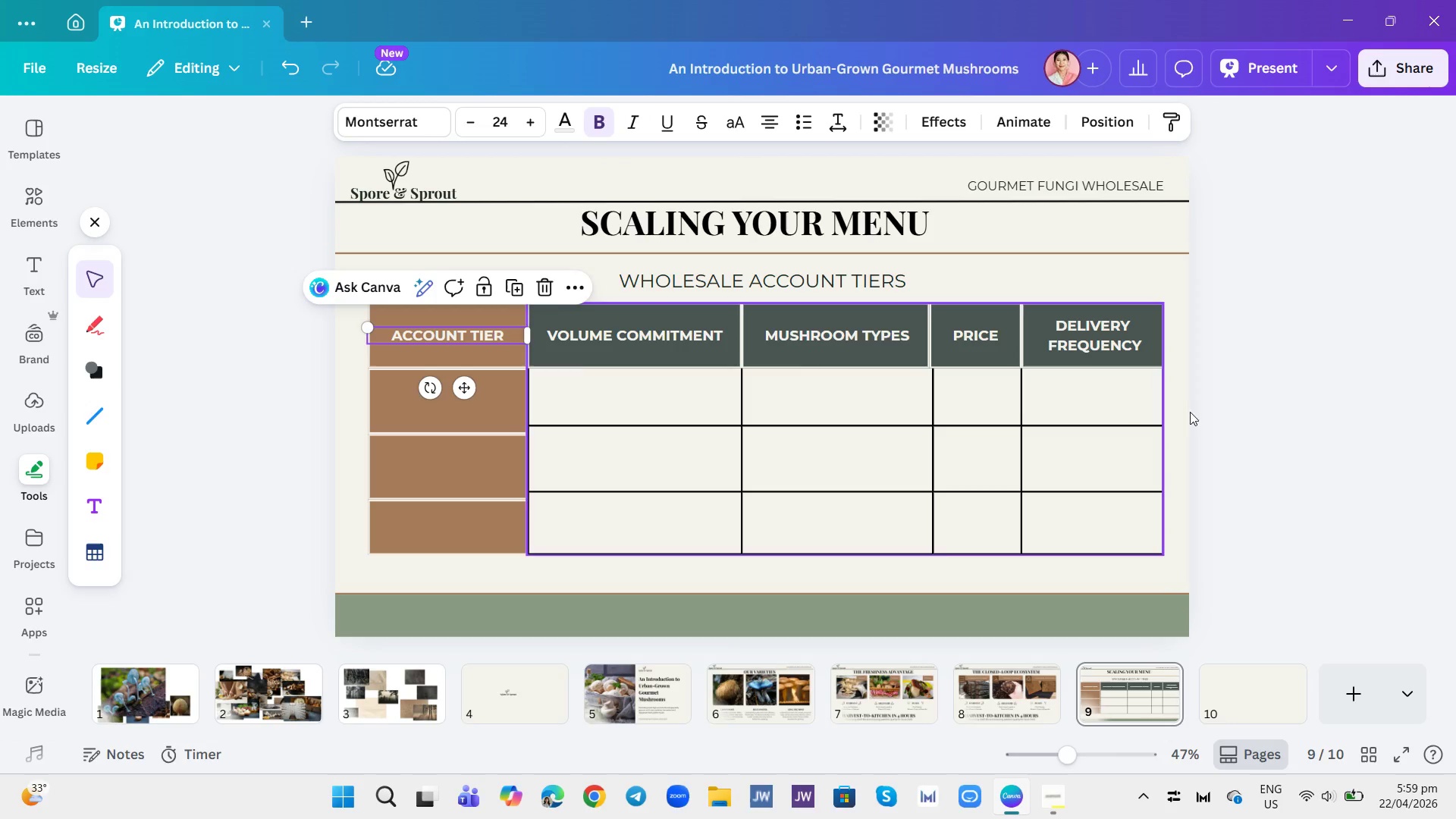 
left_click_drag(start_coordinate=[1250, 416], to_coordinate=[1254, 416])
 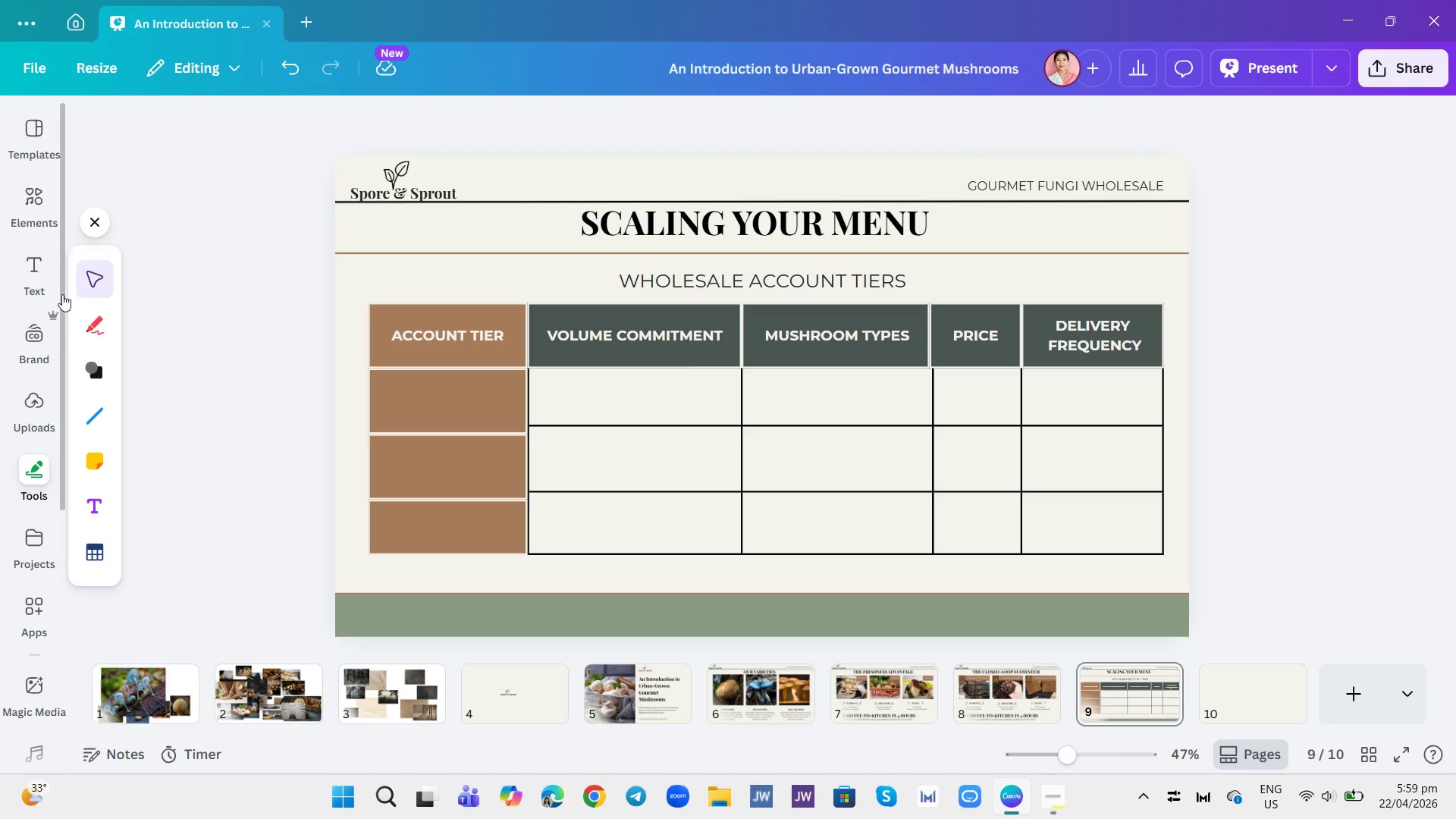 
wait(6.8)
 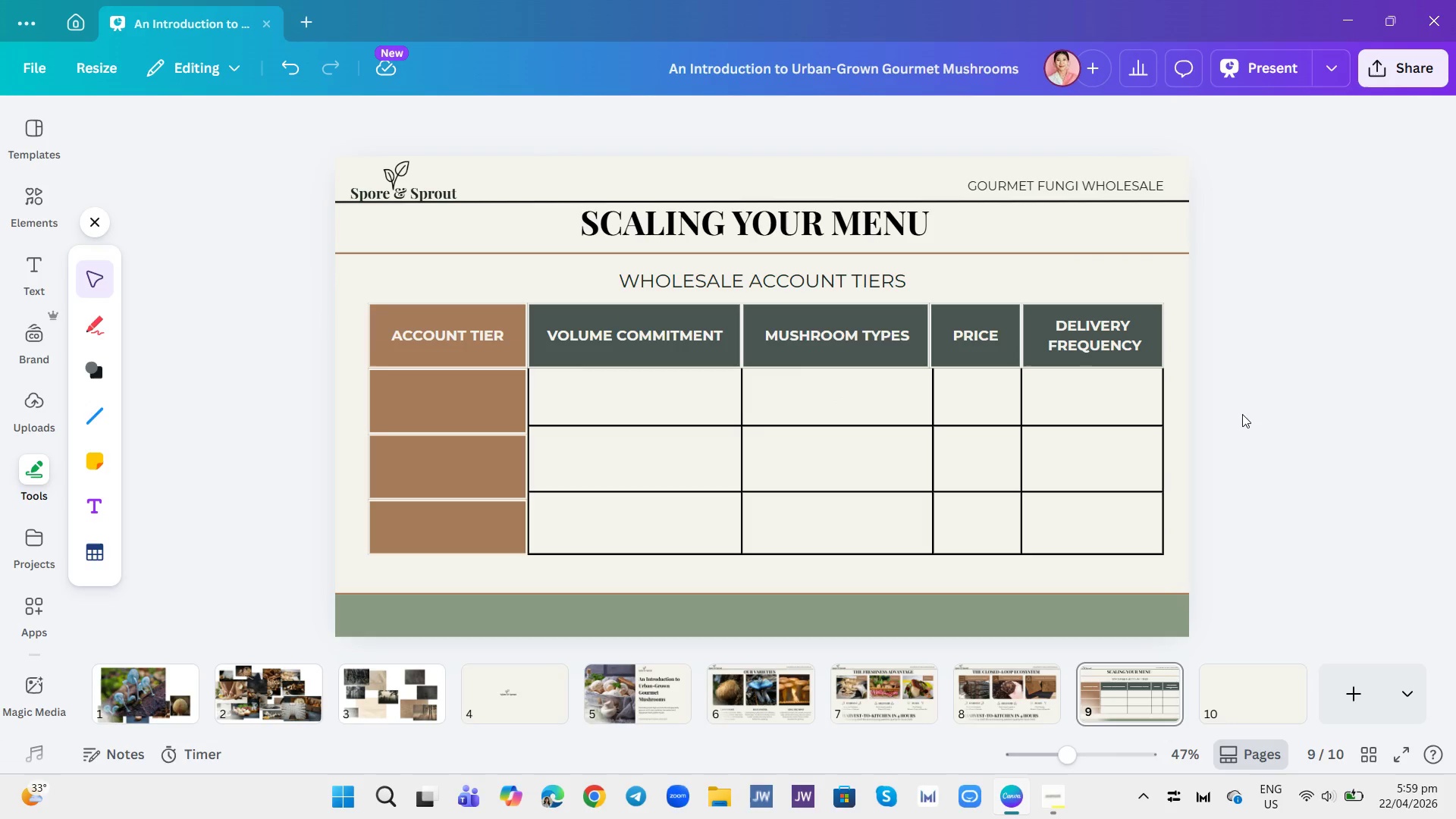 
left_click([33, 253])
 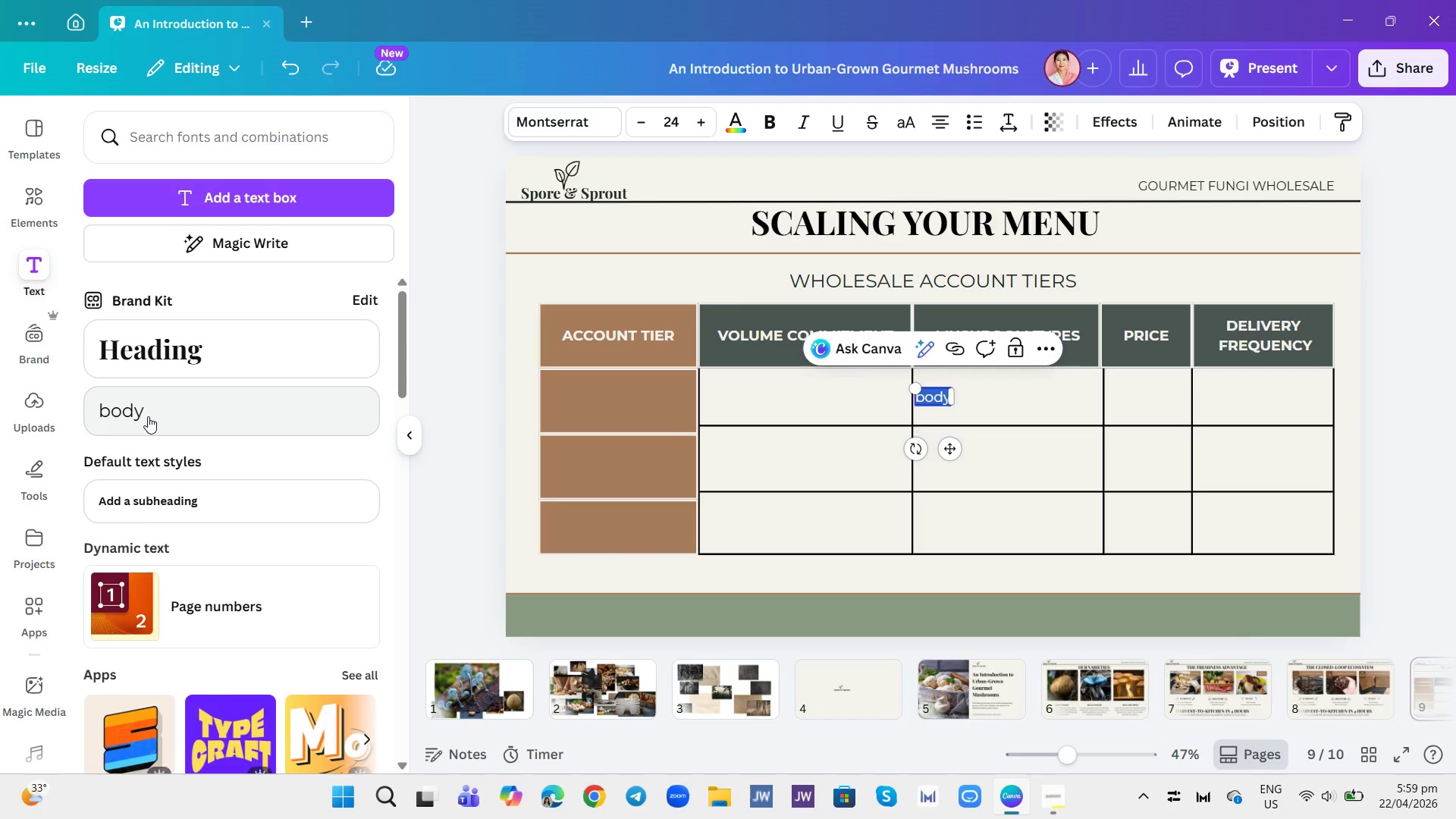 
type(yier 1)
 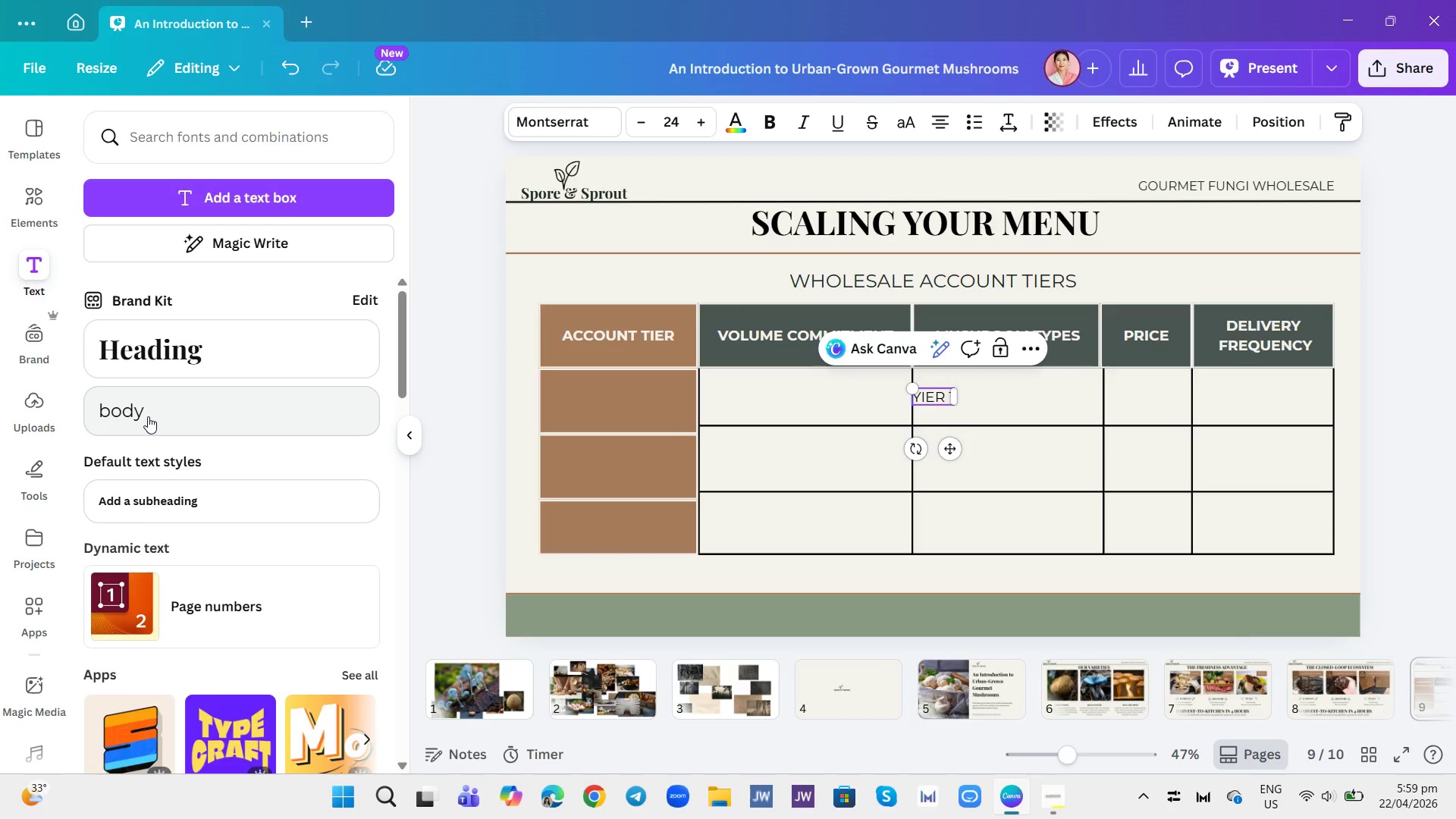 
hold_key(key=Backspace, duration=0.7)
 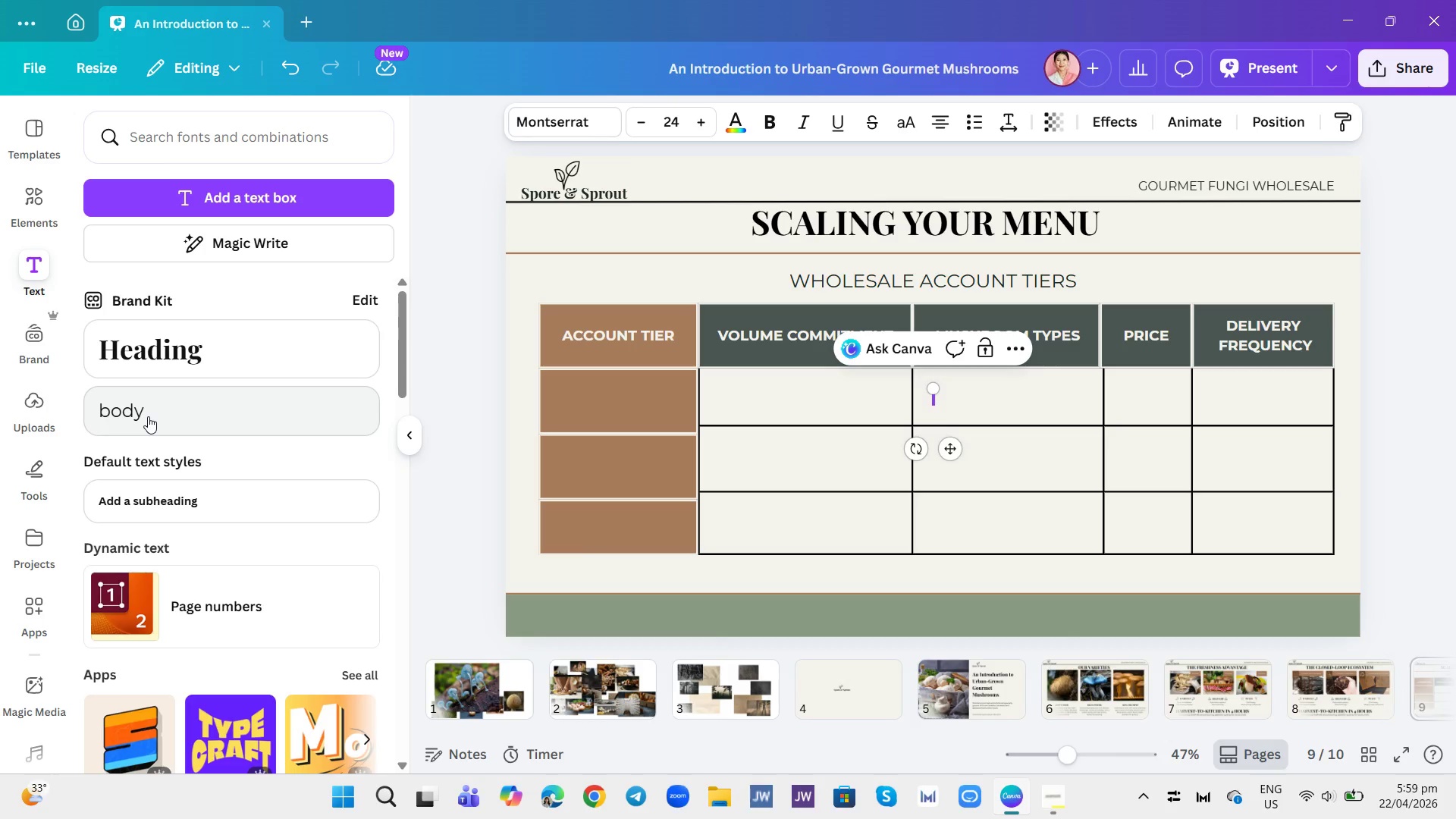 
type(tier 1)
 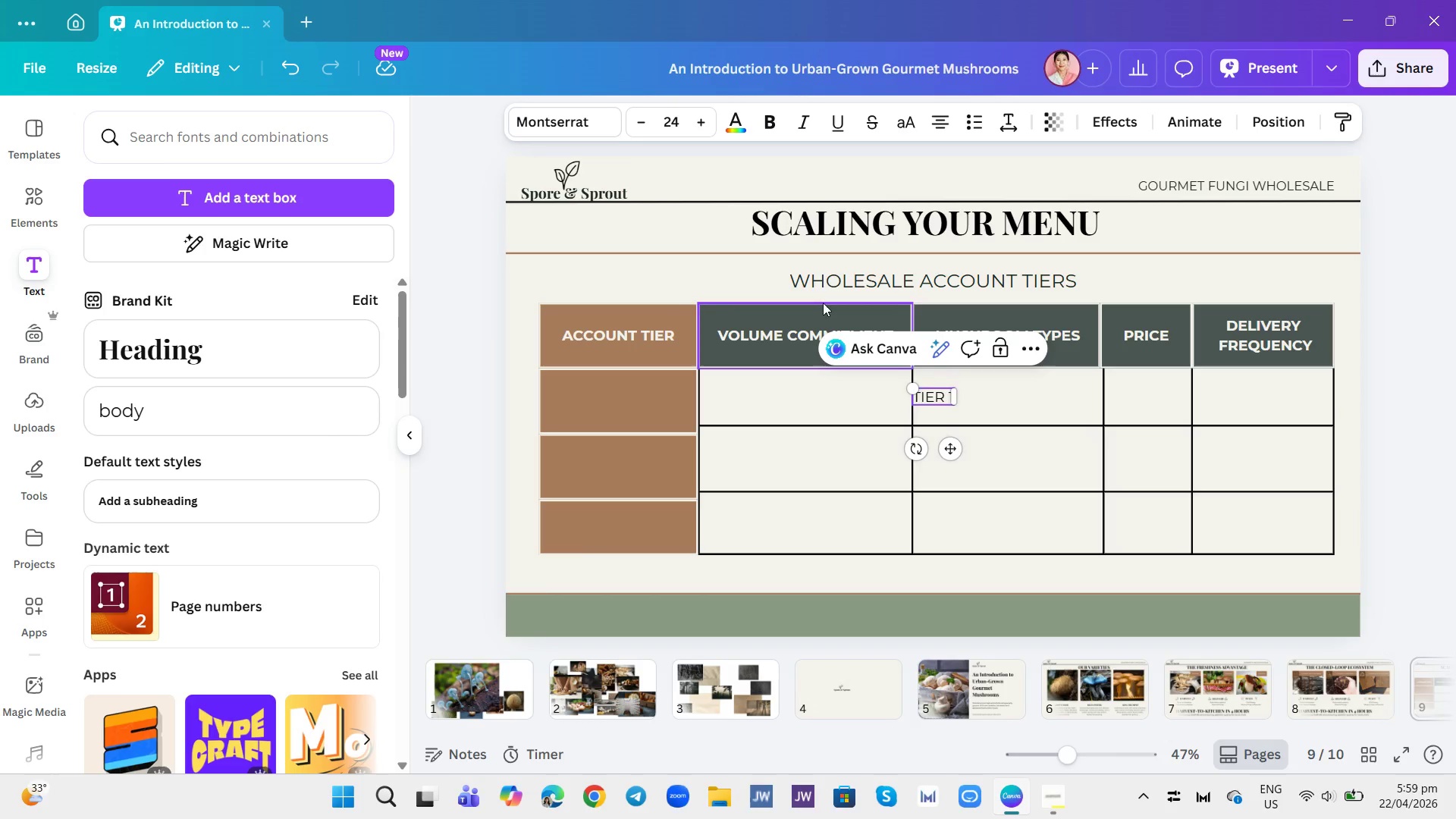 
left_click([674, 121])
 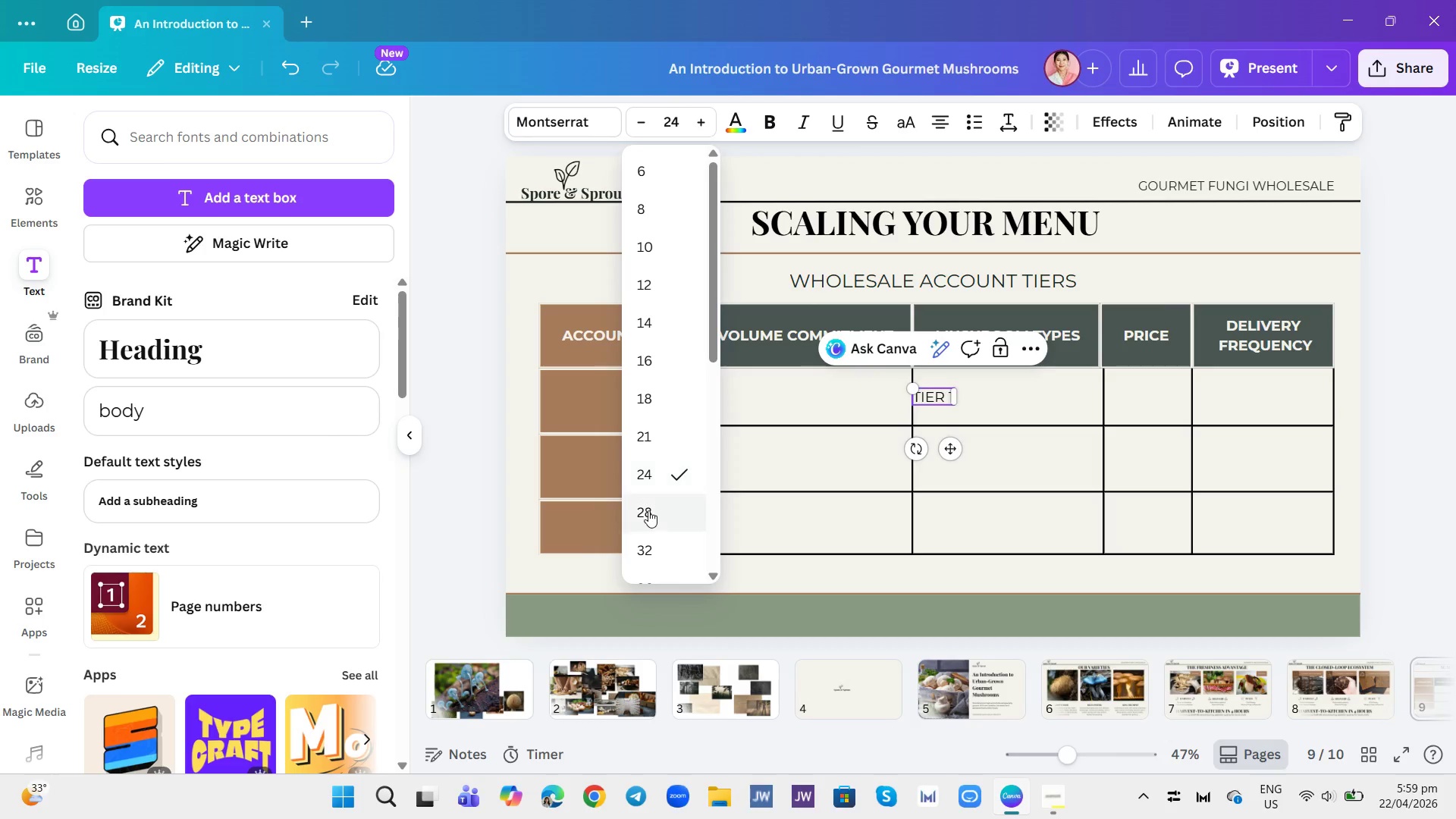 
left_click([648, 510])
 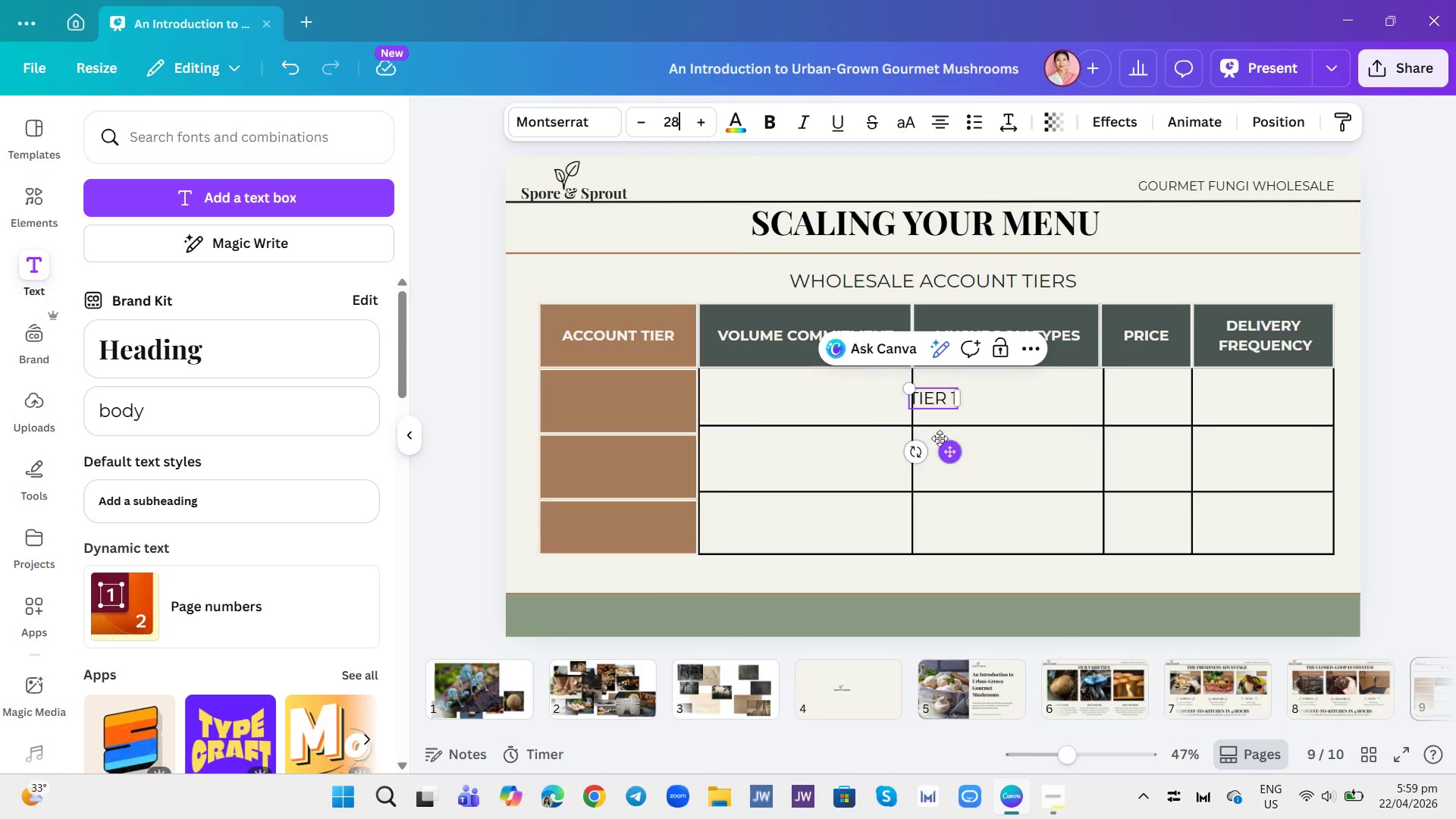 
left_click([737, 121])
 